 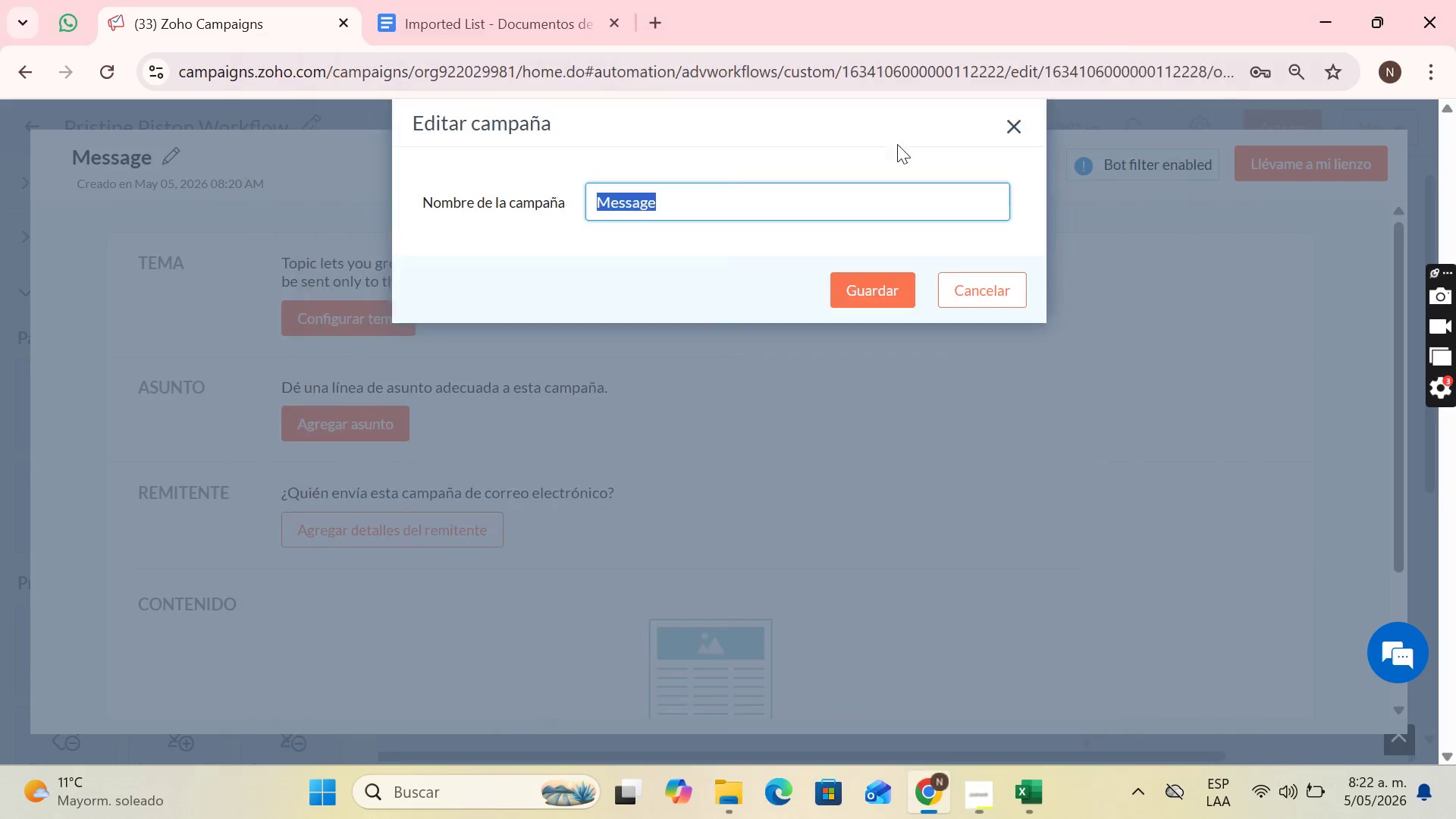 
key(Control+V)
 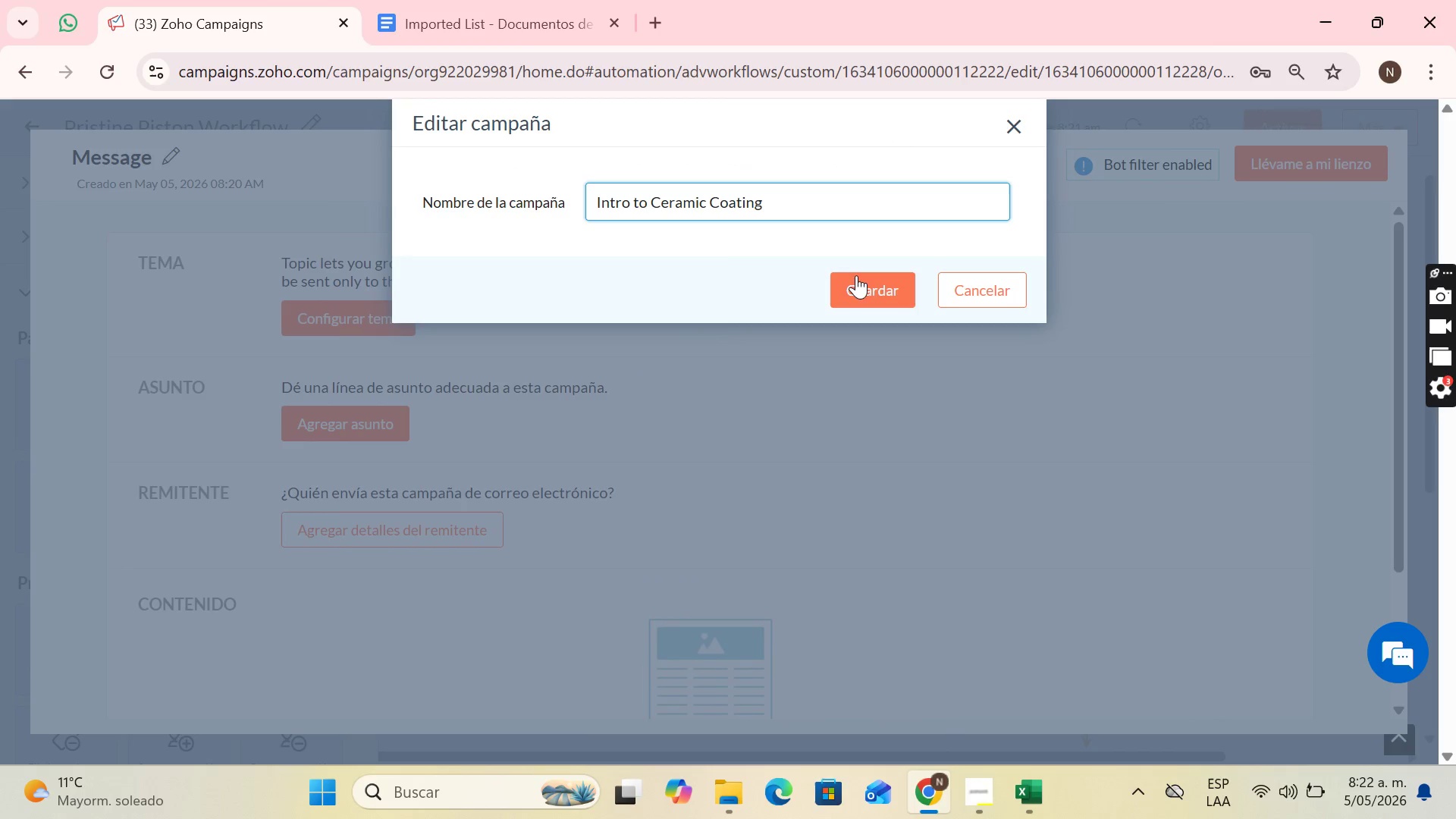 
left_click([880, 289])
 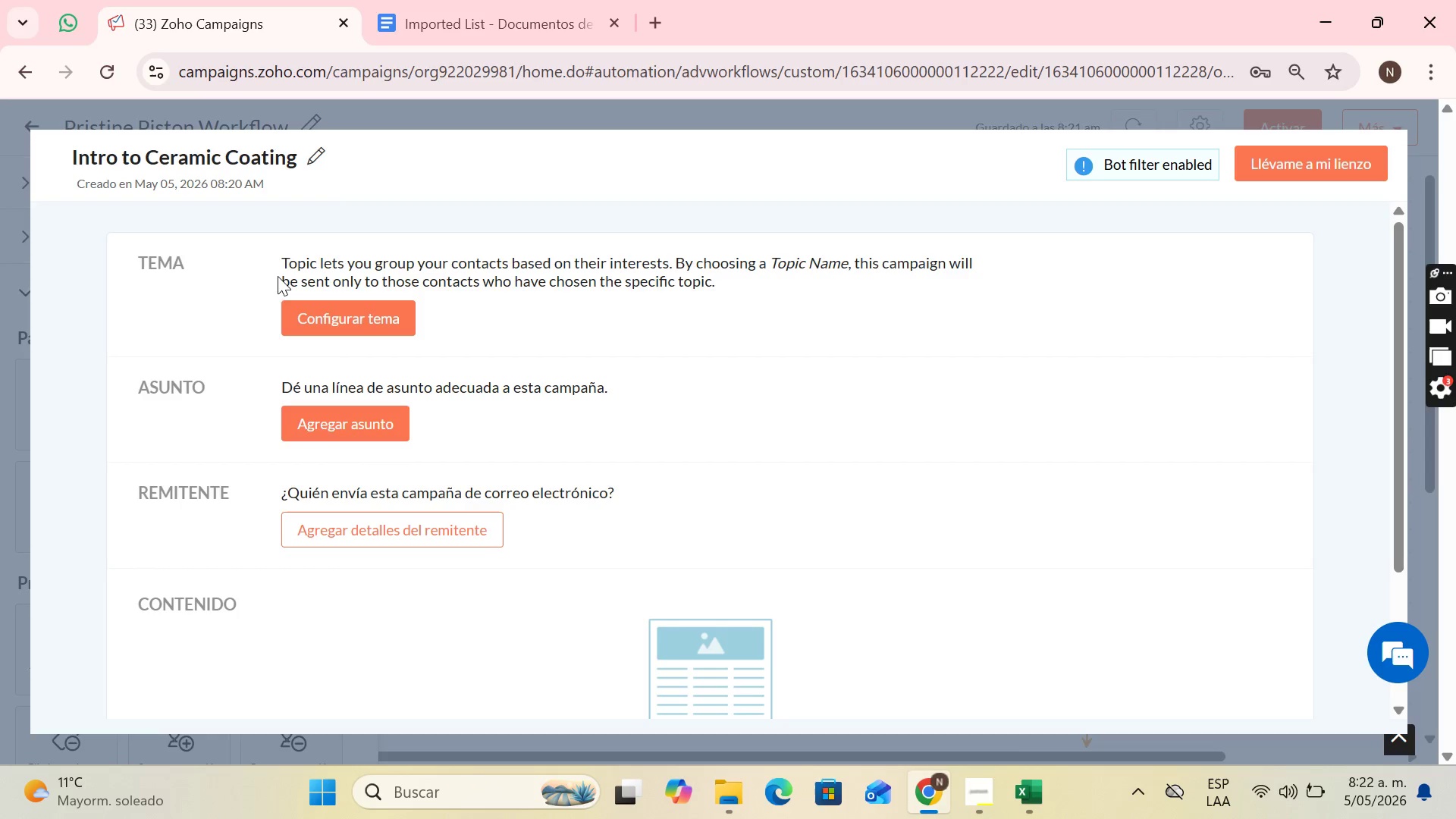 
left_click([315, 306])
 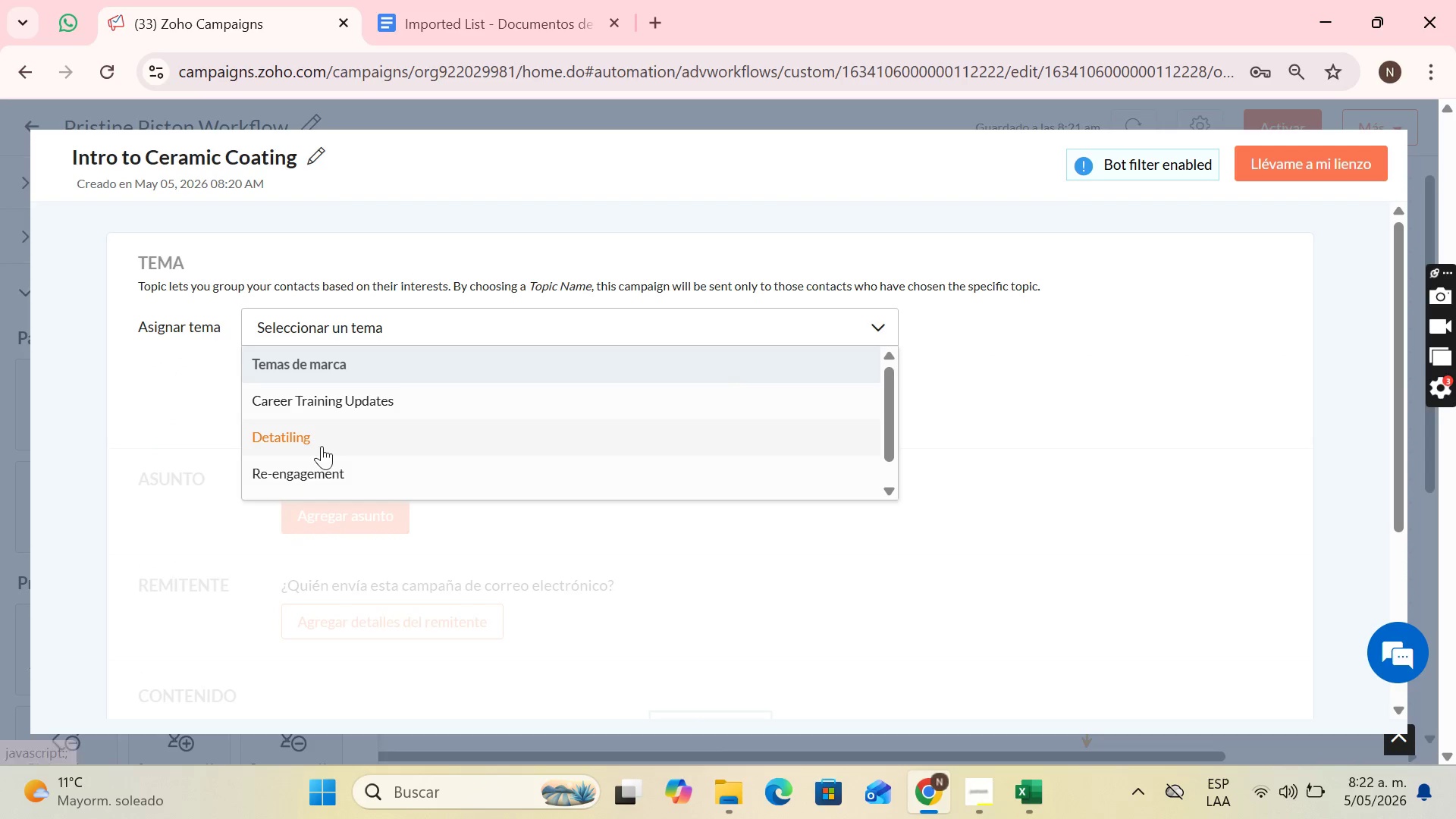 
scroll: coordinate [310, 467], scroll_direction: down, amount: 2.0
 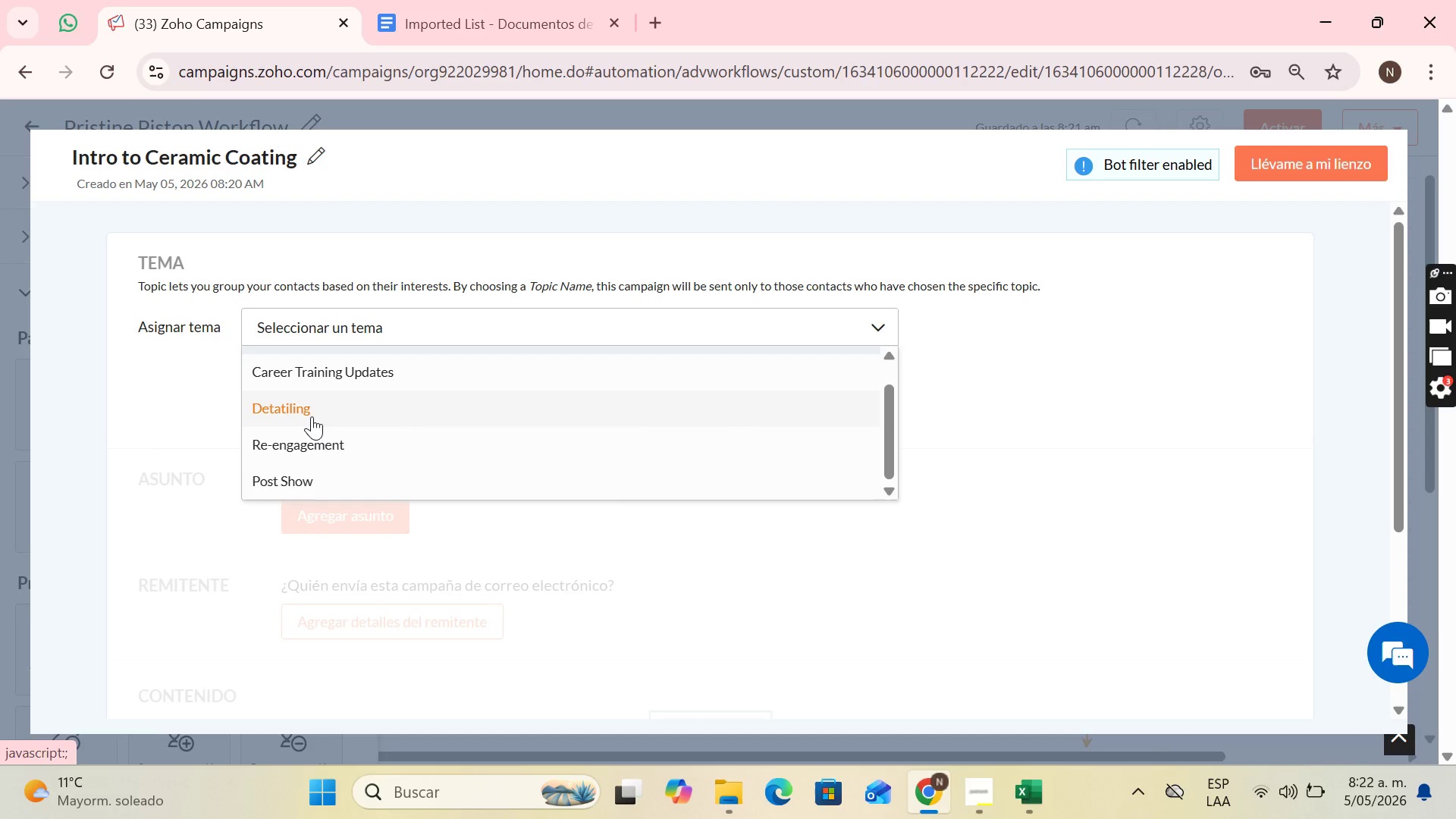 
left_click([312, 416])
 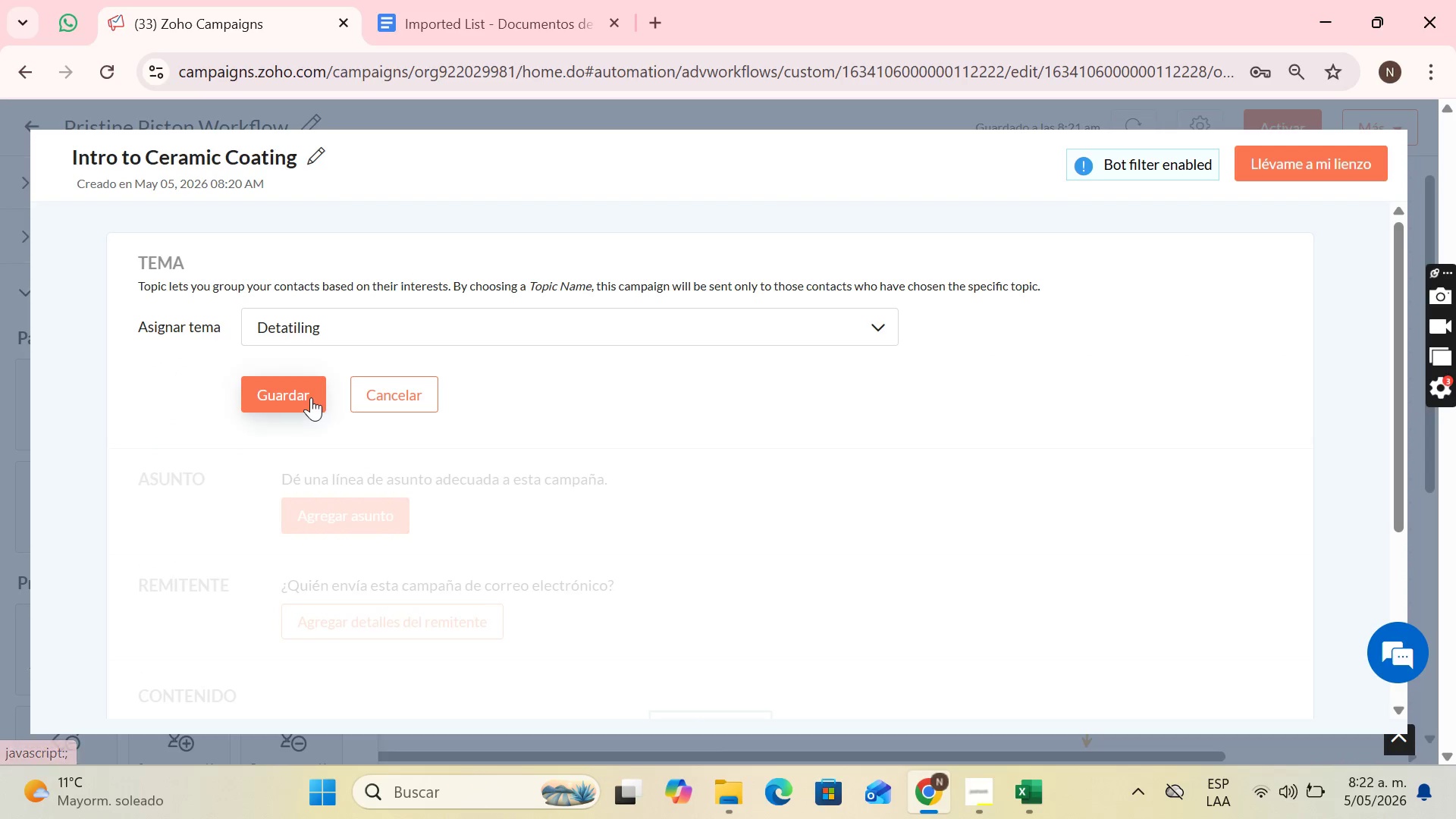 
left_click([311, 397])
 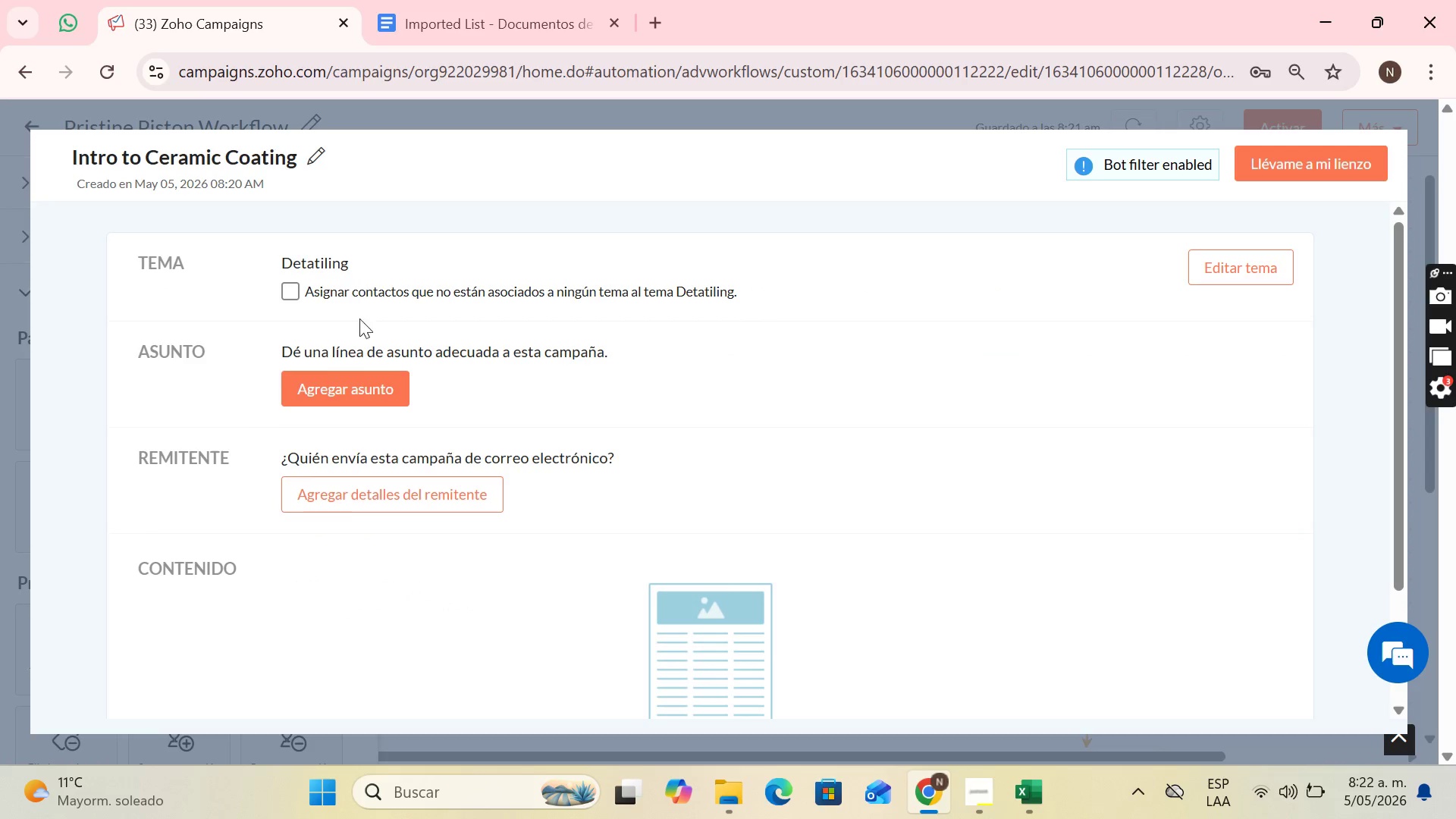 
left_click([355, 387])
 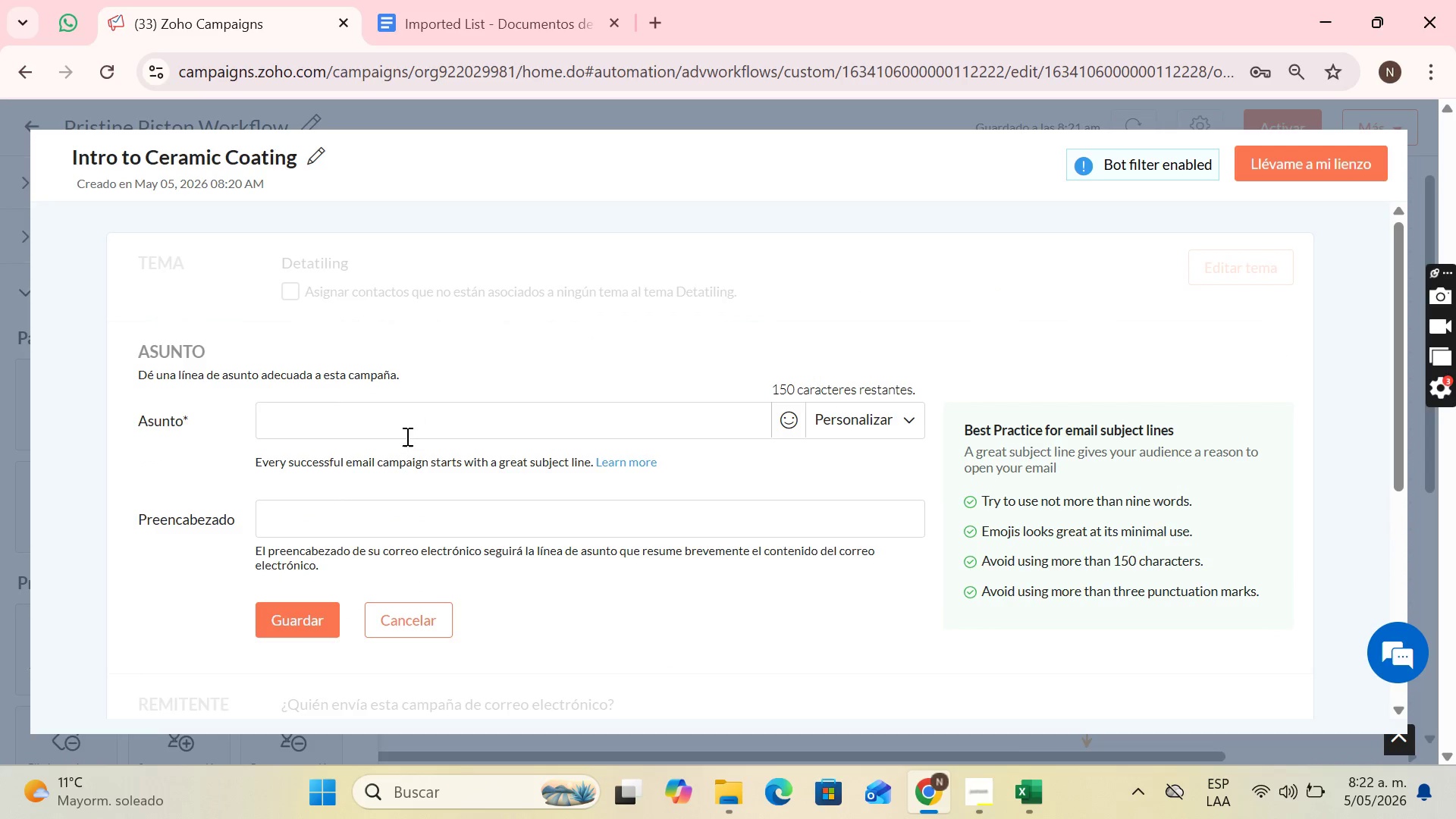 
left_click([406, 426])
 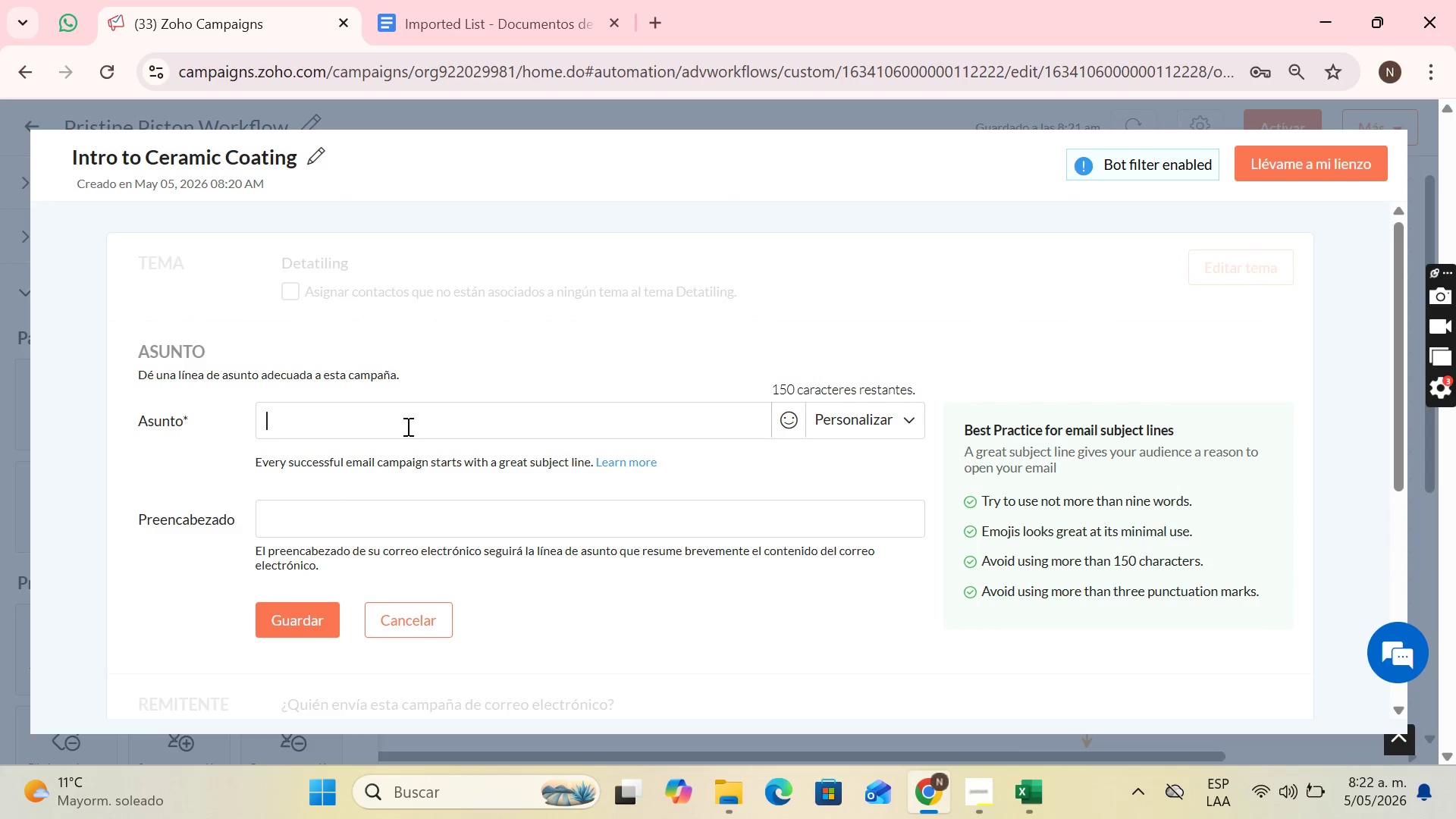 
key(Shift+ShiftLeft)
 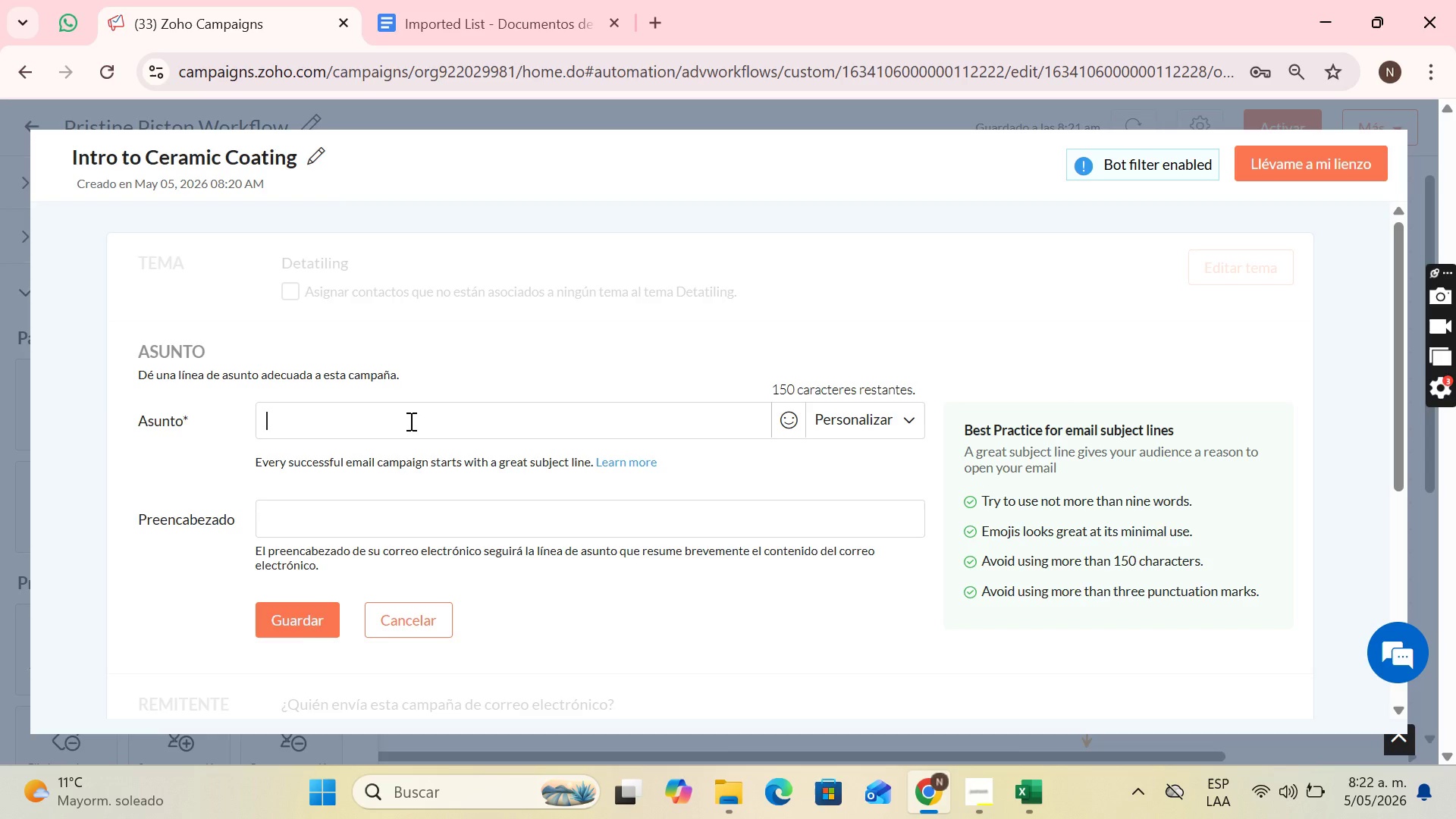 
key(CapsLock)
 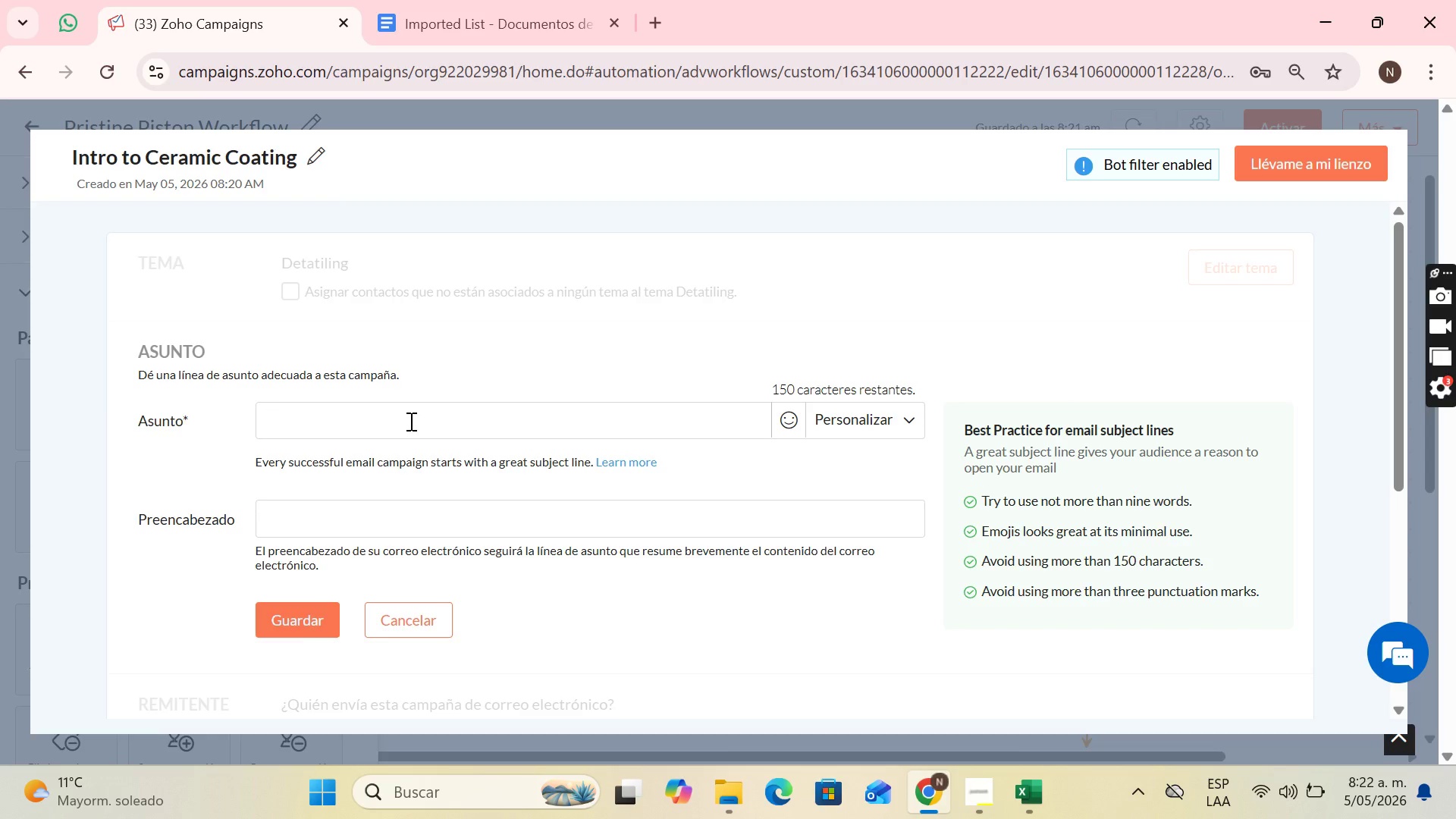 
key(G)
 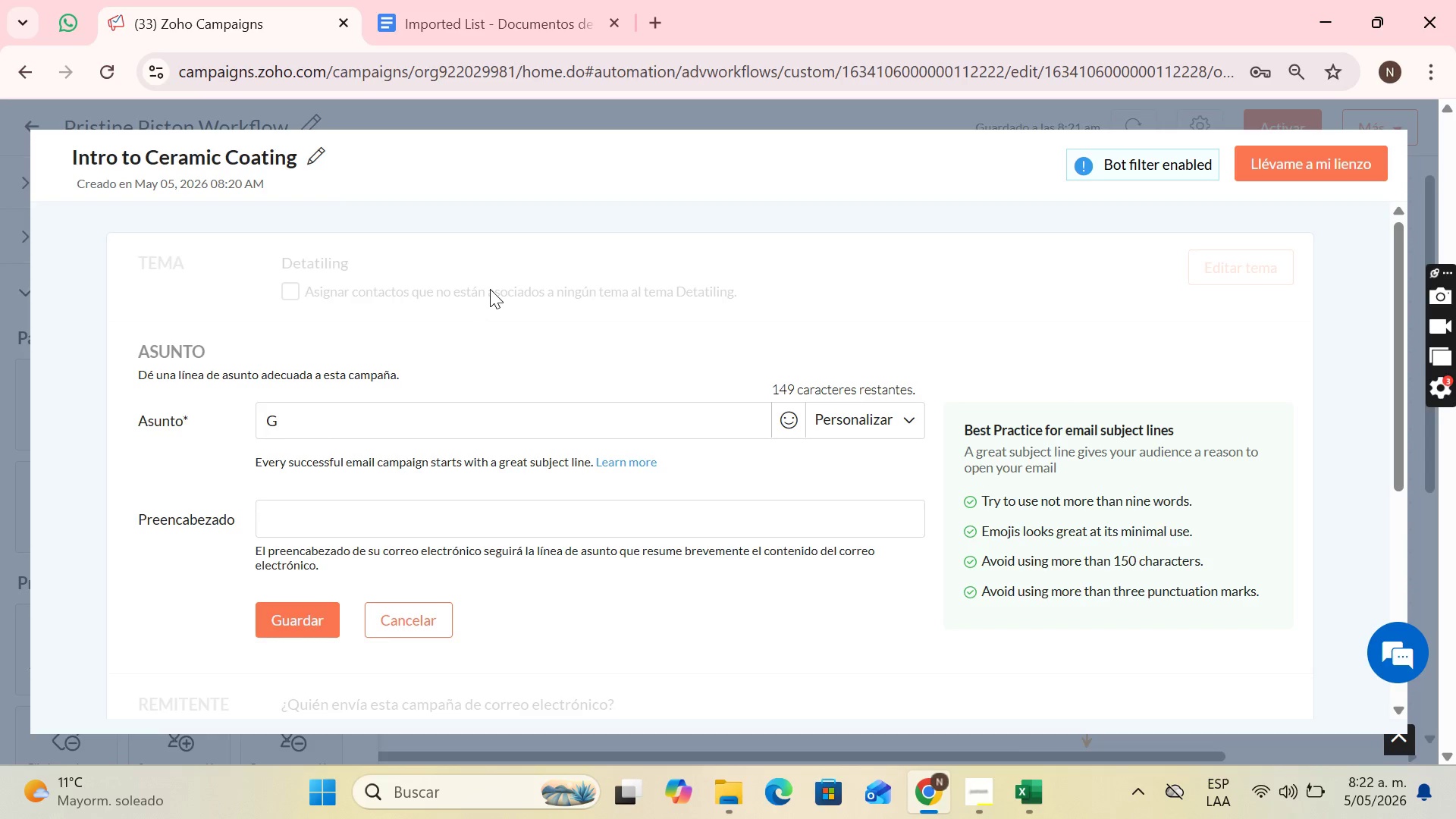 
key(Backspace)
 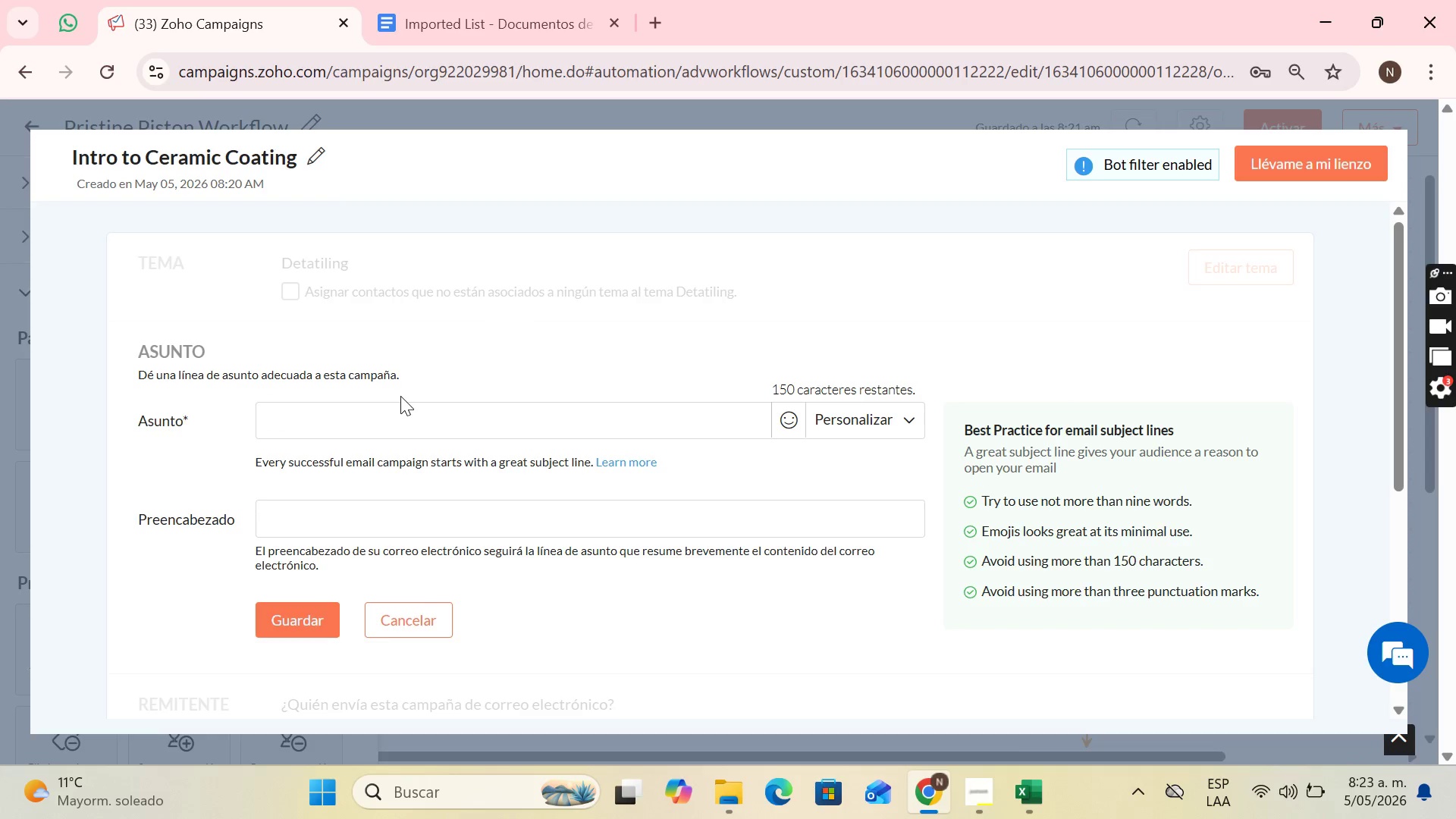 
wait(66.44)
 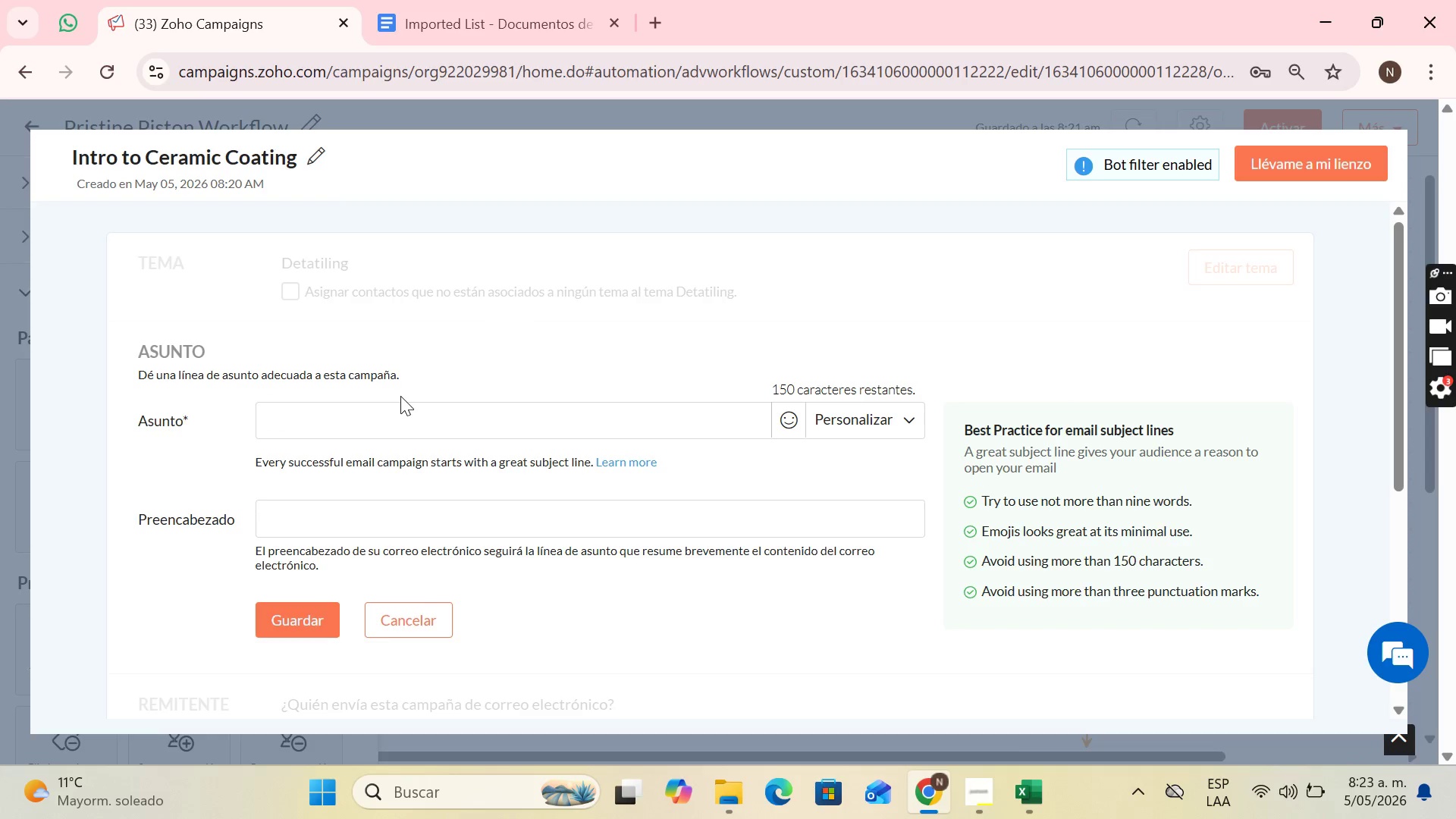 
scroll: coordinate [371, 484], scroll_direction: down, amount: 2.0
 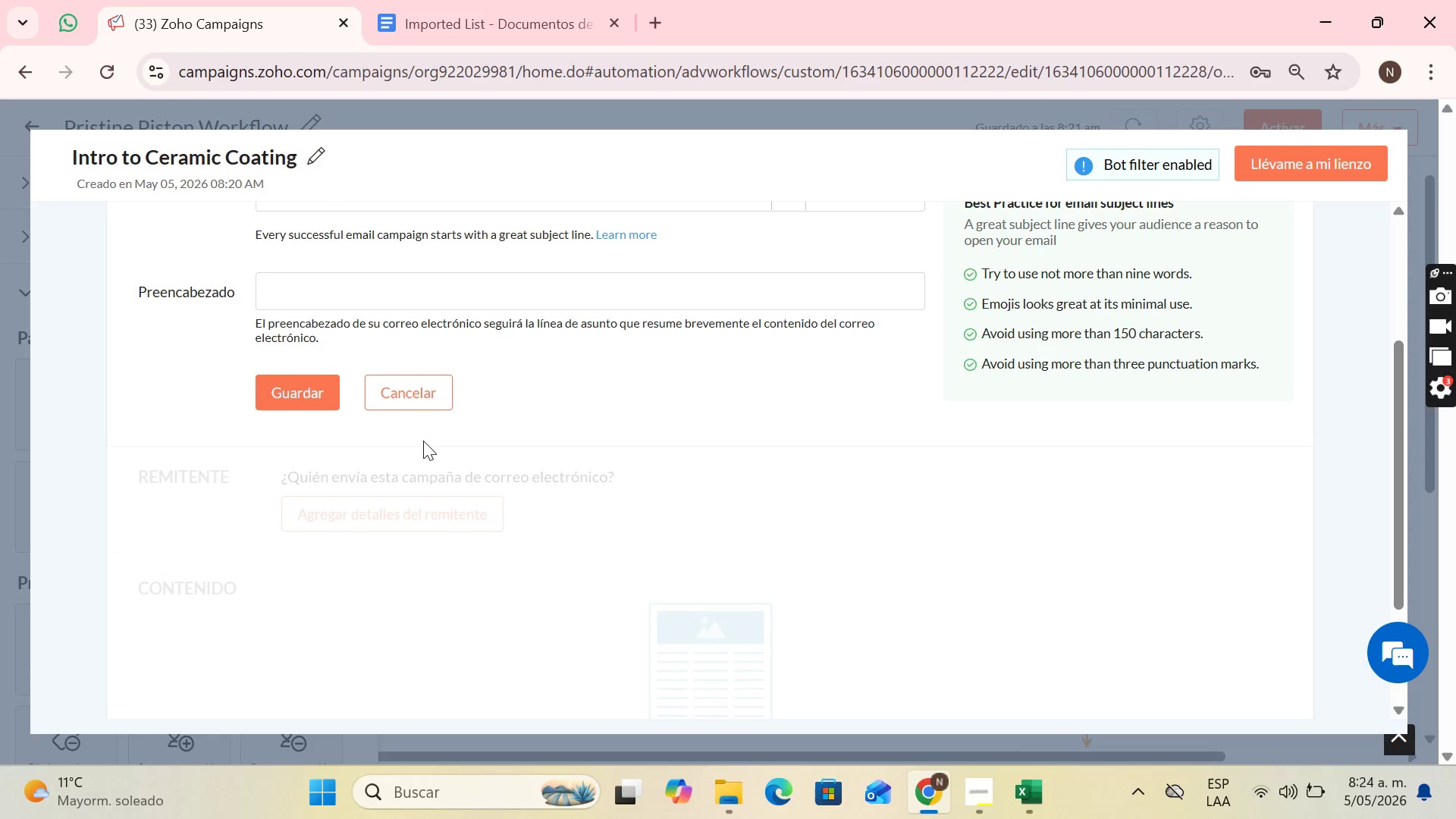 
wait(39.73)
 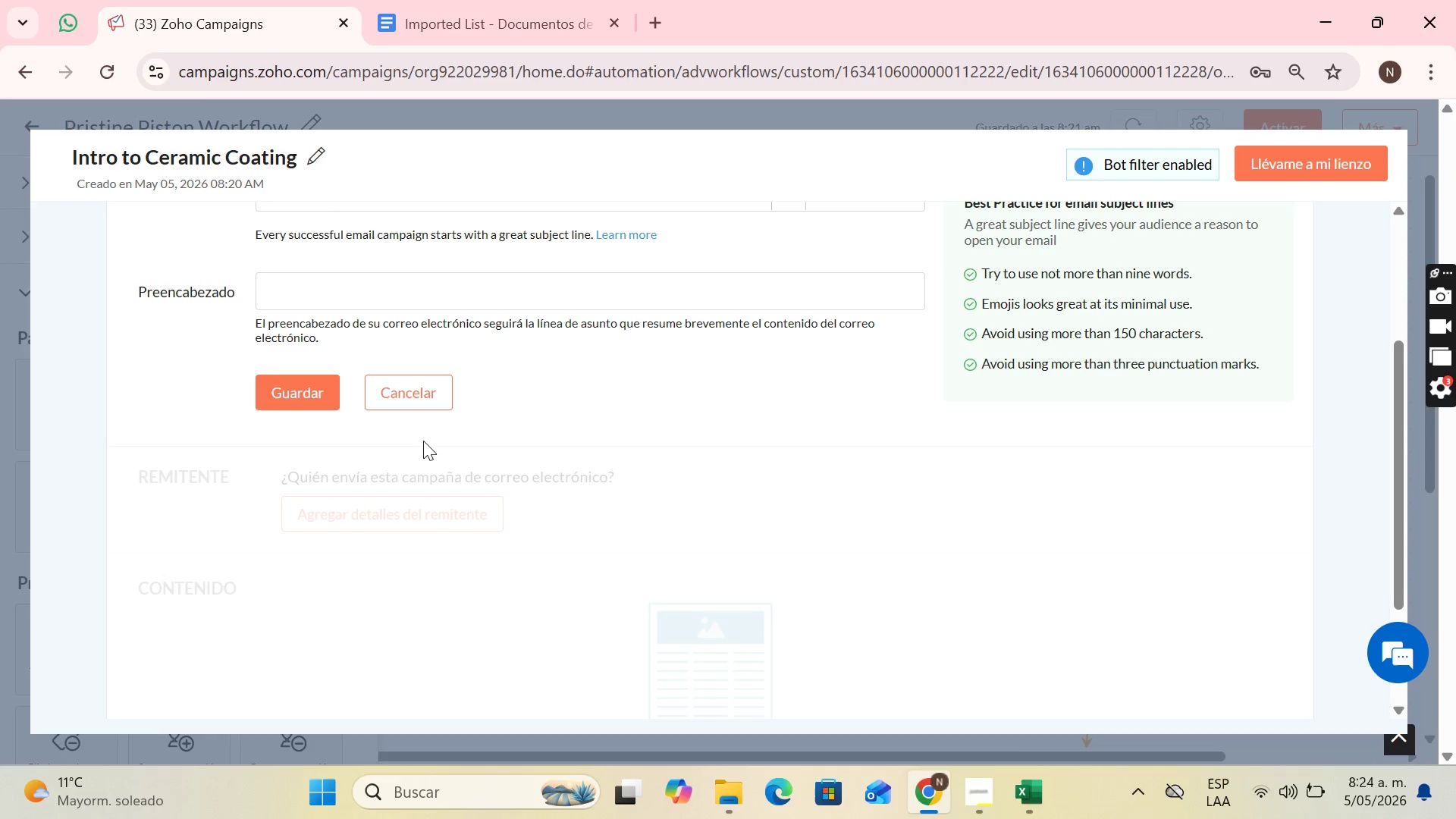 
scroll: coordinate [397, 406], scroll_direction: up, amount: 1.0
 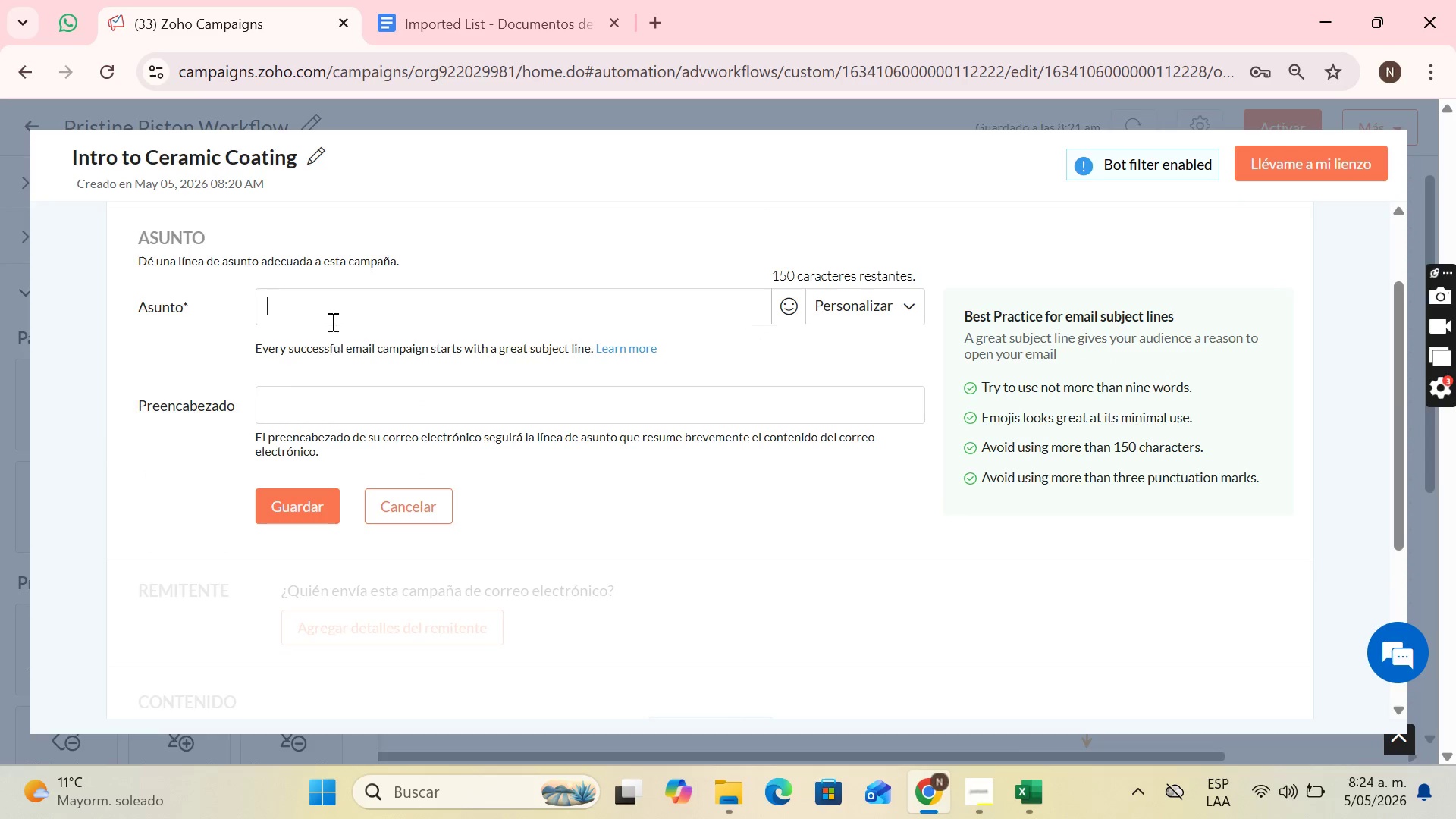 
left_click([331, 321])
 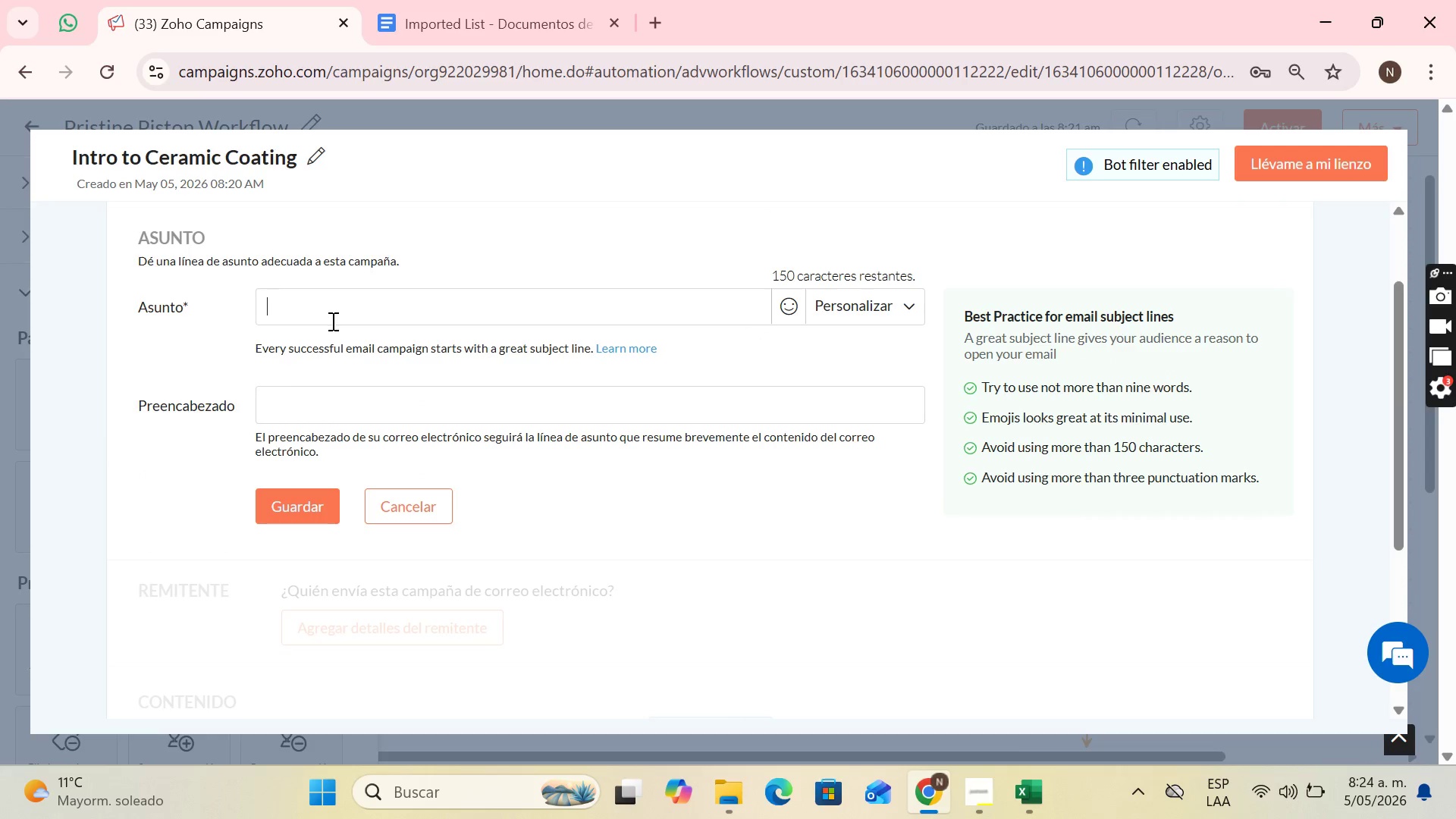 
type(a )
key(Backspace)
key(Backspace)
type(A ne)
key(Backspace)
type(ew layer of proet)
key(Backspace)
key(Backspace)
type(tection for your vehicle, )
 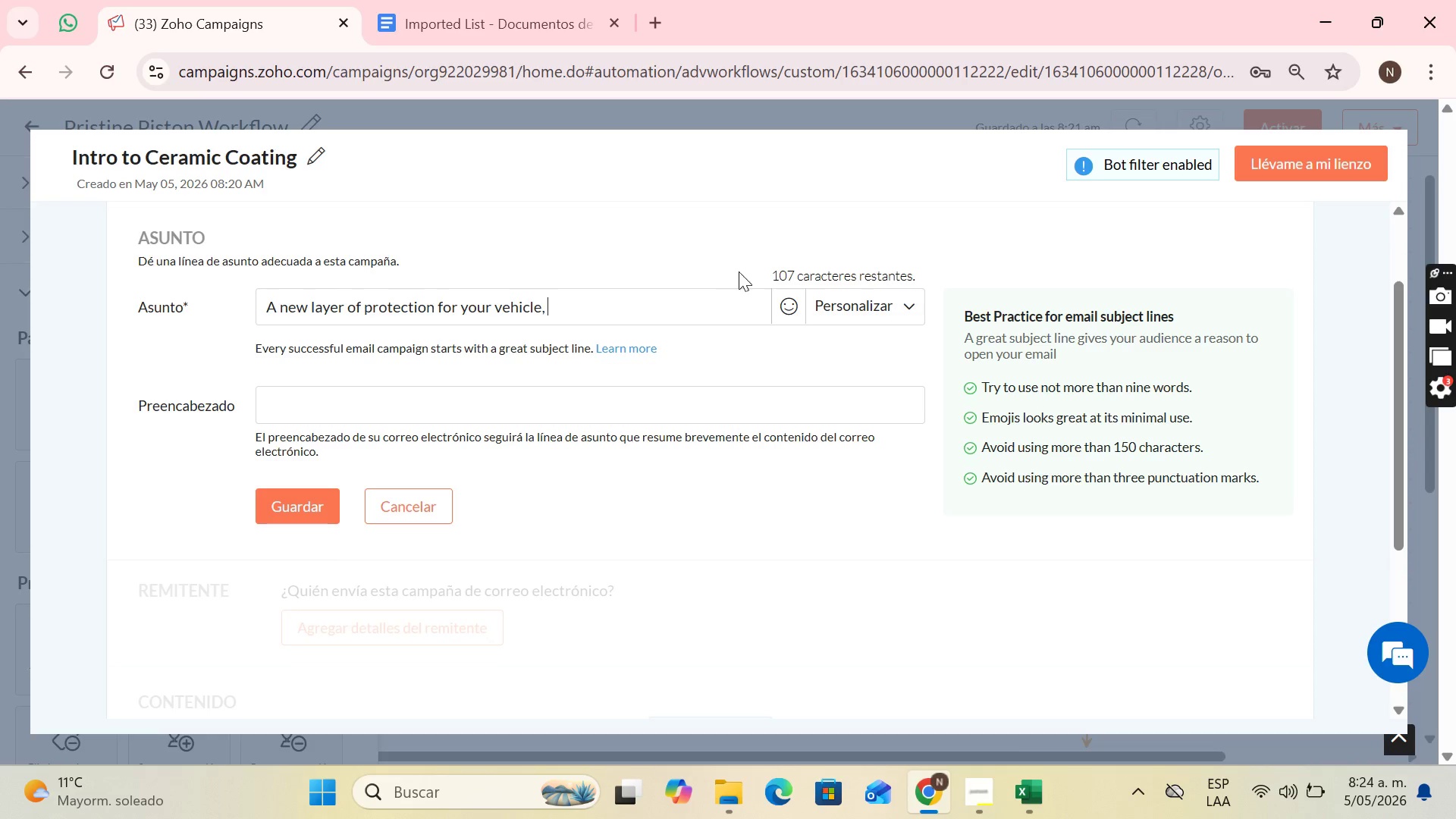 
left_click([832, 309])
 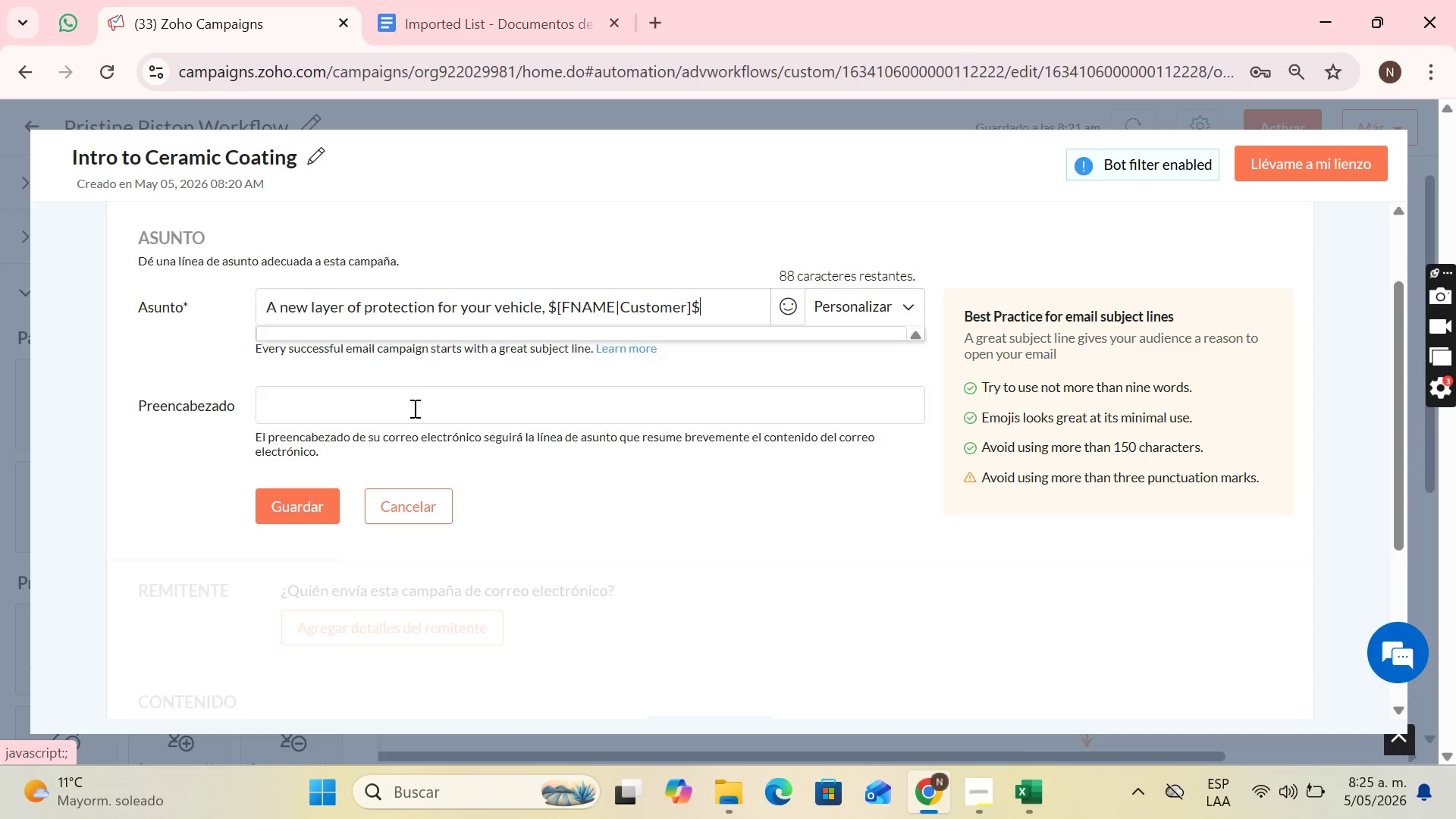 
left_click([419, 410])
 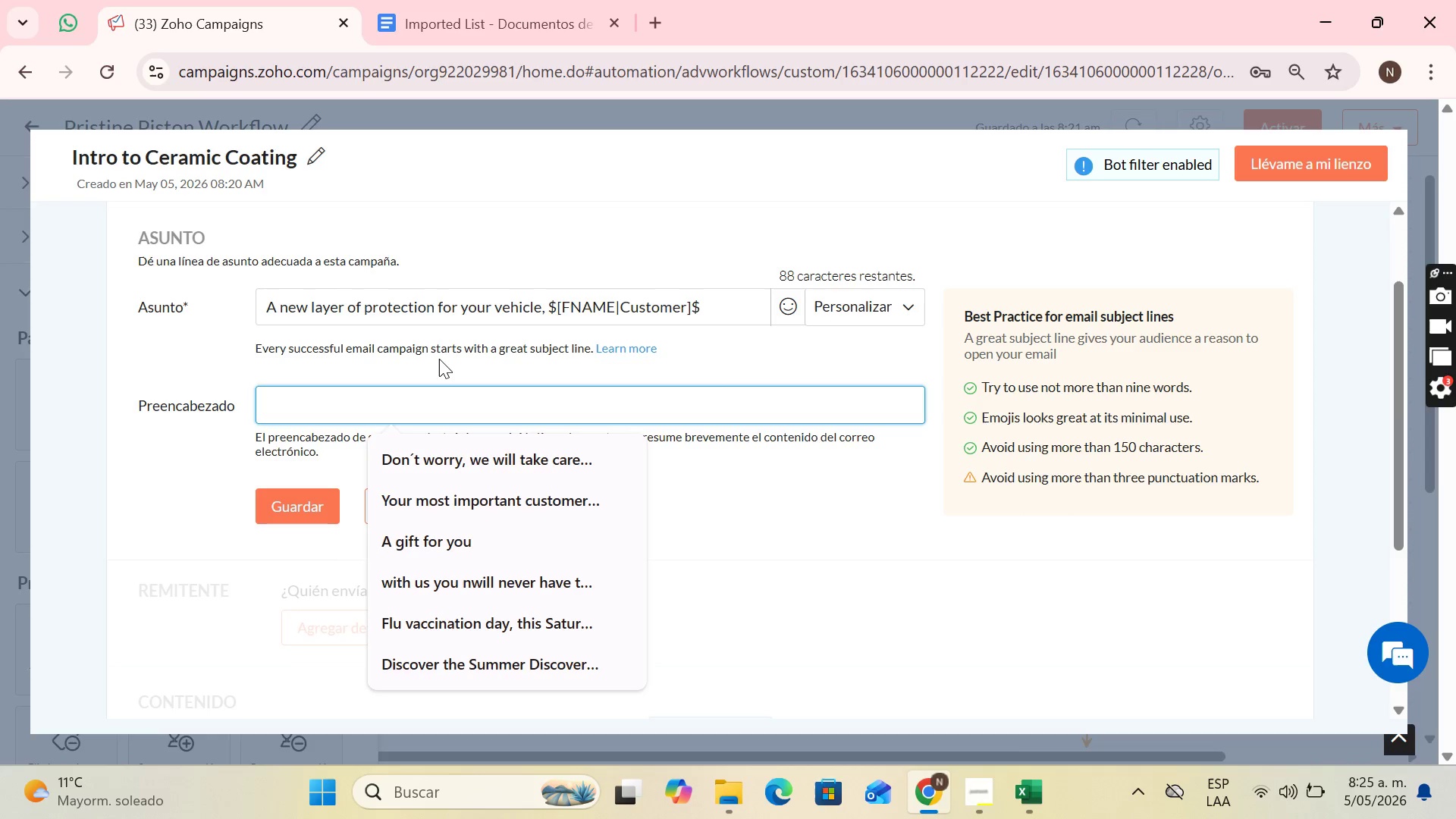 
wait(6.78)
 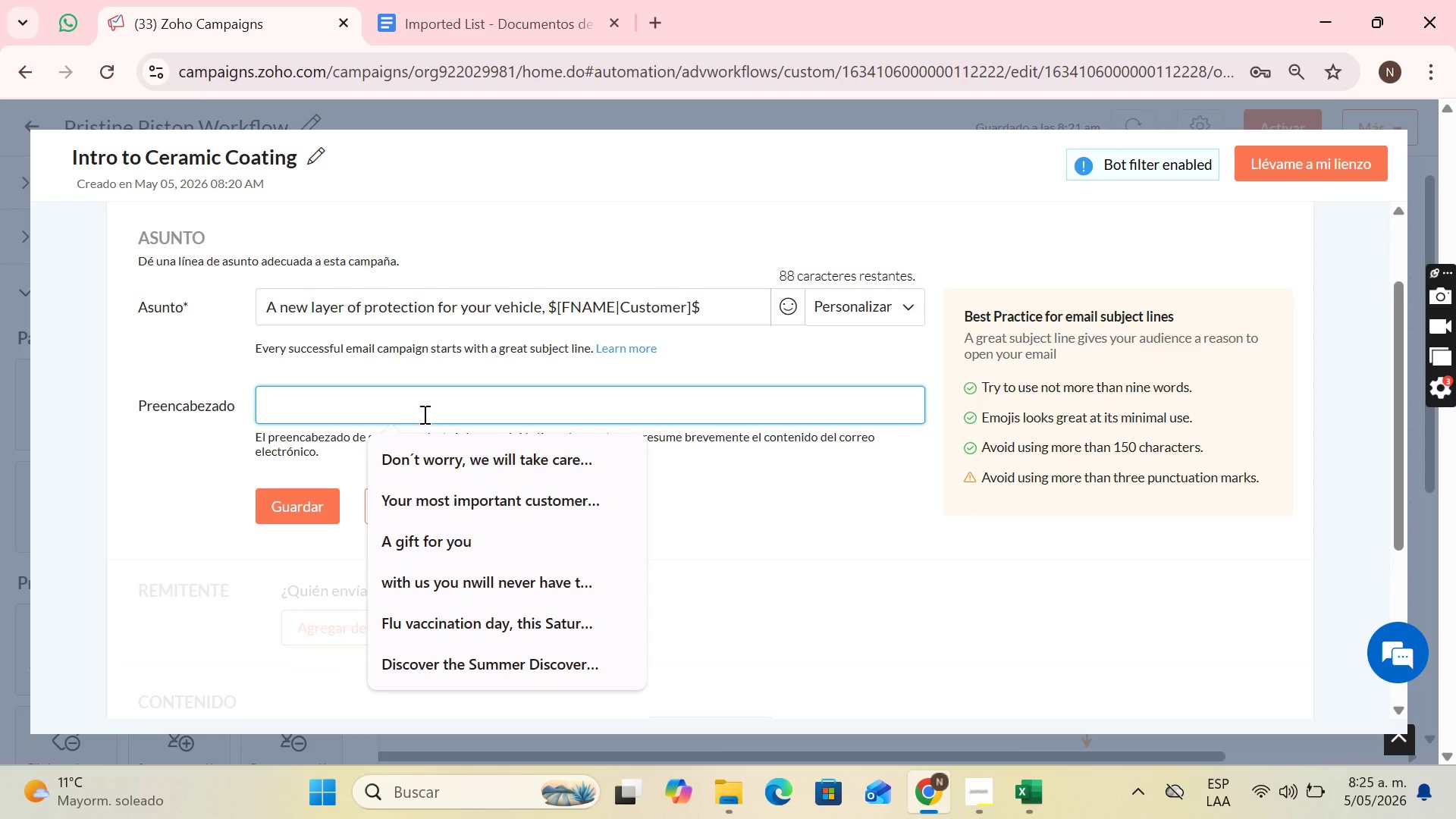 
mouse_move([413, 355])
 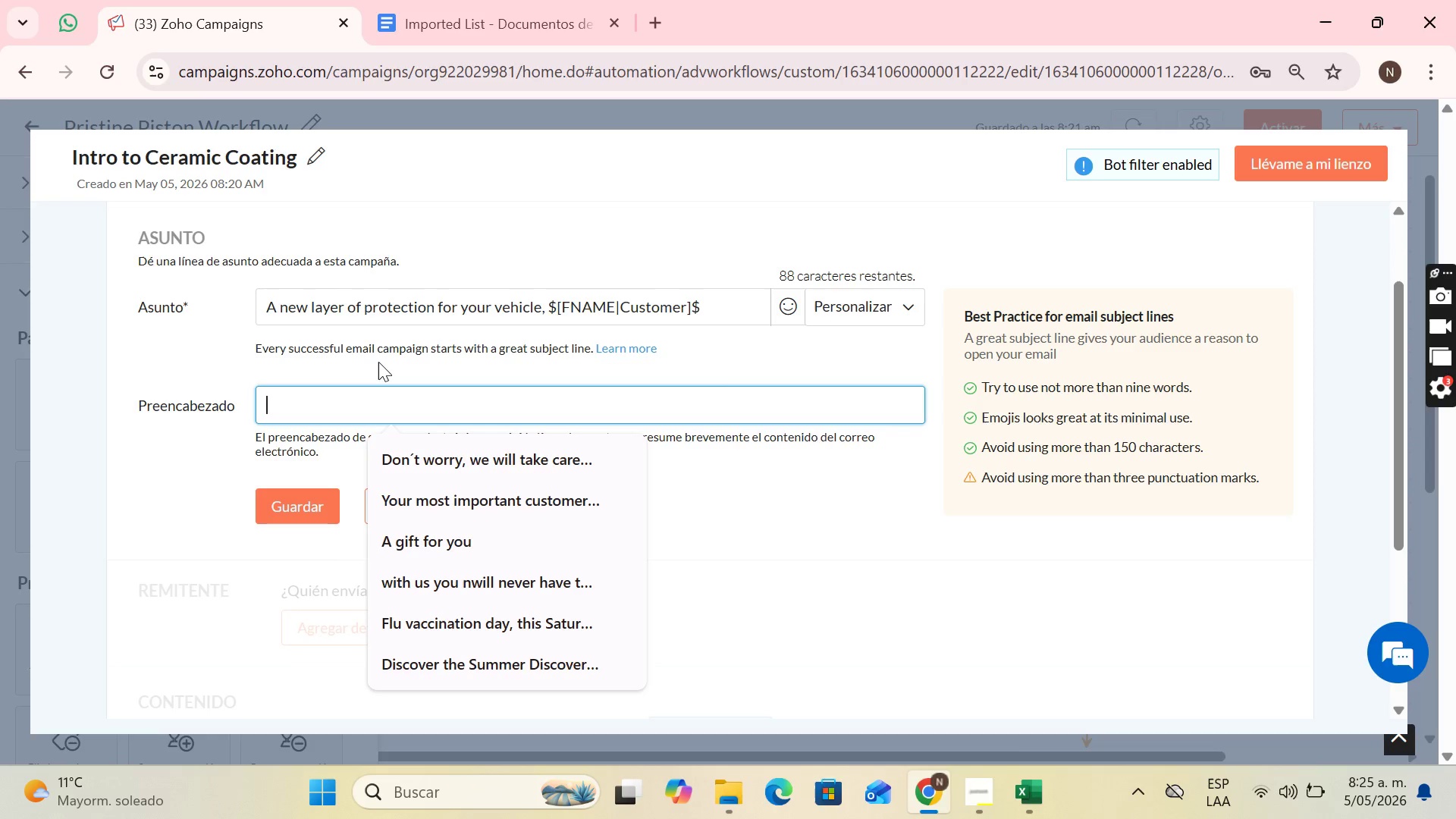 
wait(5.79)
 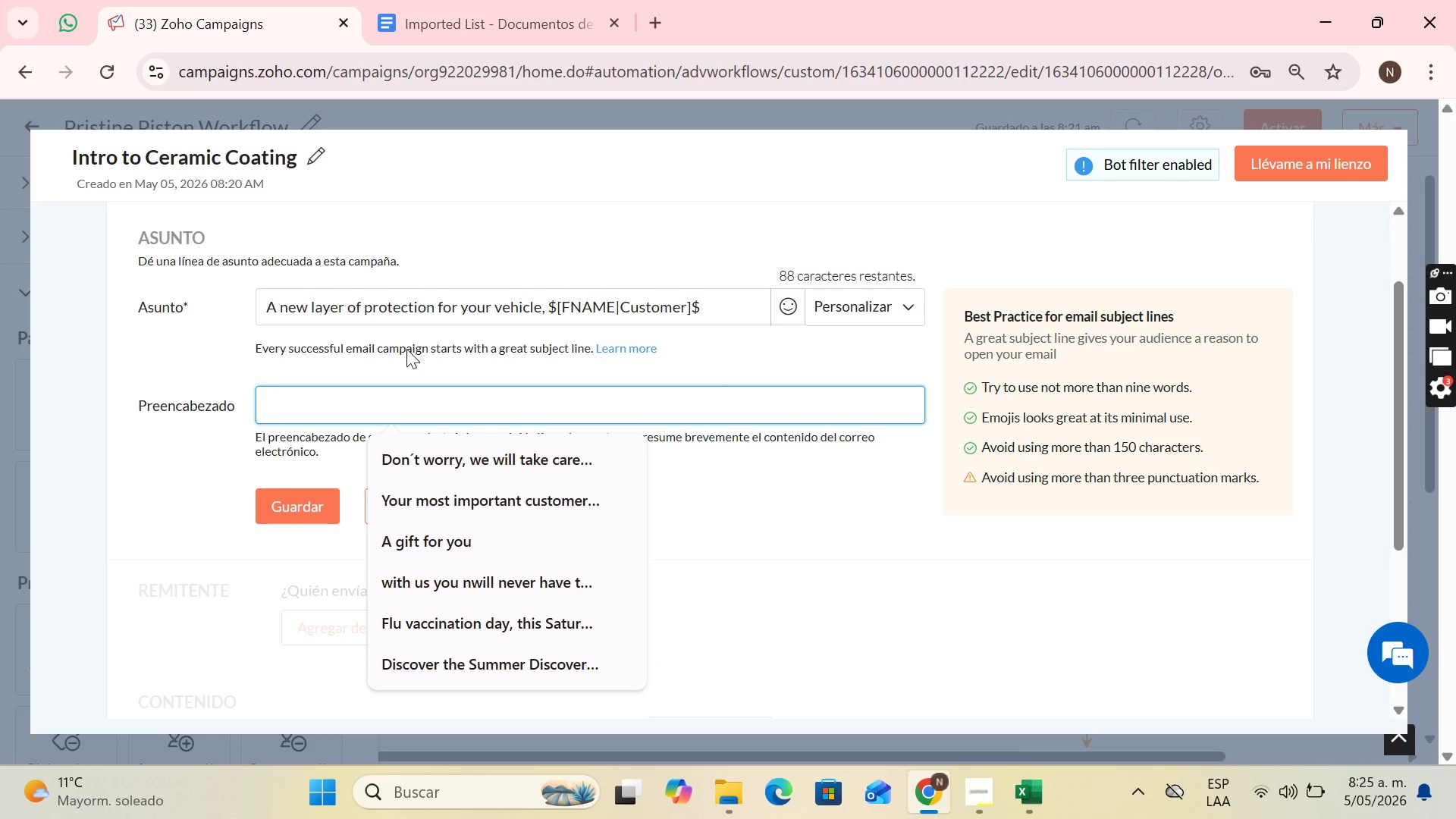 
type(Beyond vb)
key(Backspace)
key(Backspace)
type(brightness> Discover the power)
 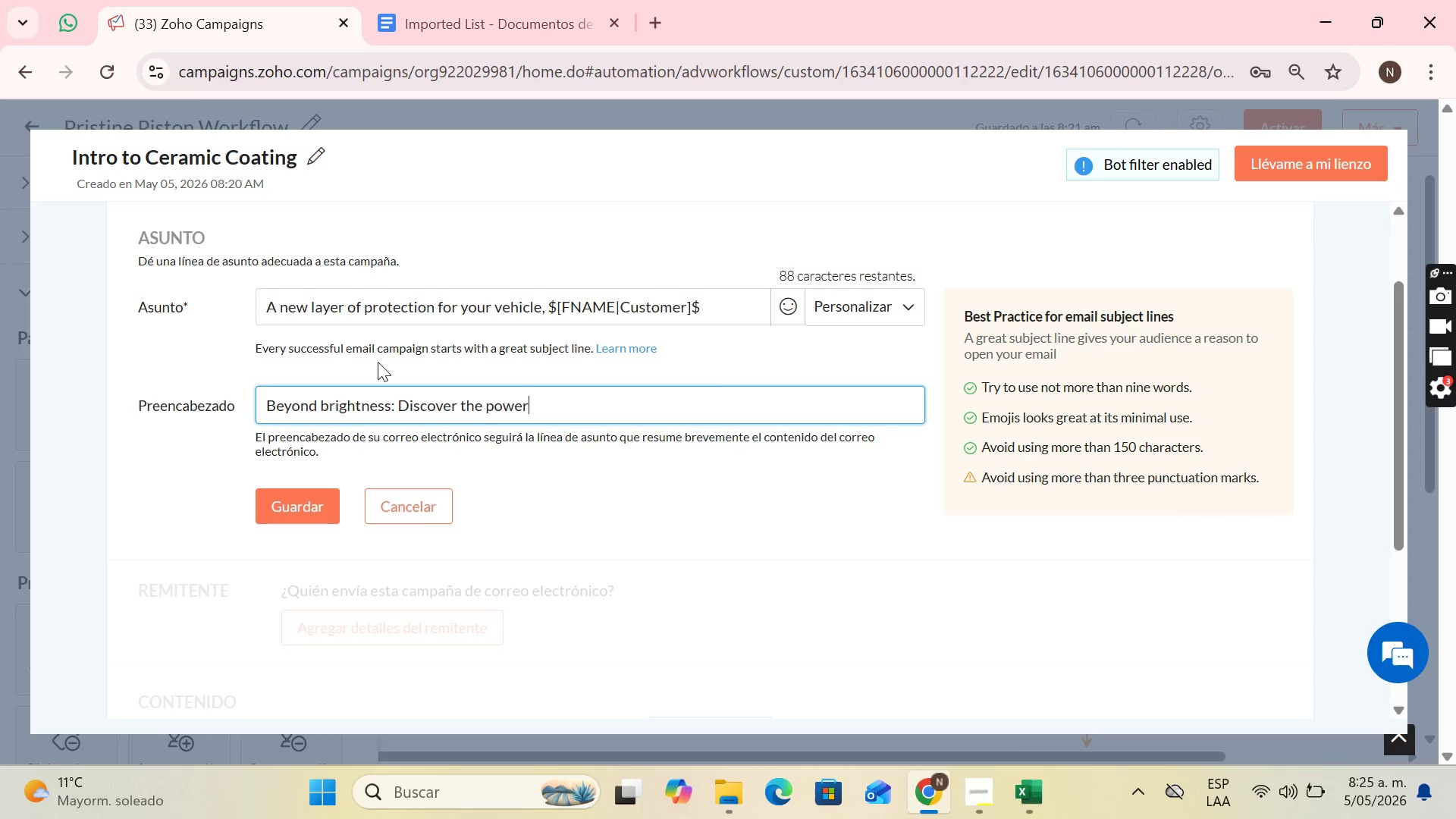 
wait(5.81)
 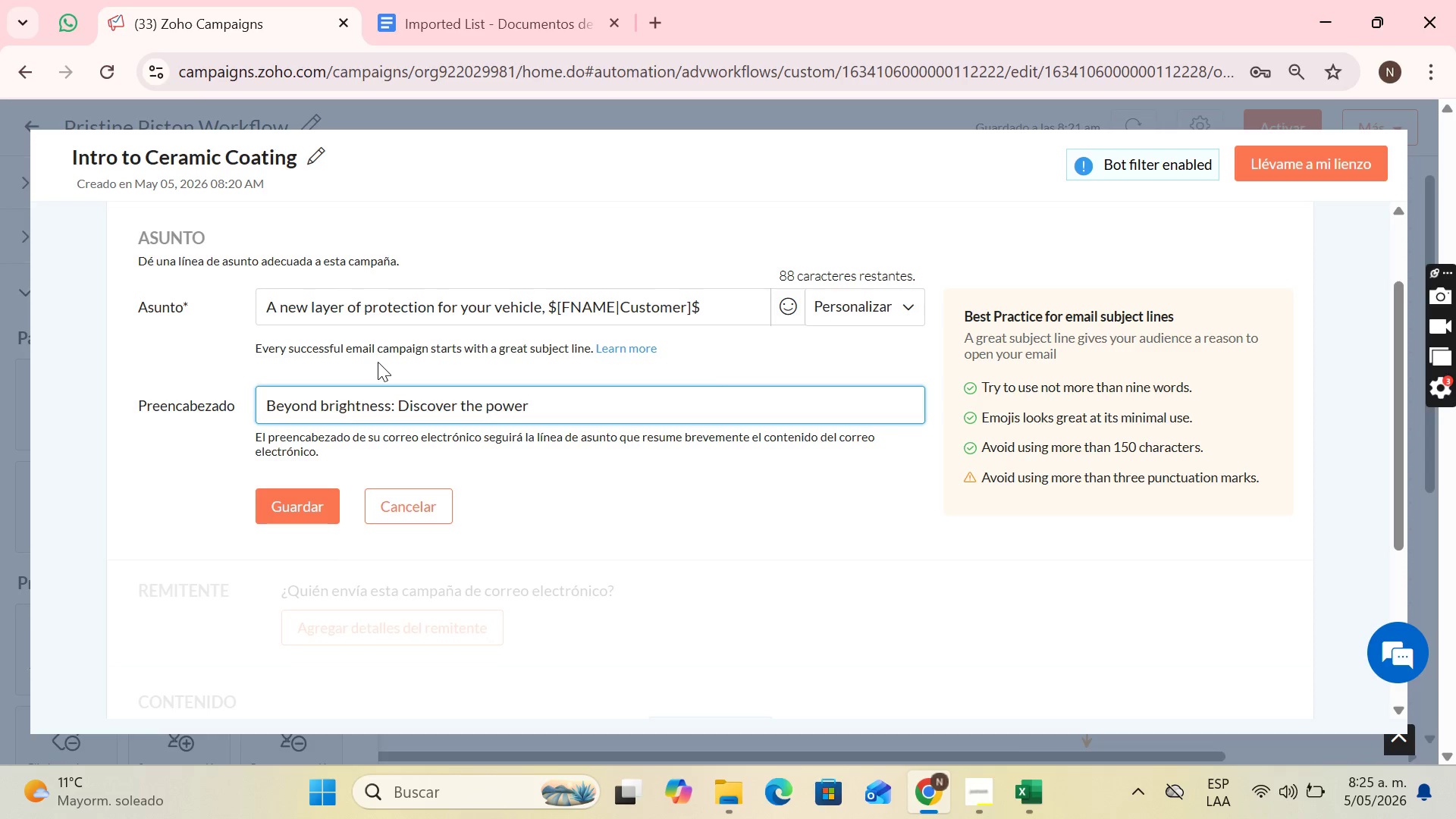 
type( of ceramic coating)
 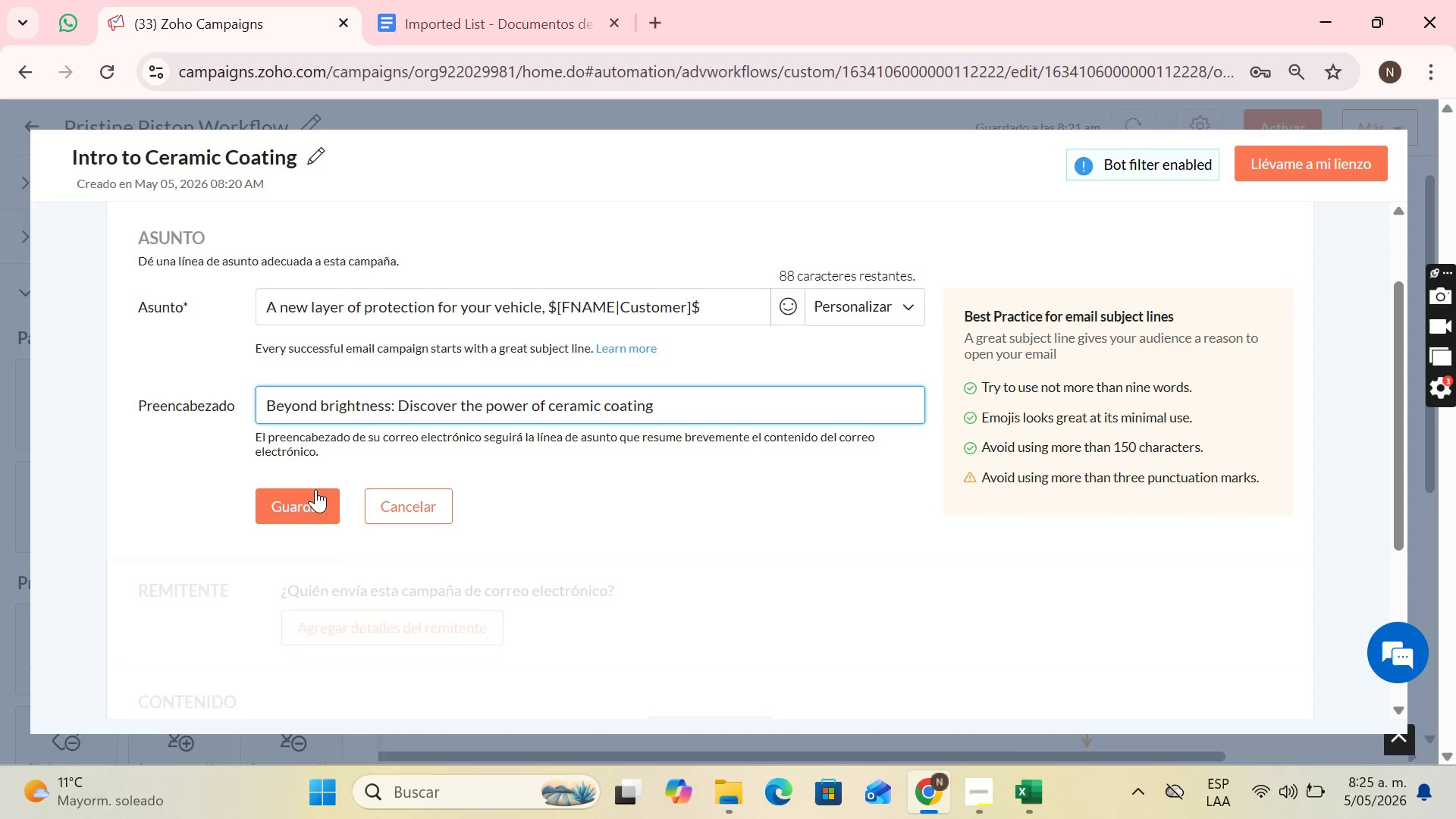 
wait(6.44)
 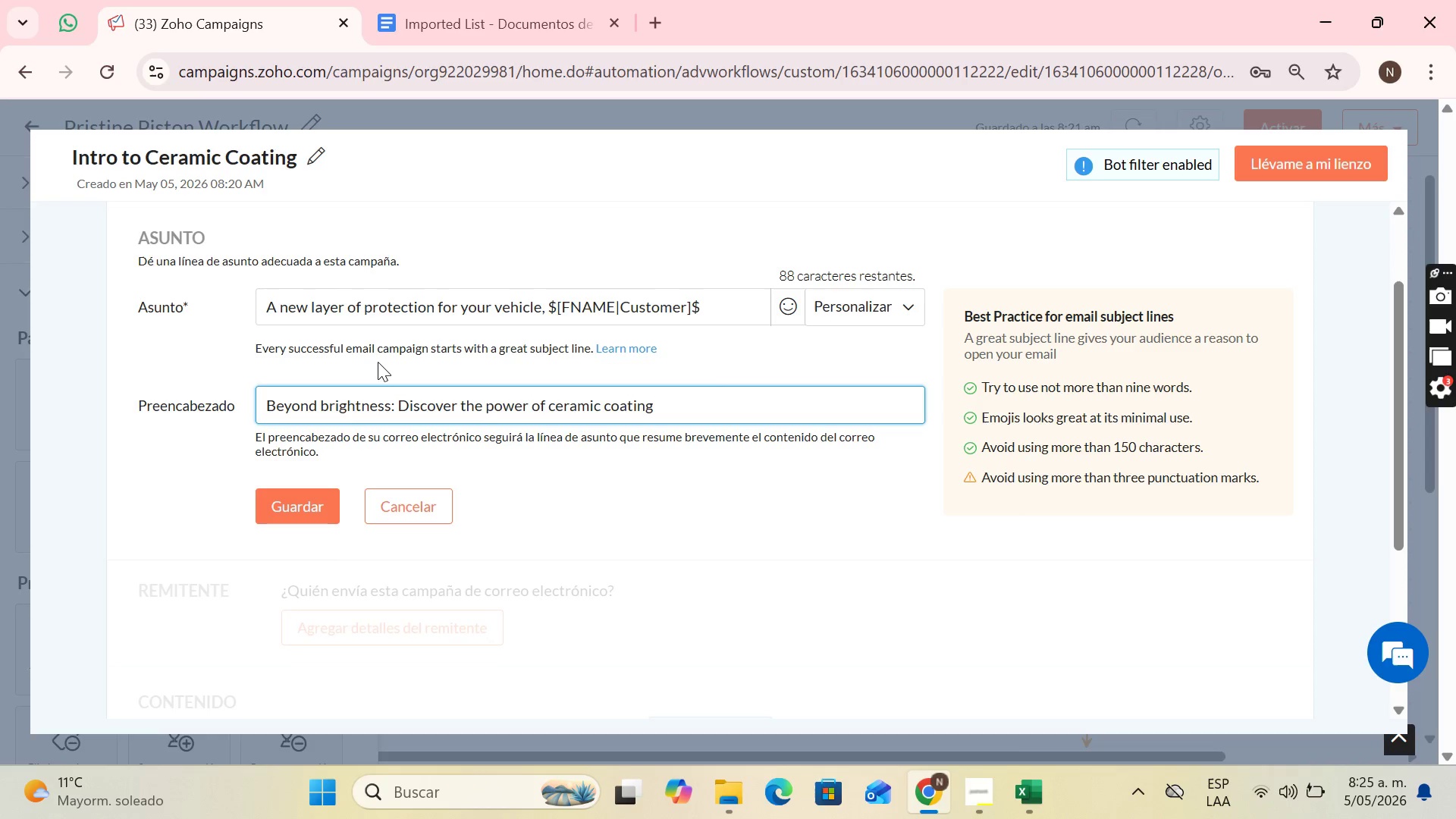 
left_click([307, 496])
 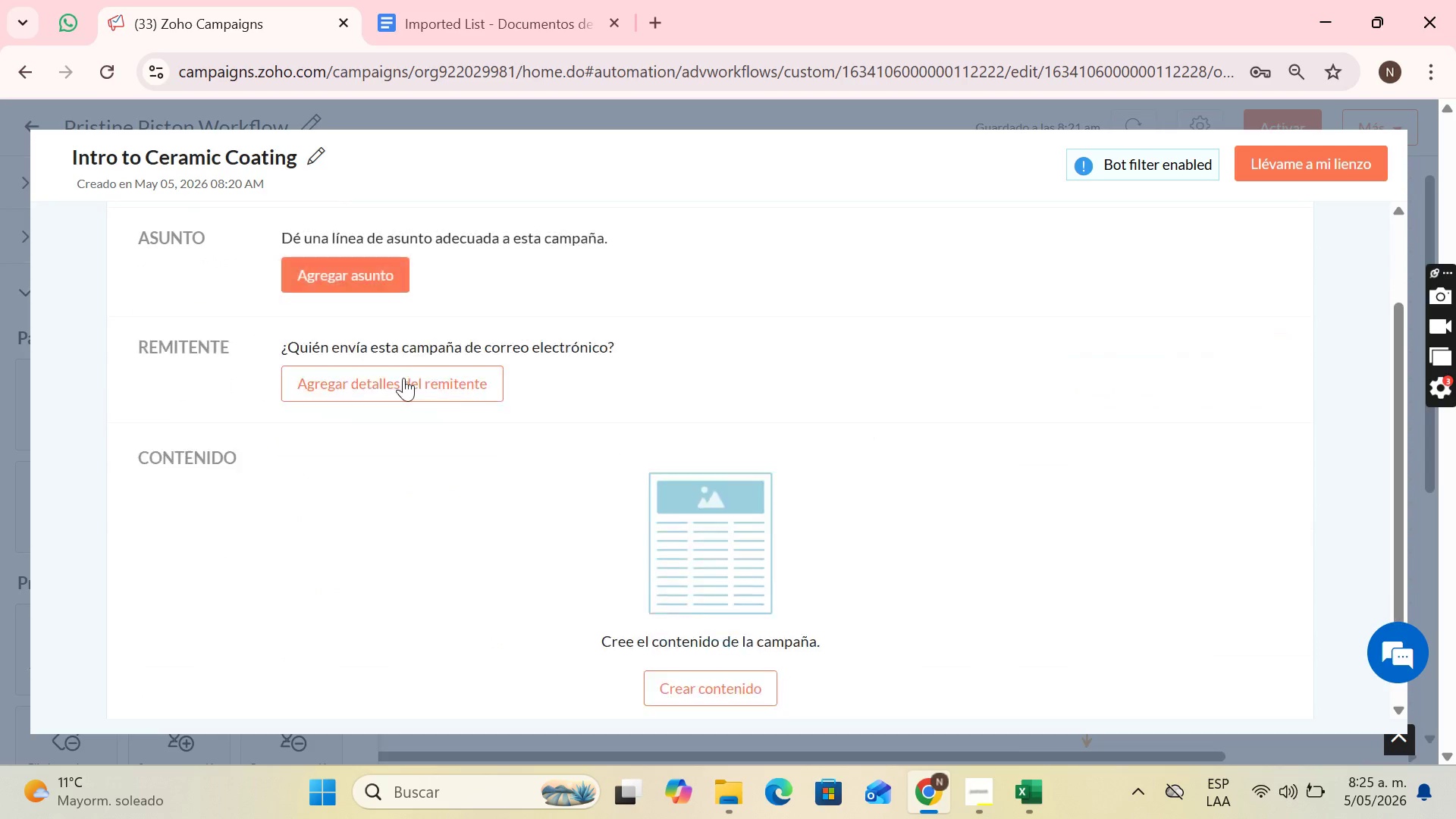 
scroll: coordinate [639, 410], scroll_direction: up, amount: 2.0
 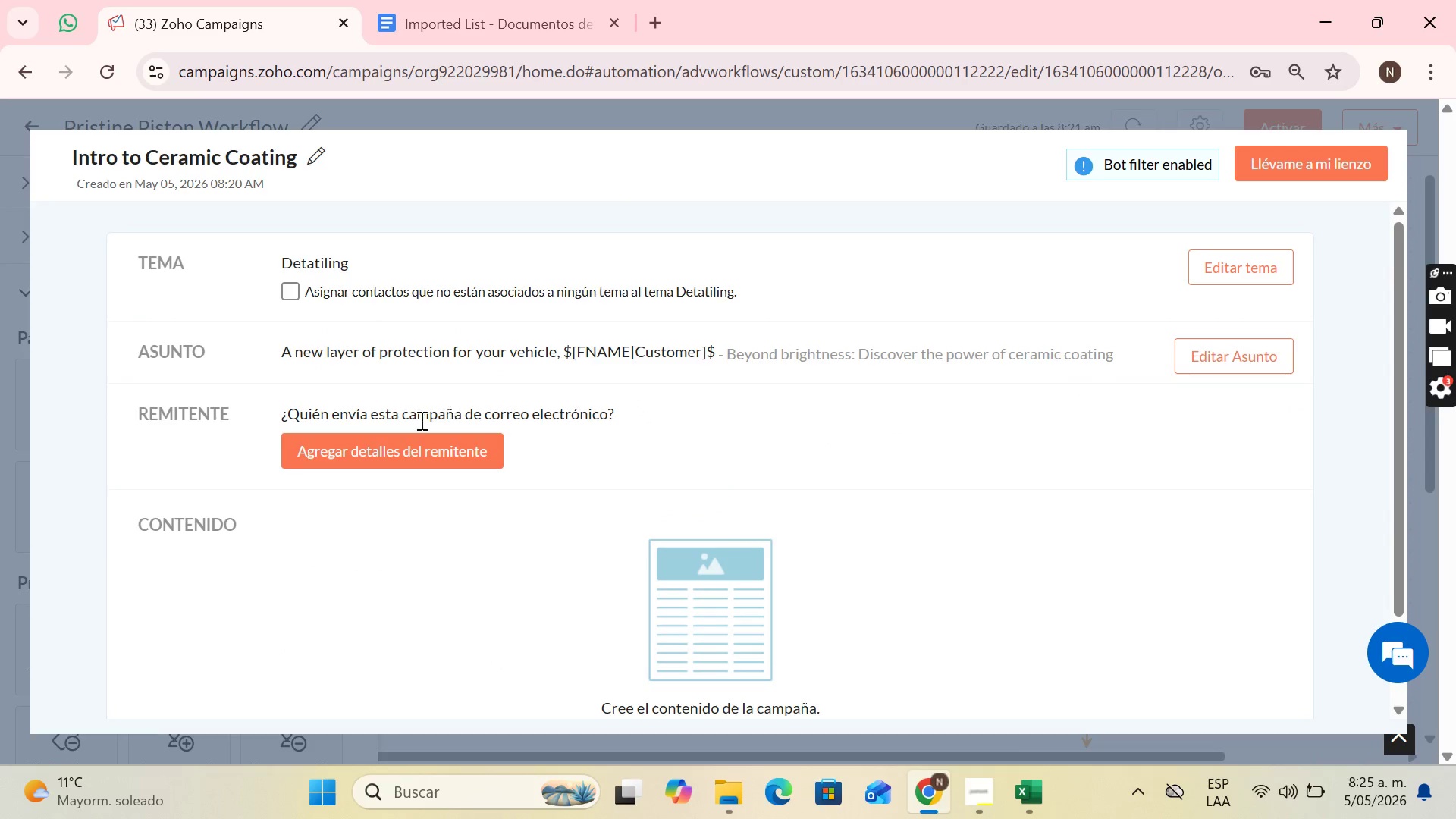 
left_click([415, 459])
 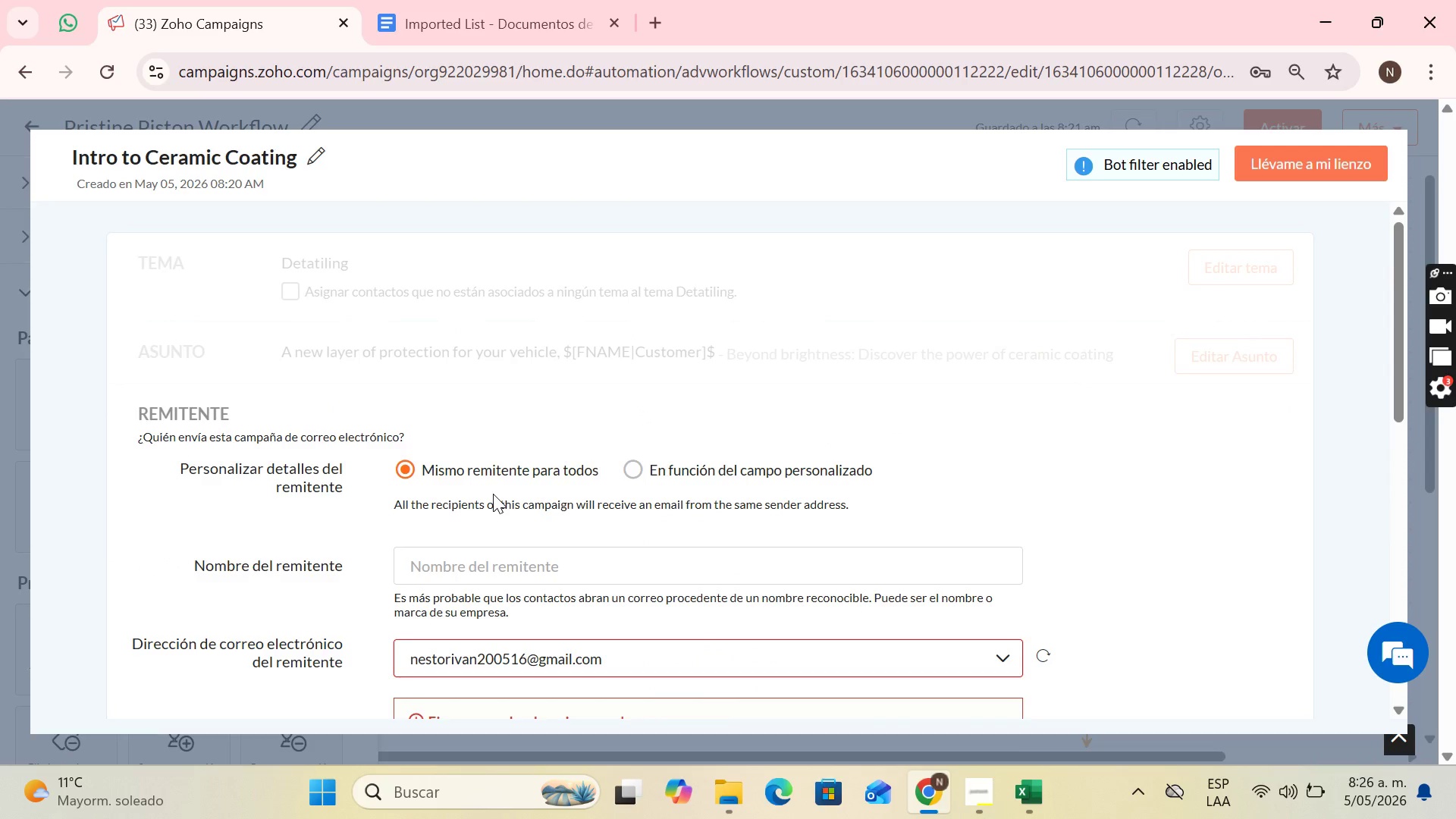 
wait(8.38)
 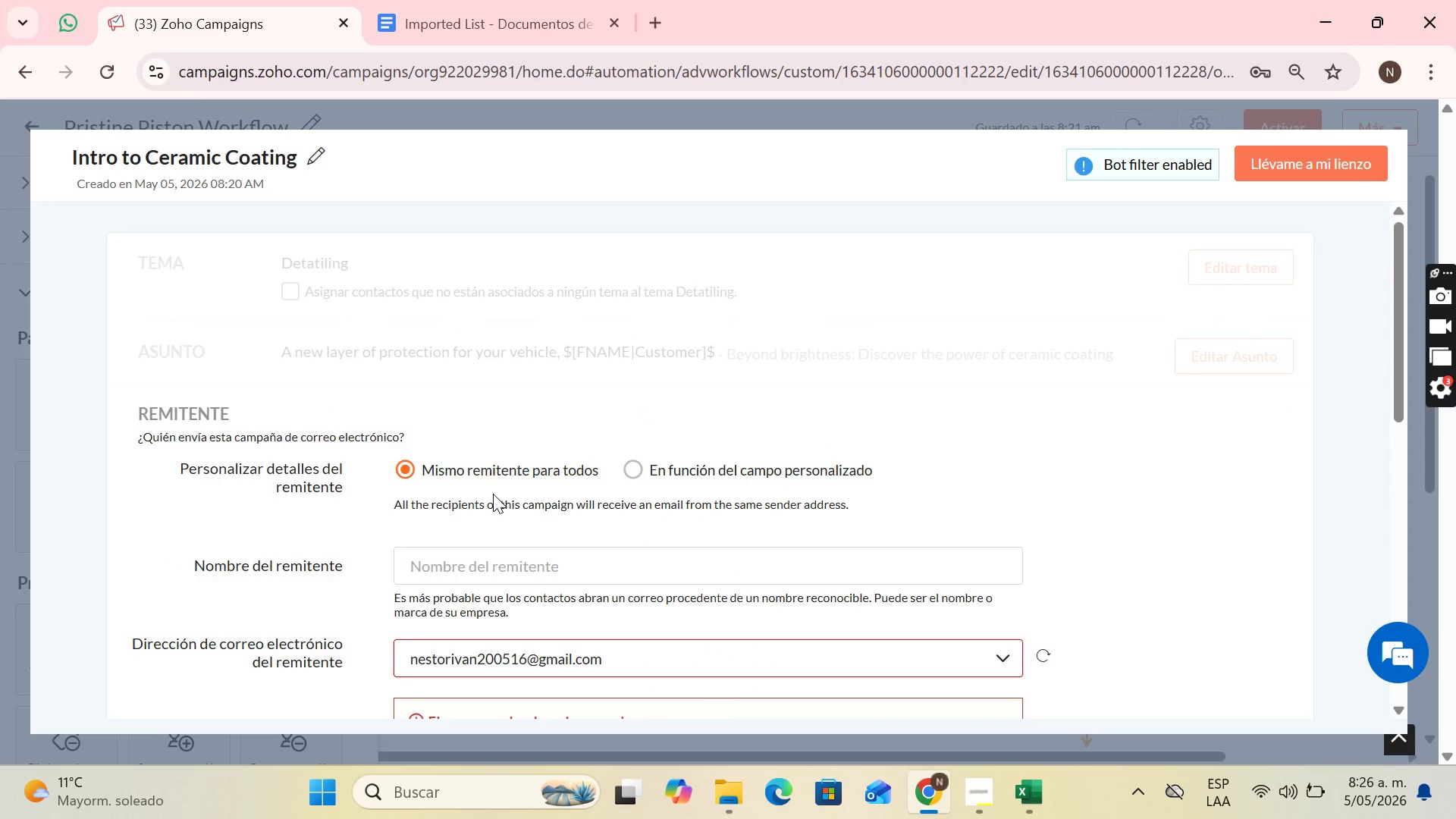 
scroll: coordinate [550, 522], scroll_direction: down, amount: 1.0
 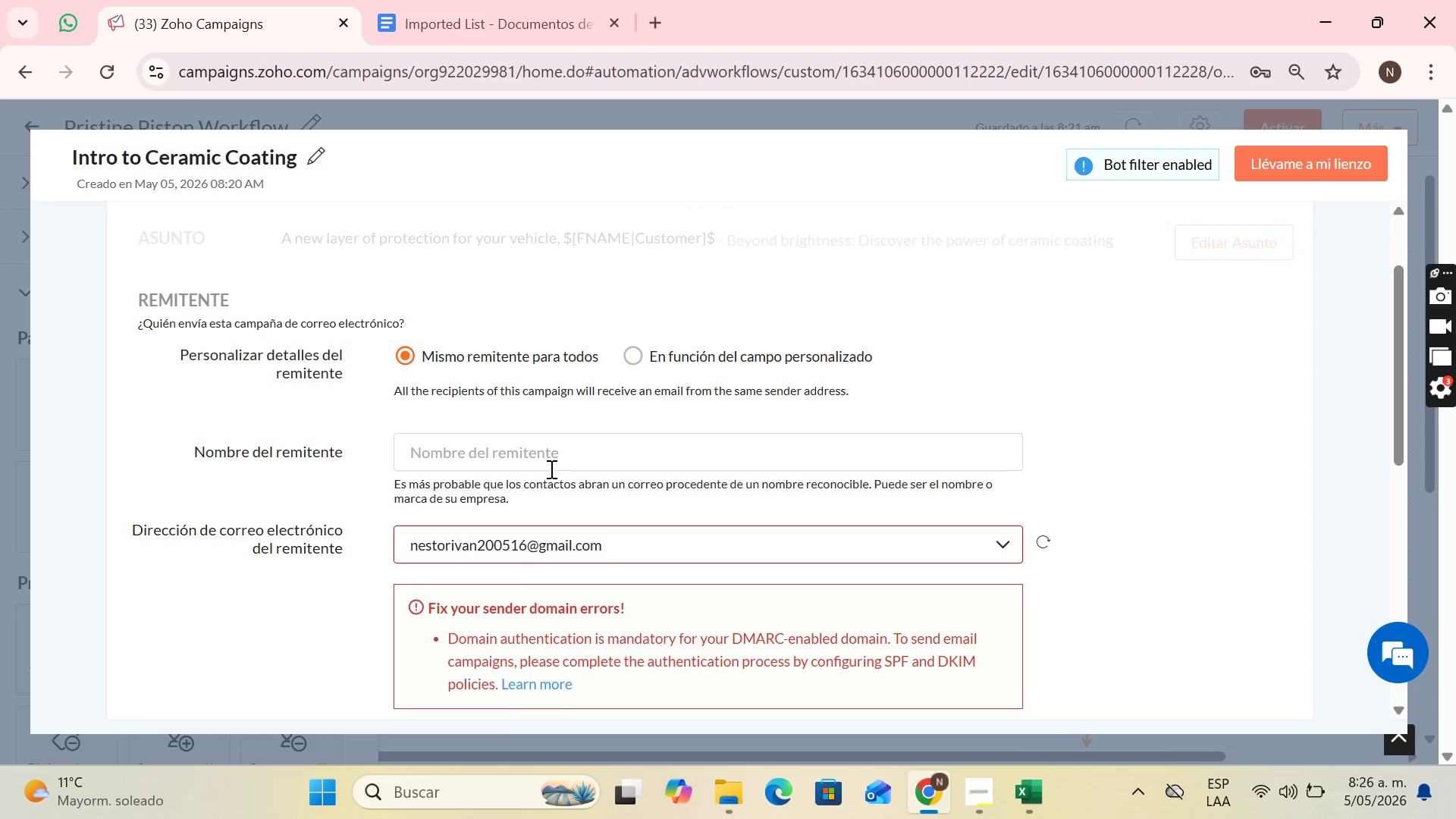 
left_click([550, 469])
 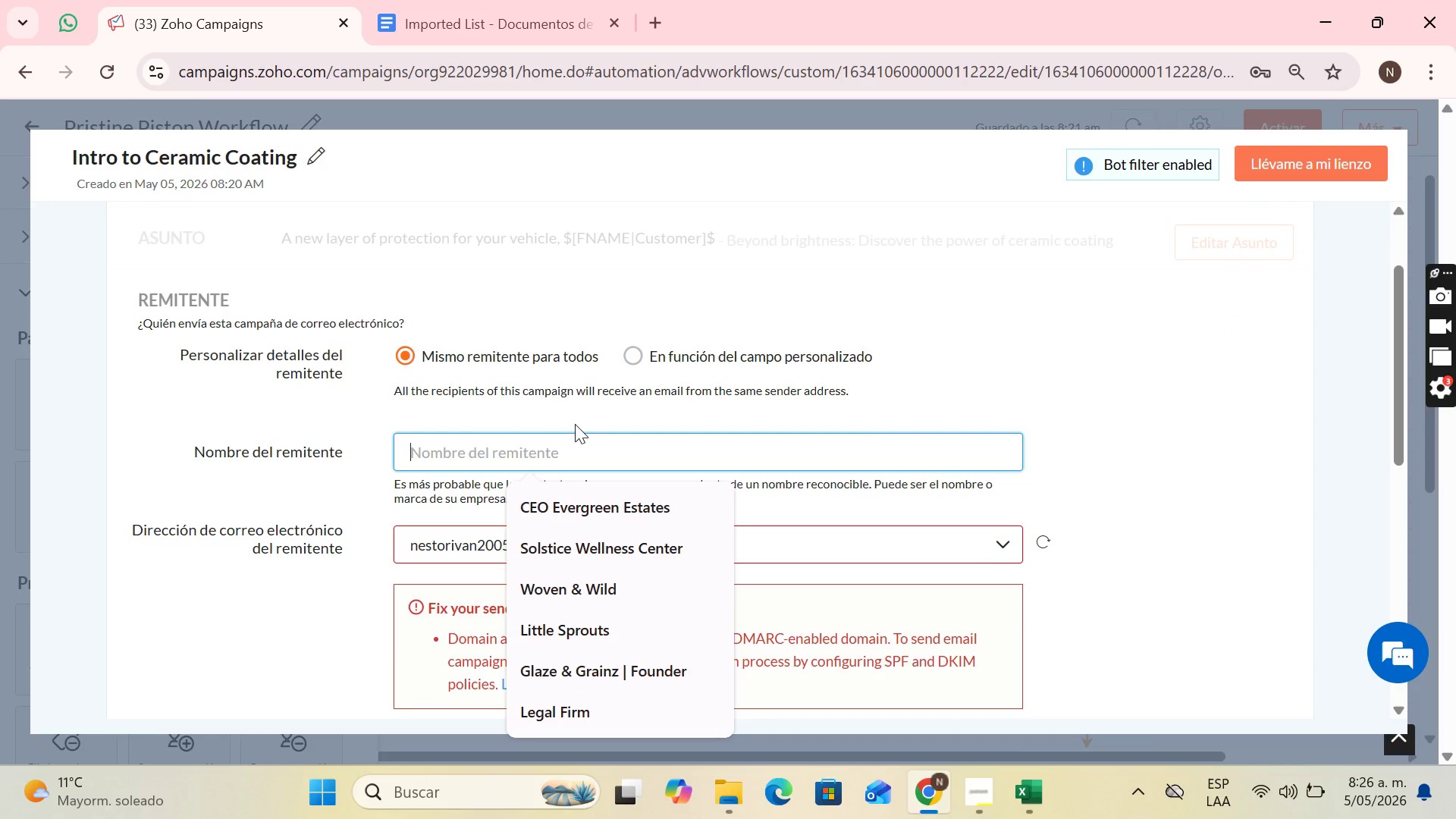 
type(Pristinw)
key(Backspace)
type(ePi)
key(Backspace)
key(Backspace)
type( p)
key(Backspace)
type(p)
key(Backspace)
type(Piston Auto SPA)
 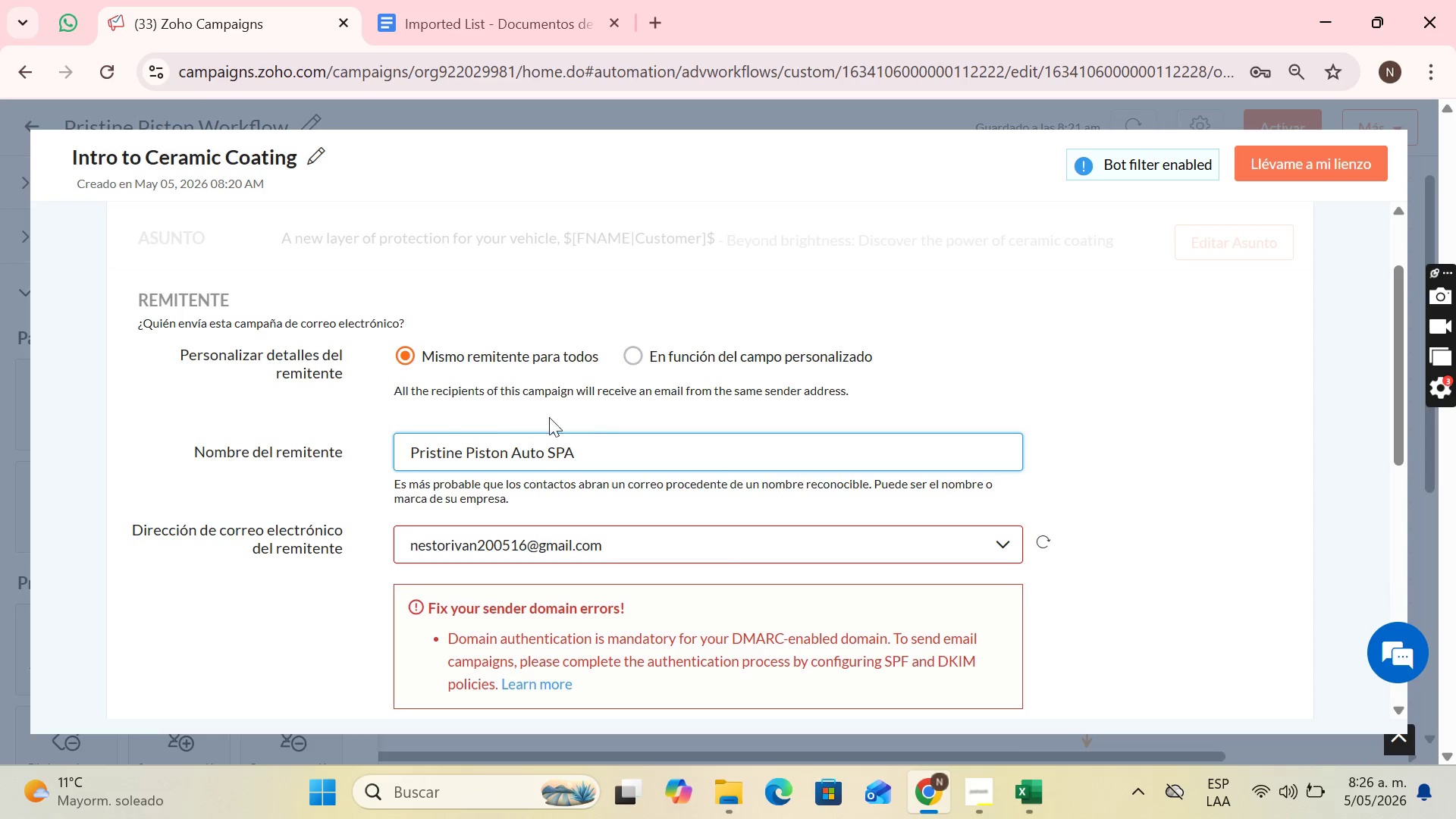 
scroll: coordinate [488, 422], scroll_direction: down, amount: 3.0
 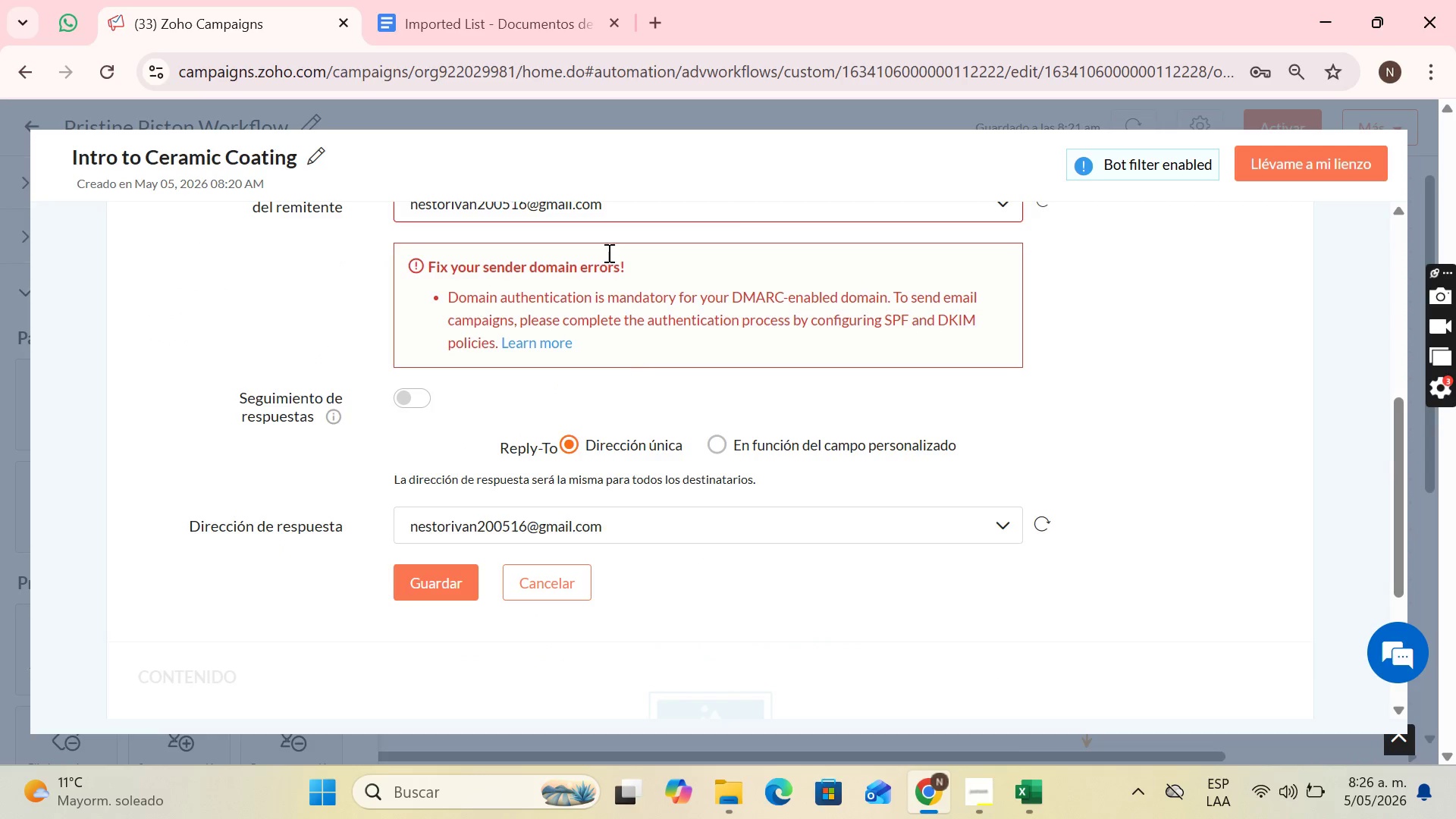 
scroll: coordinate [615, 237], scroll_direction: up, amount: 1.0
 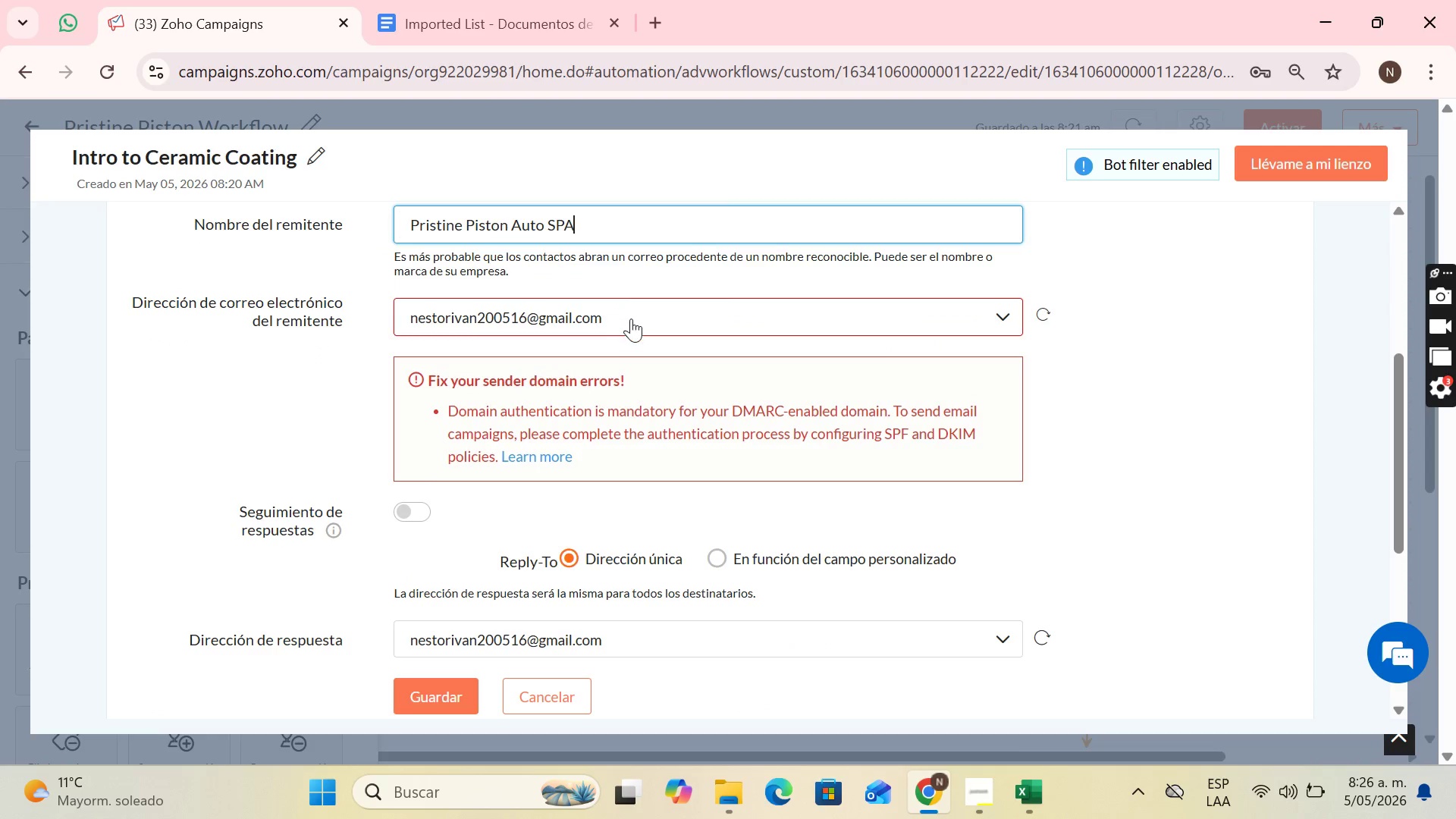 
left_click([631, 318])
 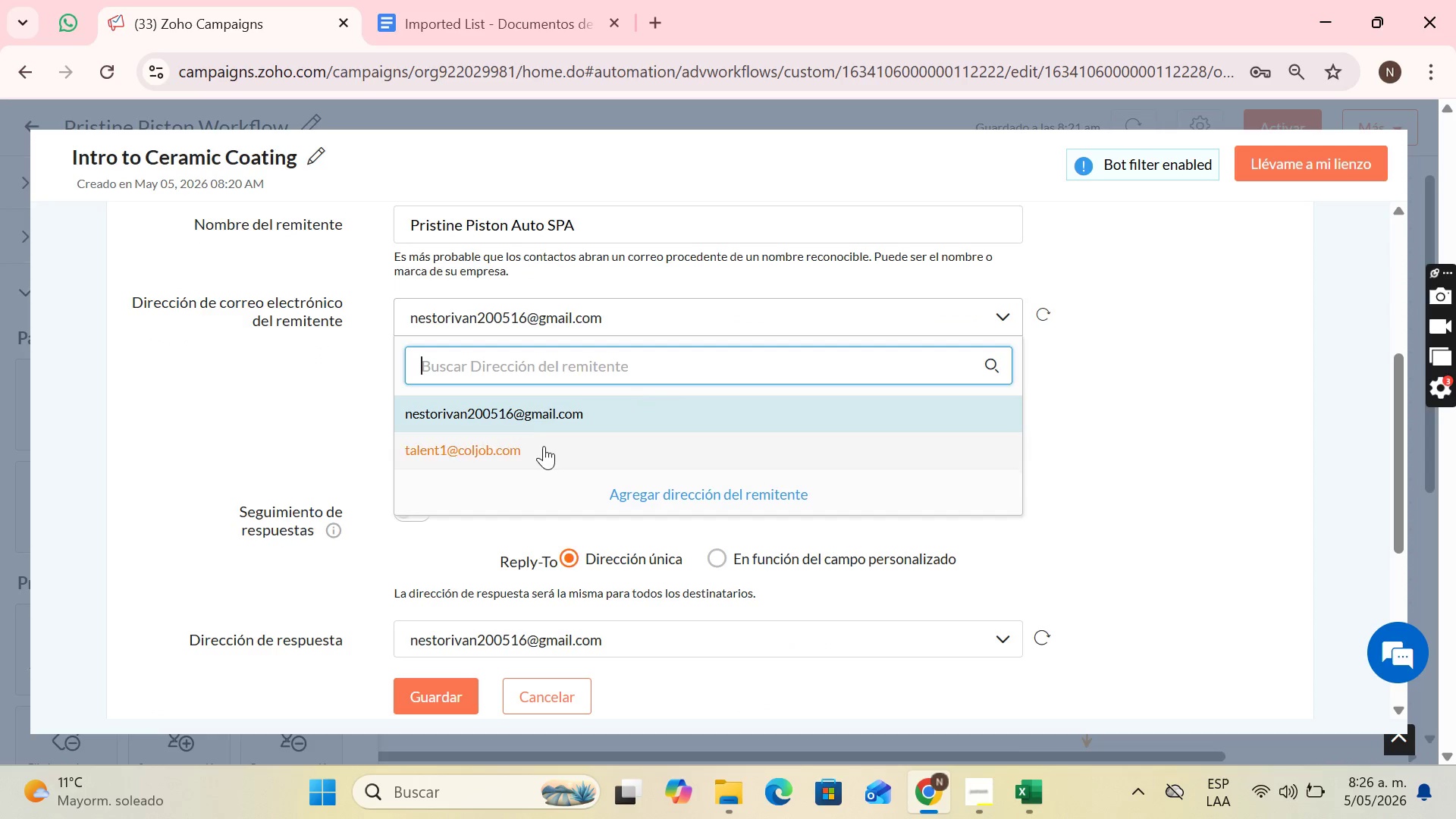 
left_click([540, 449])
 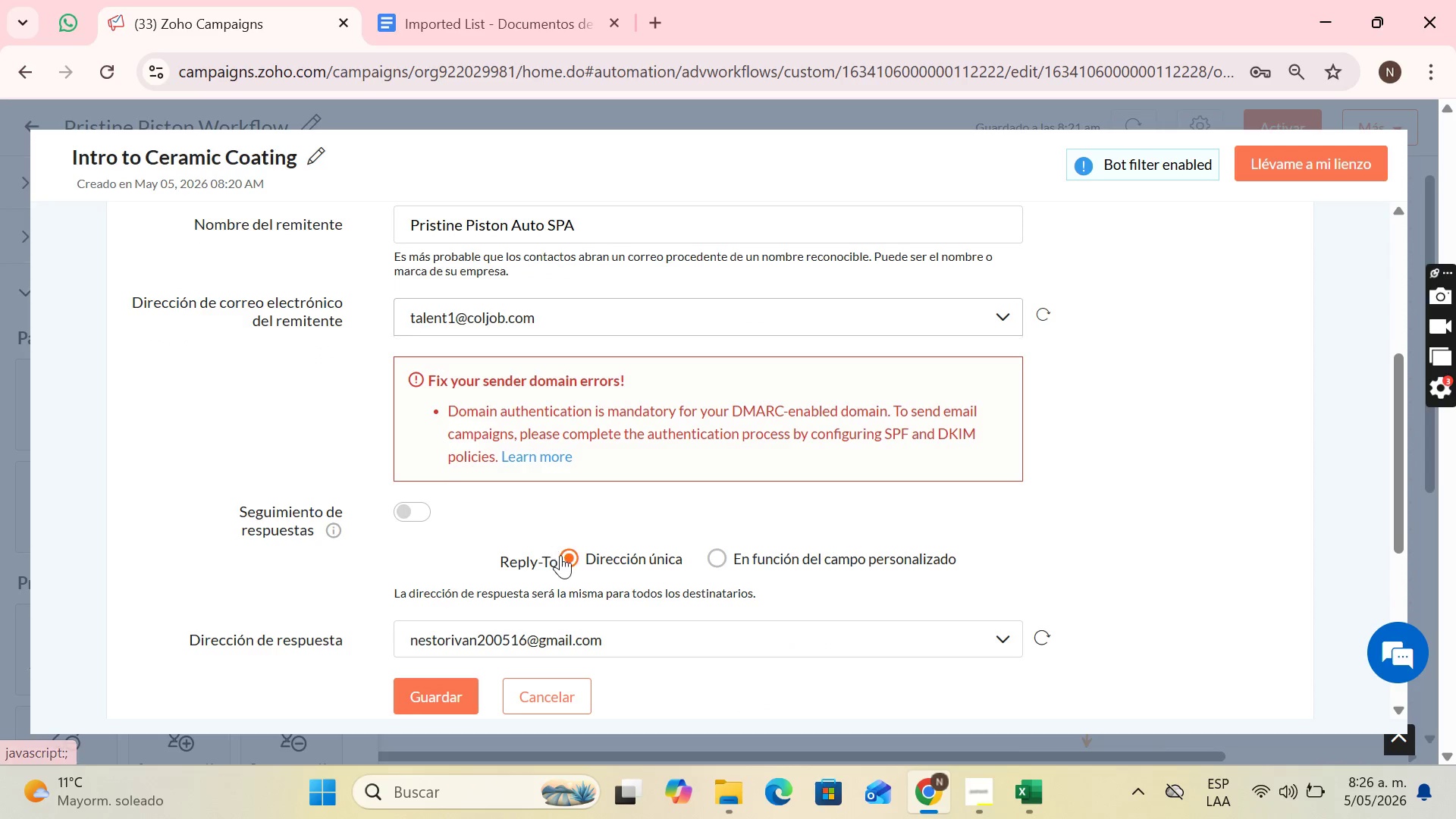 
scroll: coordinate [563, 555], scroll_direction: down, amount: 2.0
 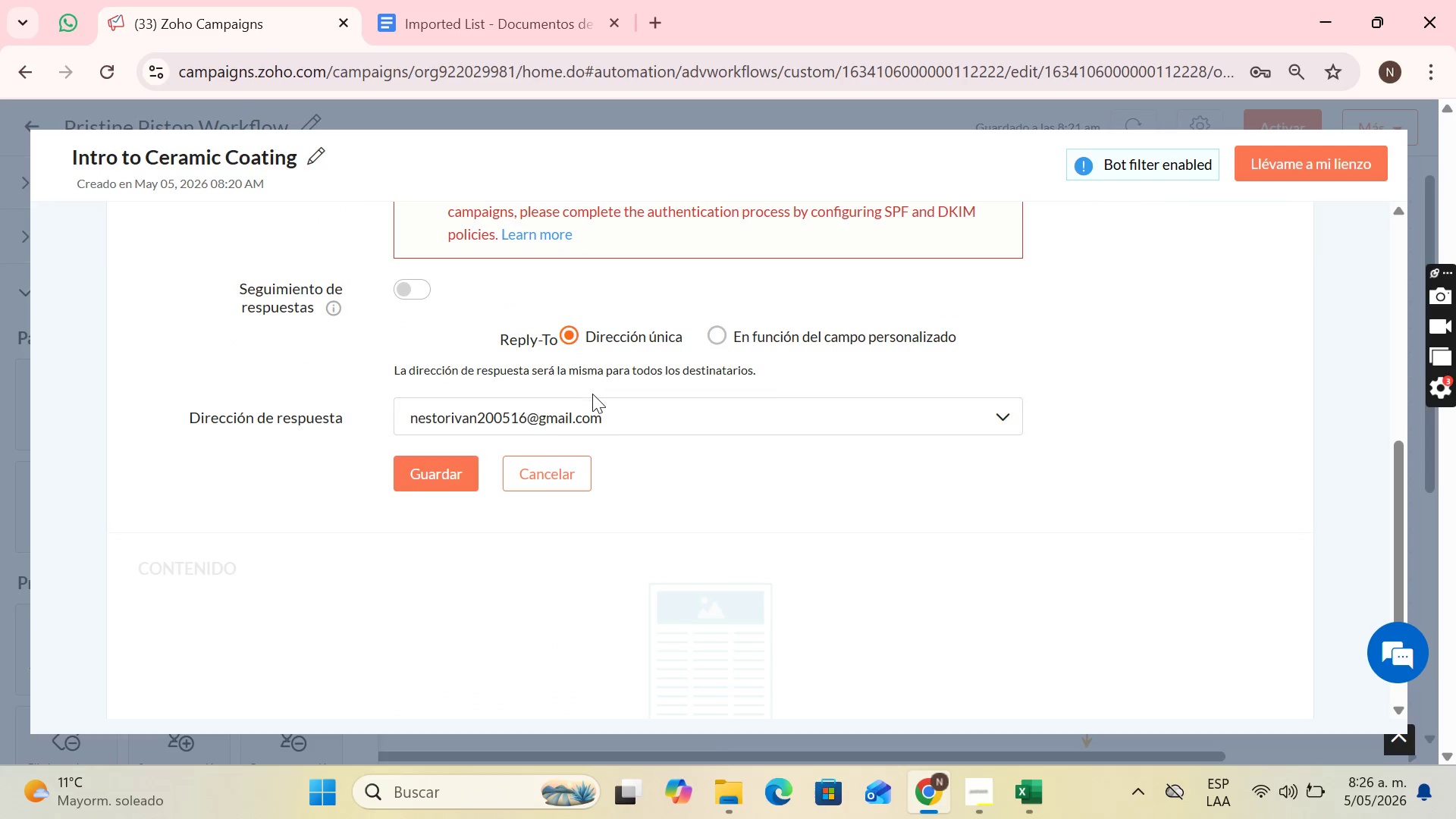 
double_click([593, 410])
 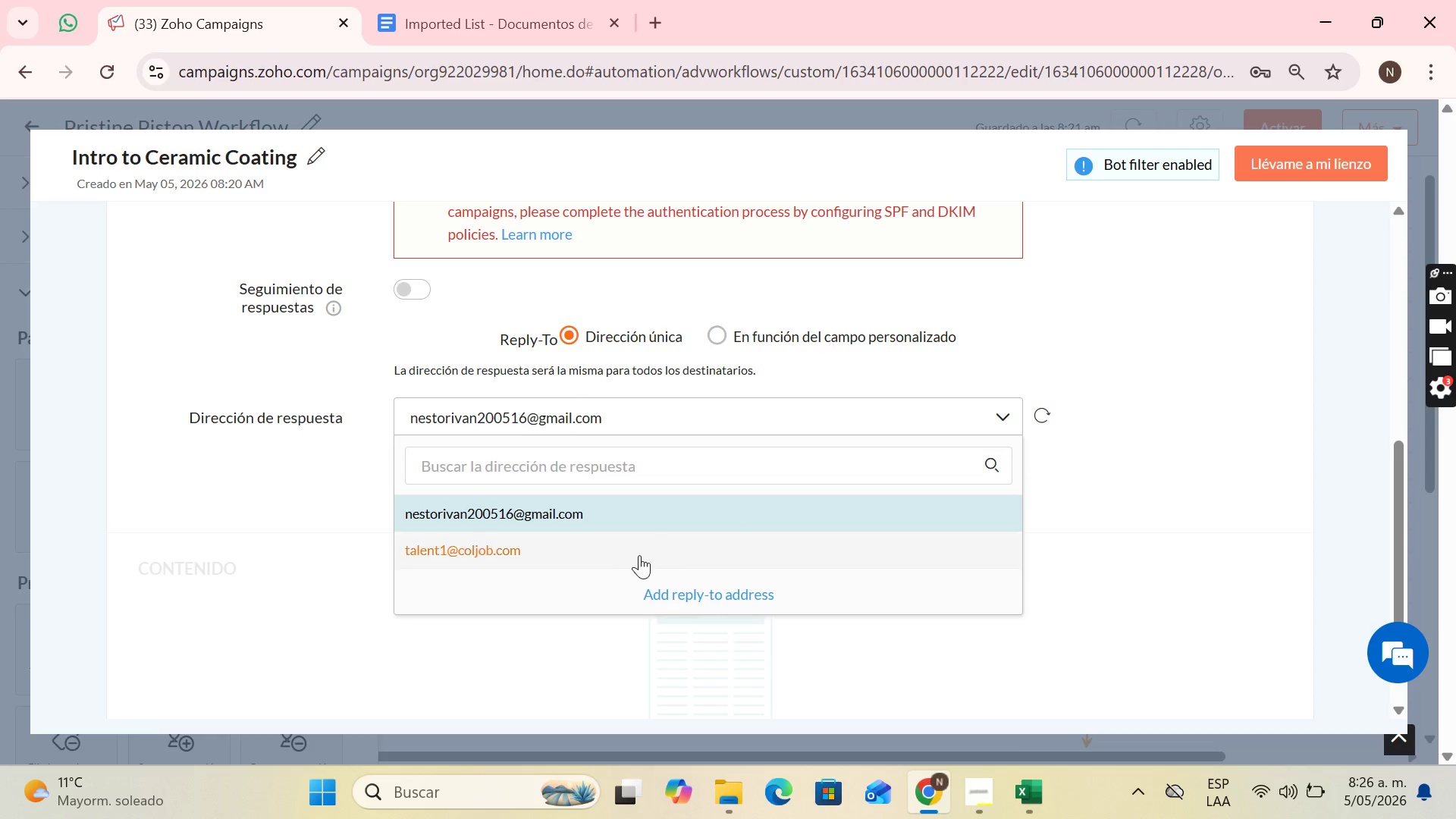 
left_click([627, 554])
 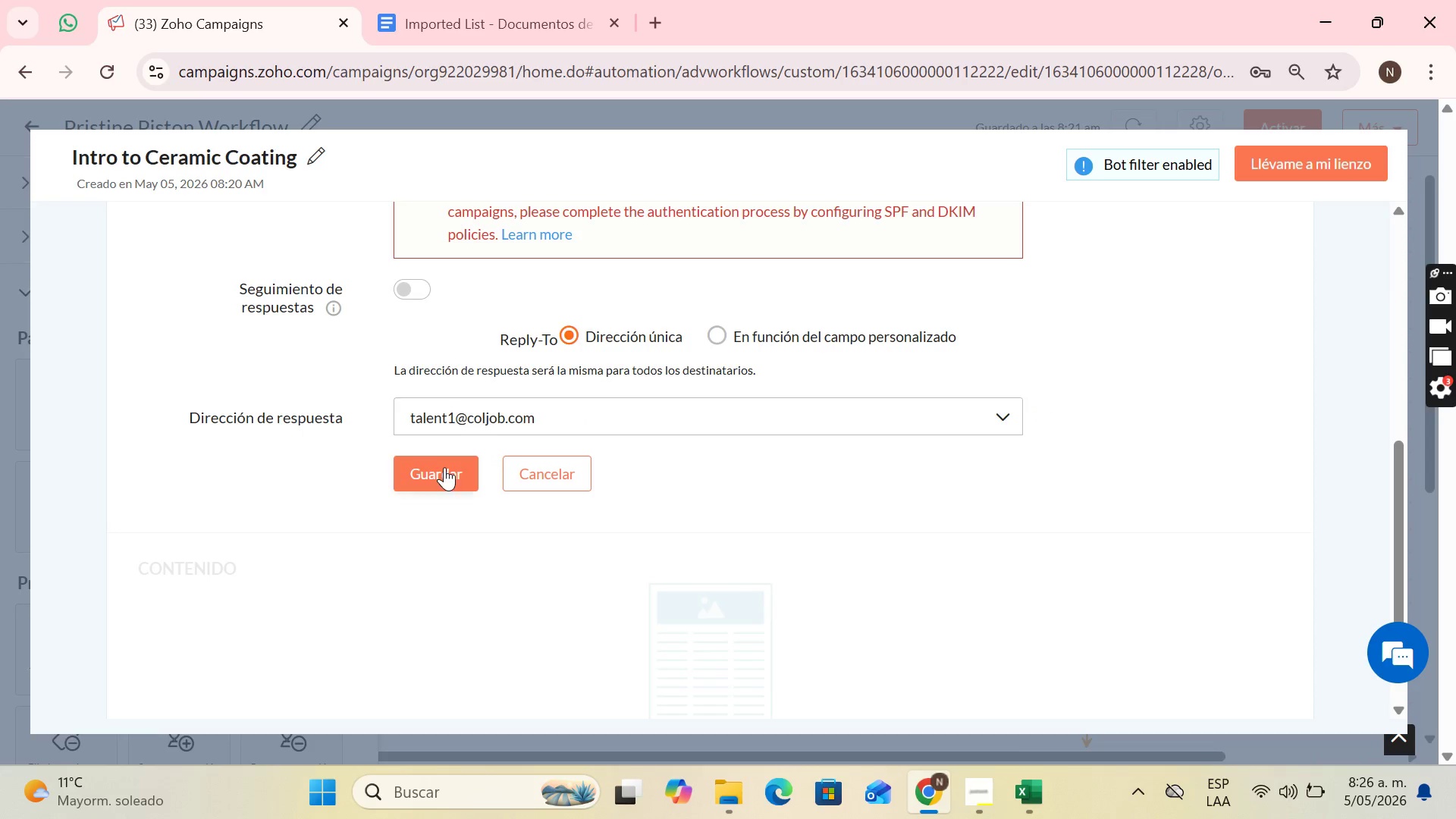 
left_click([444, 467])
 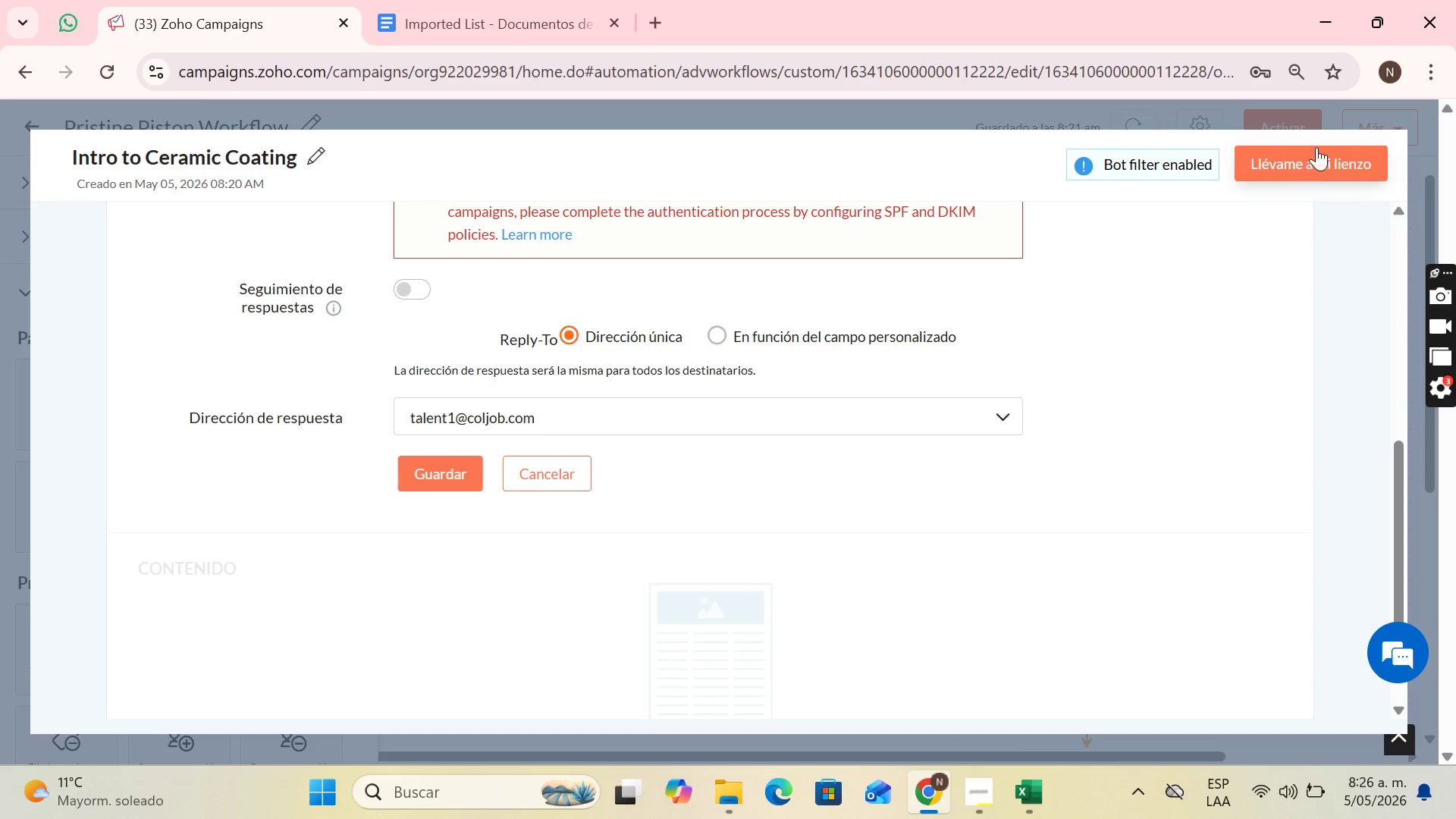 
left_click([1307, 165])
 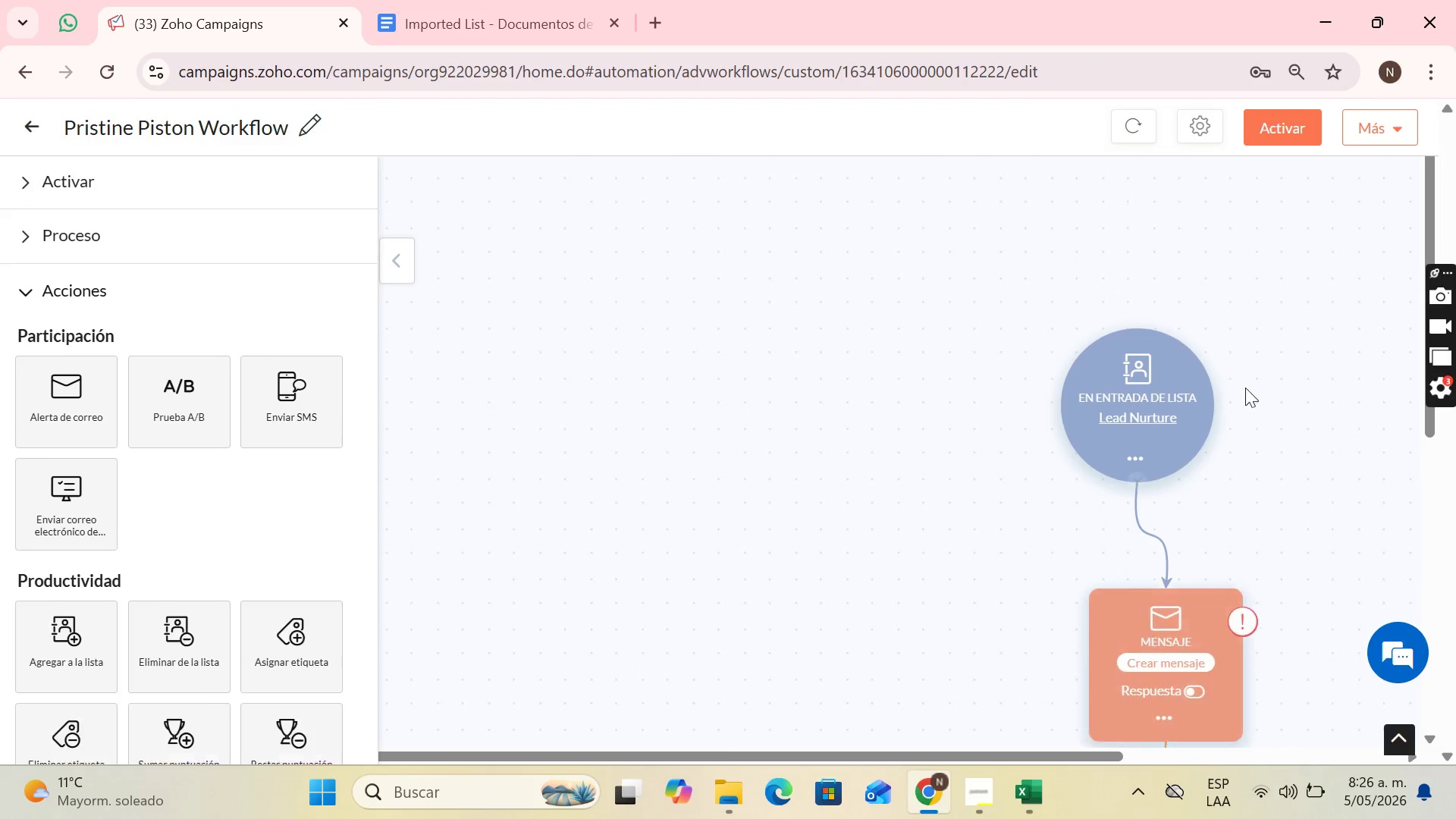 
left_click([1134, 664])
 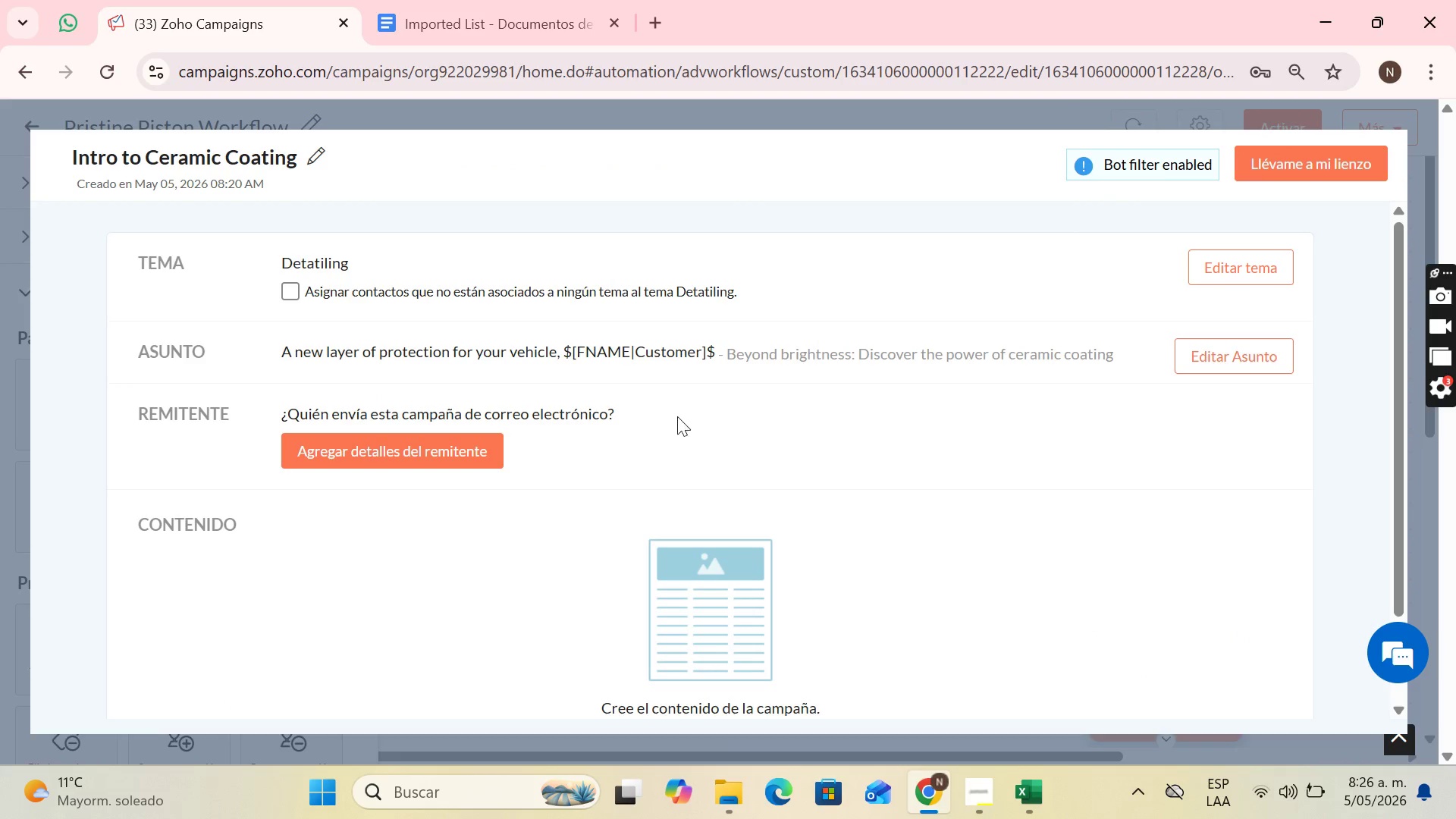 
scroll: coordinate [598, 428], scroll_direction: down, amount: 3.0
 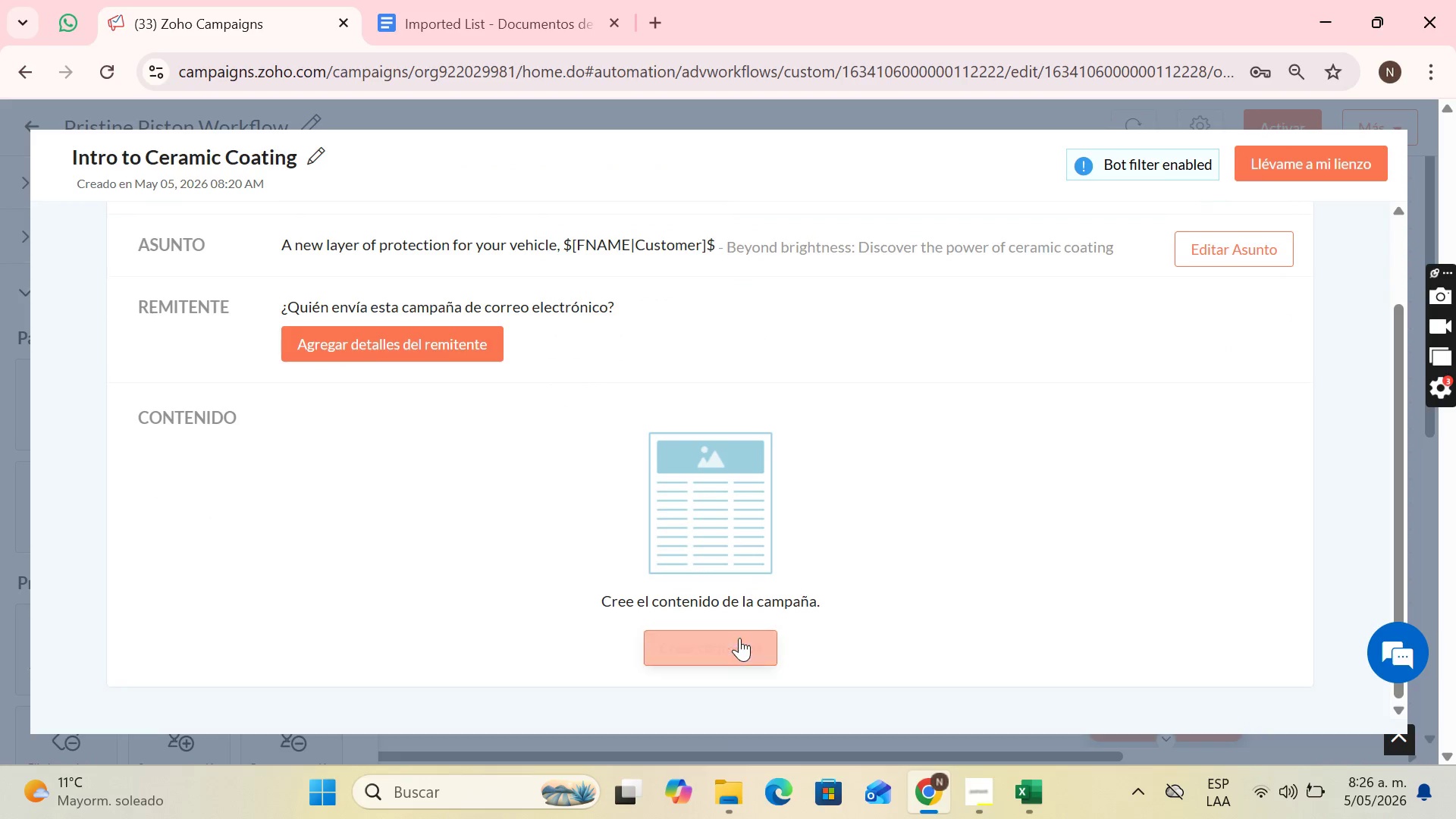 
left_click([739, 638])
 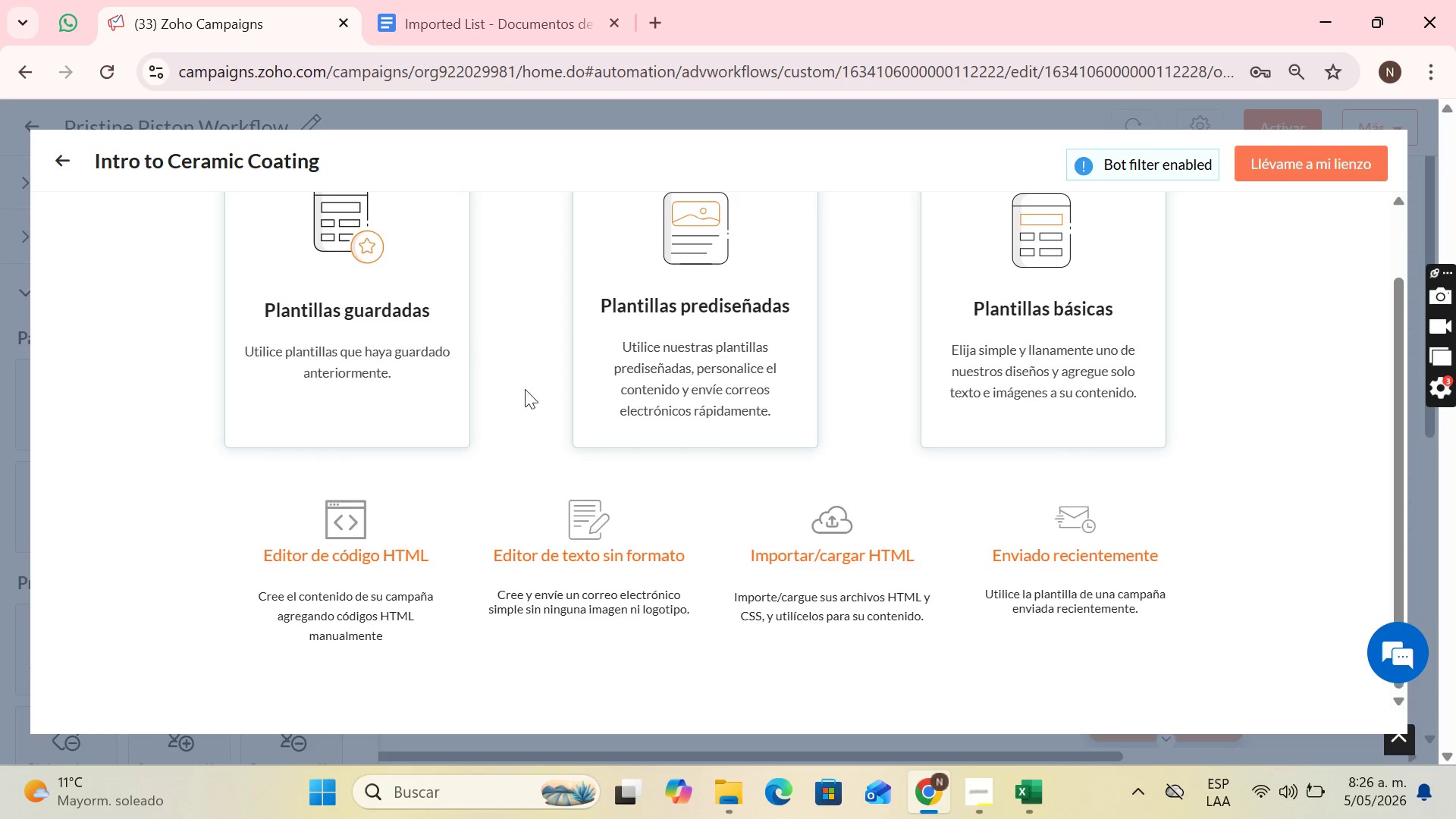 
left_click([662, 263])
 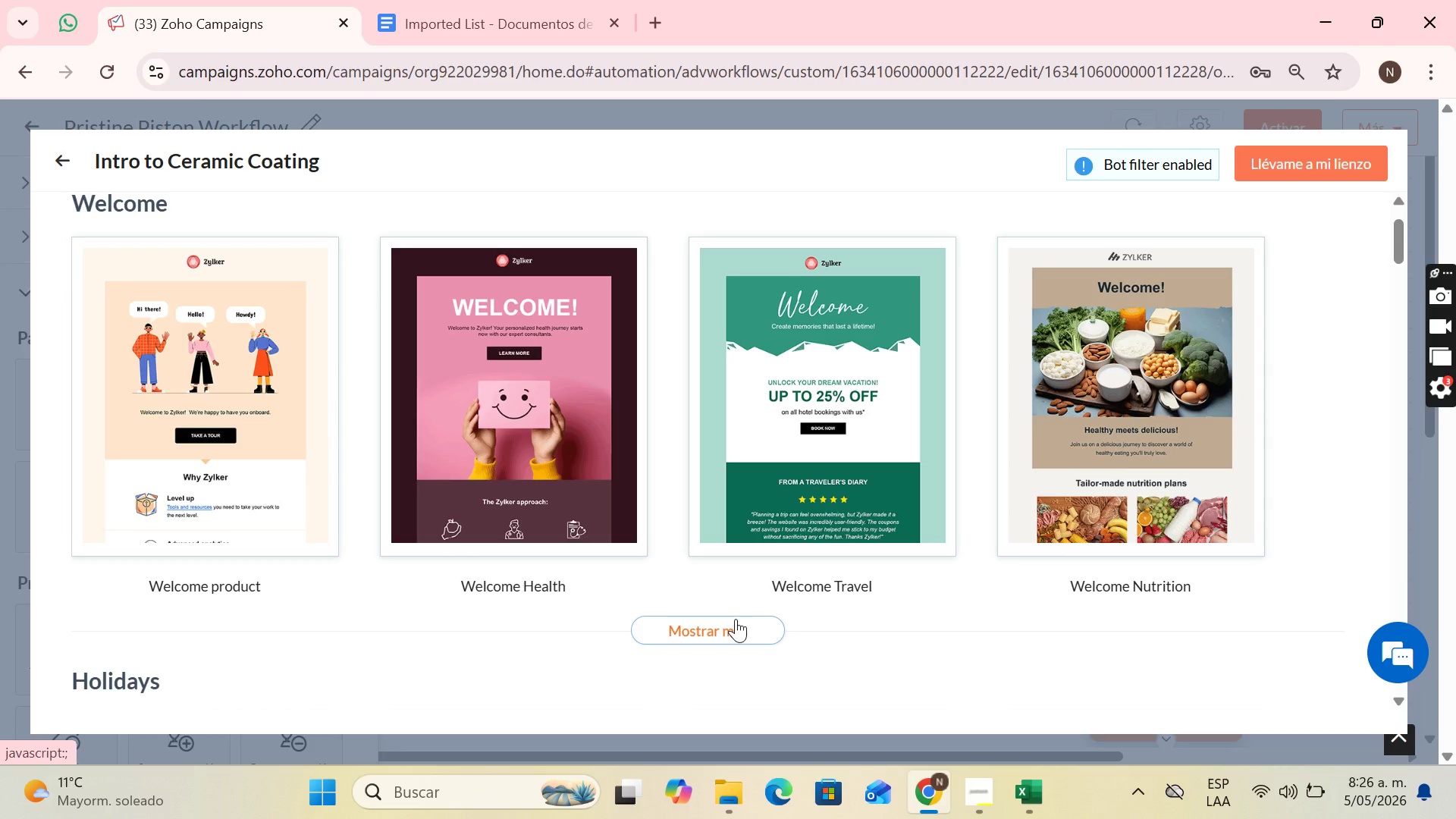 
wait(18.34)
 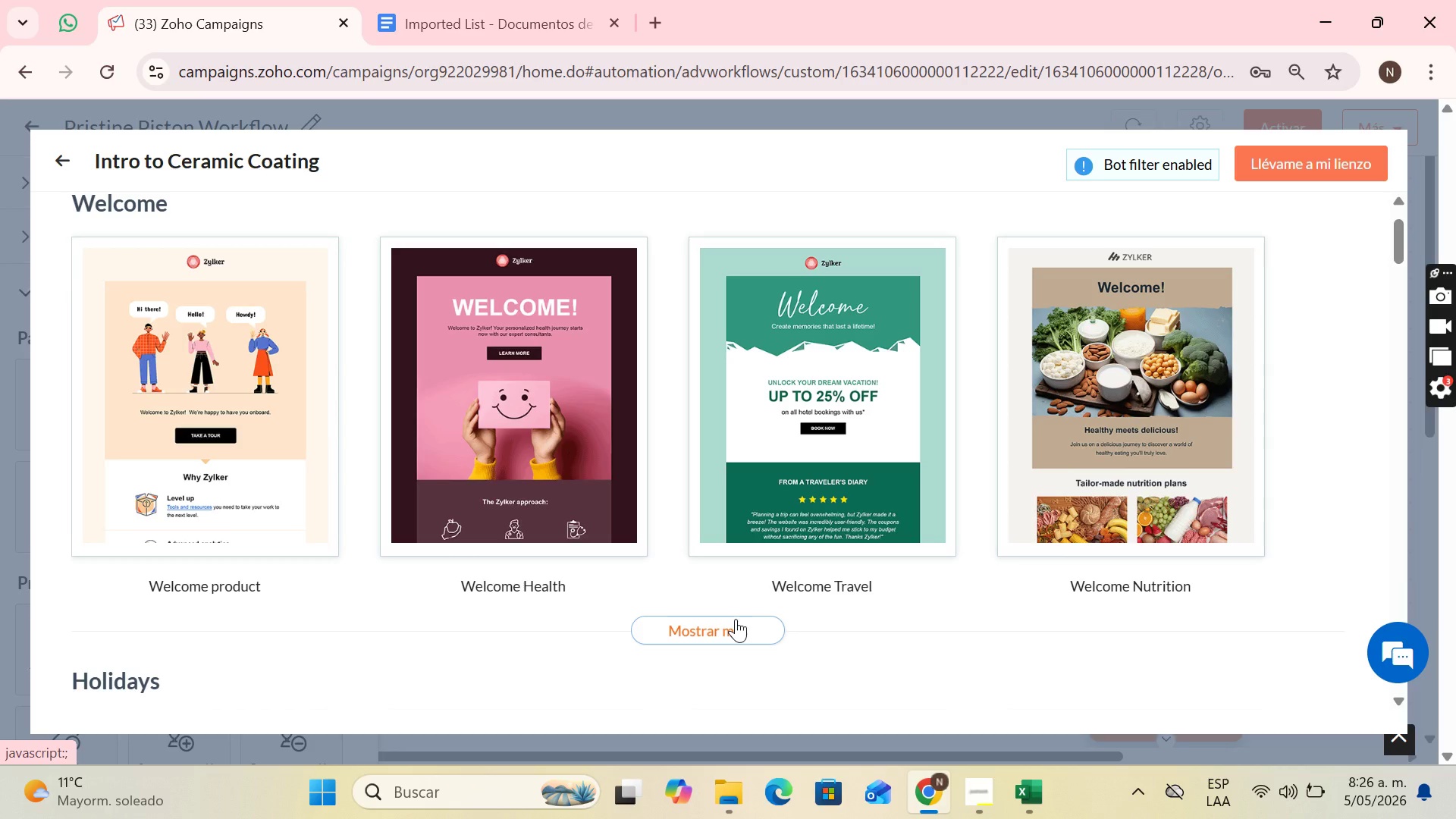 
left_click([745, 627])
 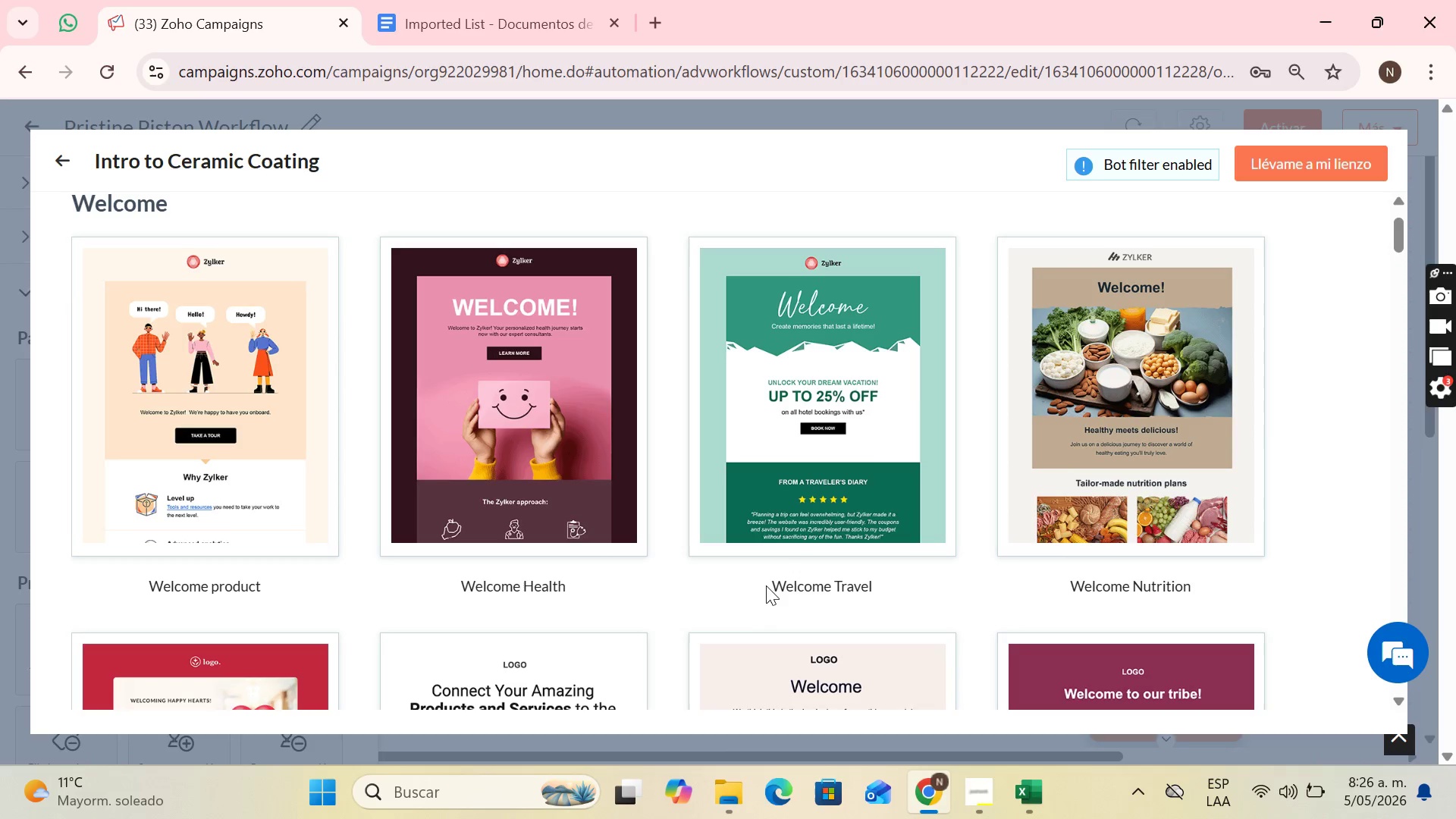 
scroll: coordinate [716, 419], scroll_direction: down, amount: 34.0
 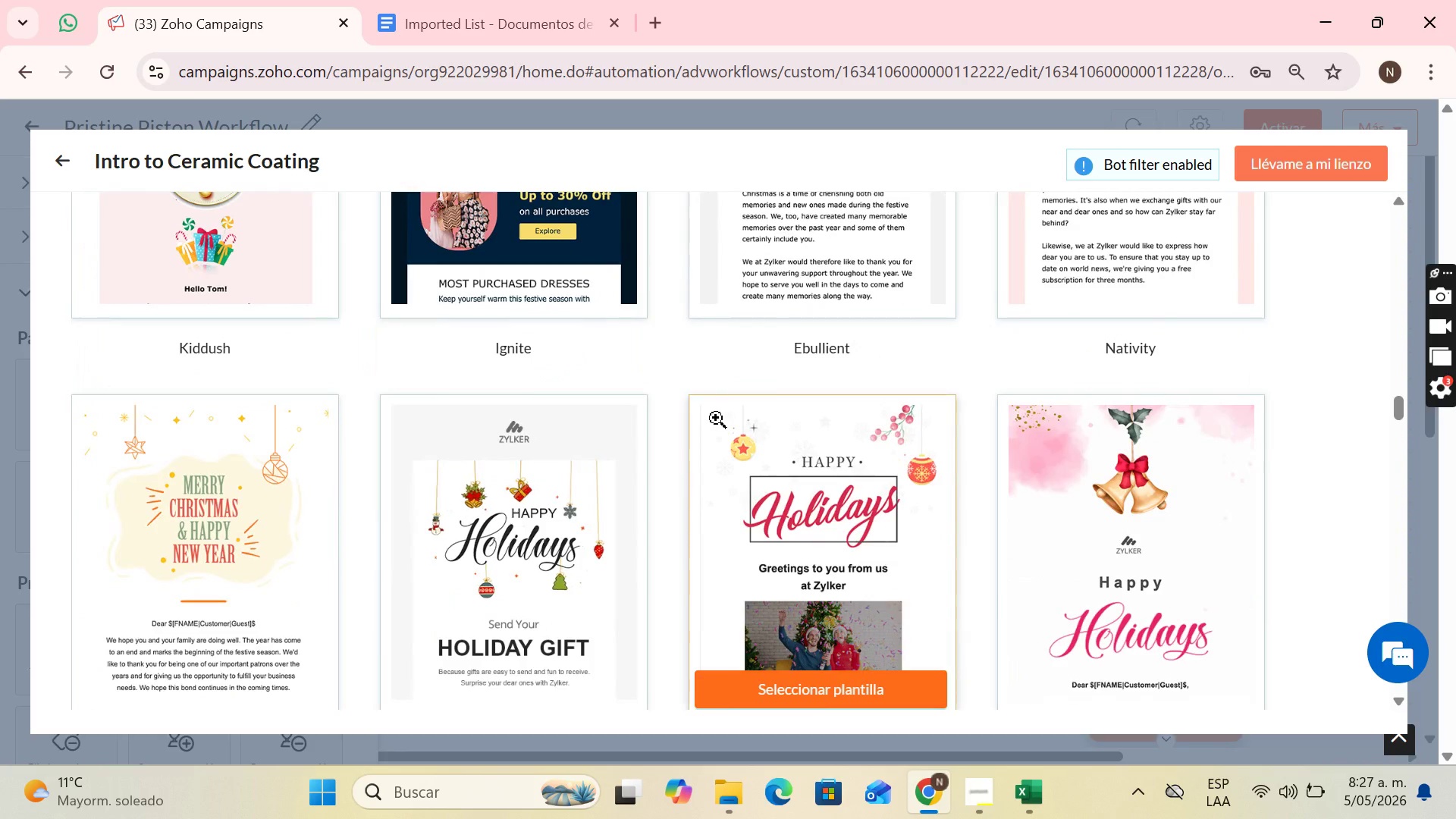 
scroll: coordinate [712, 424], scroll_direction: down, amount: 12.0
 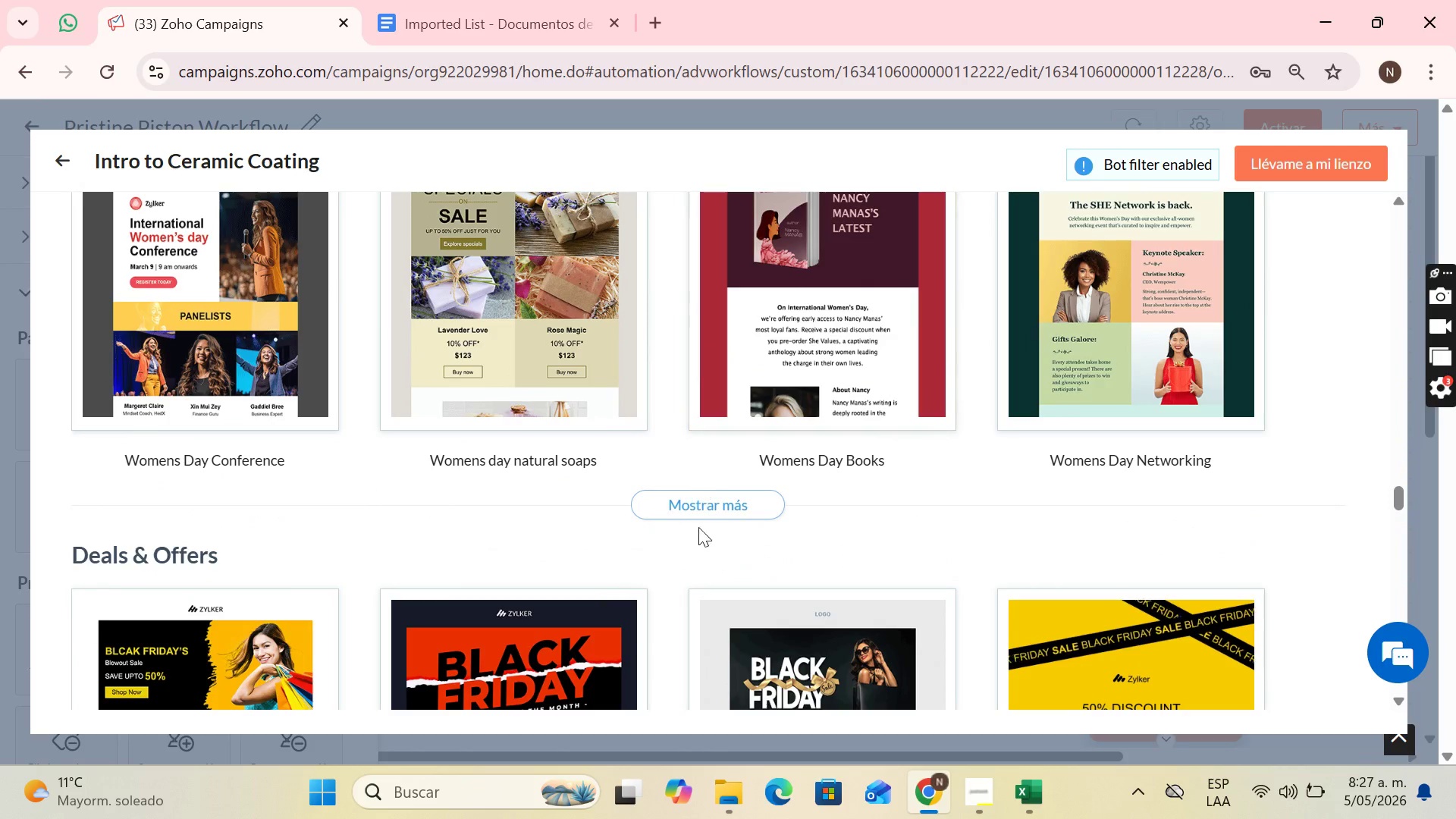 
left_click([699, 512])
 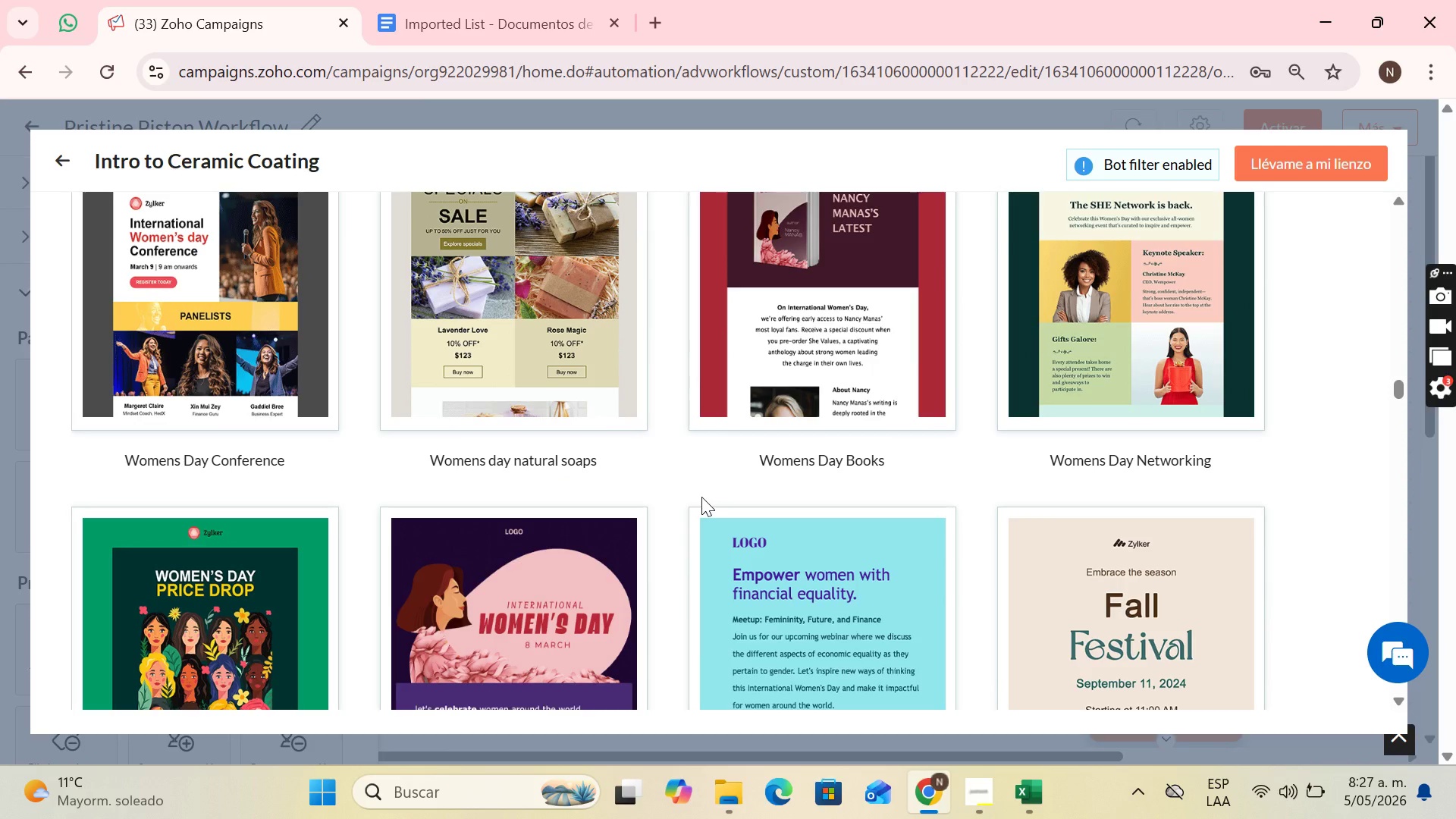 
scroll: coordinate [703, 493], scroll_direction: down, amount: 11.0
 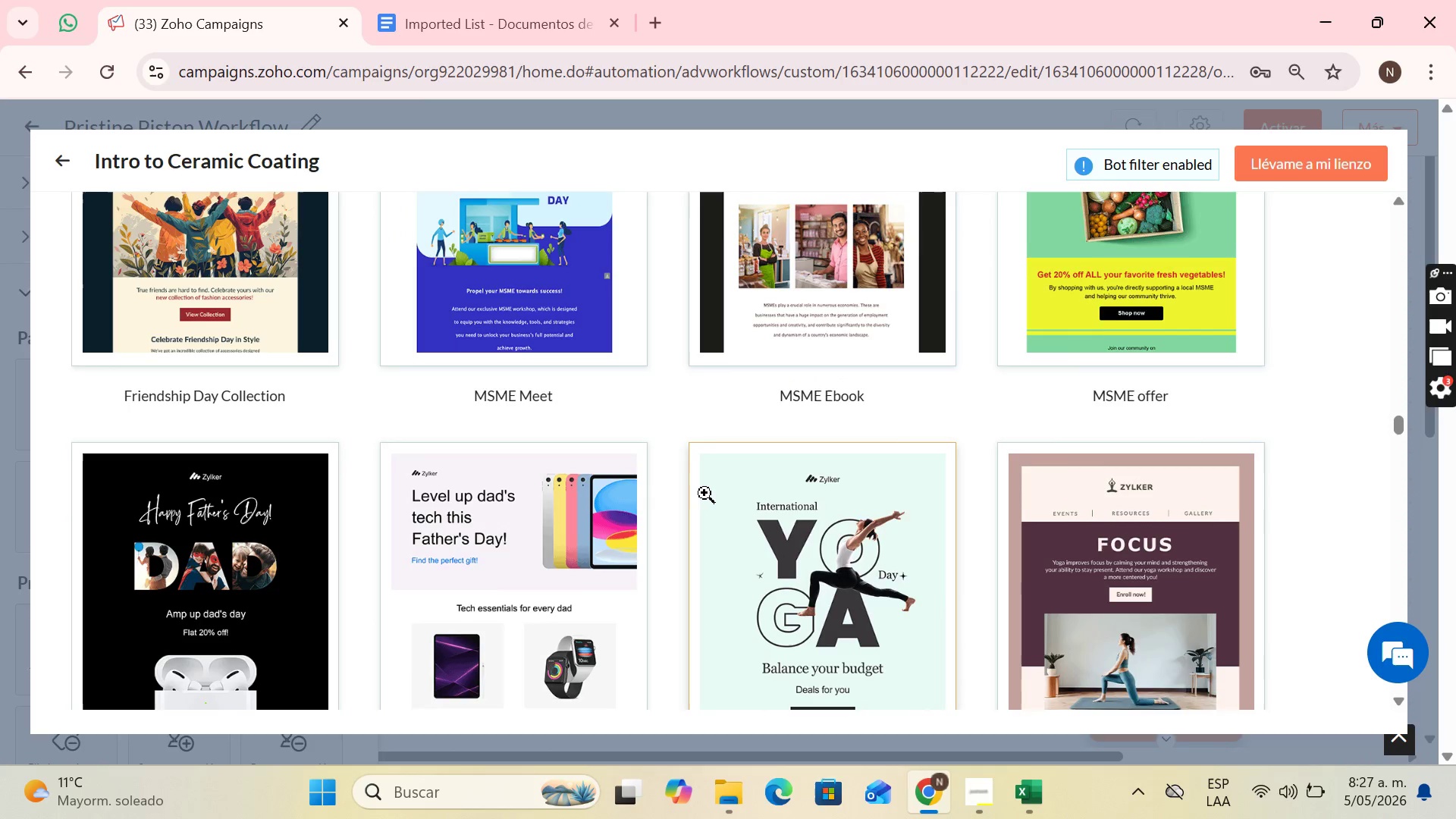 
scroll: coordinate [704, 493], scroll_direction: up, amount: 1.0
 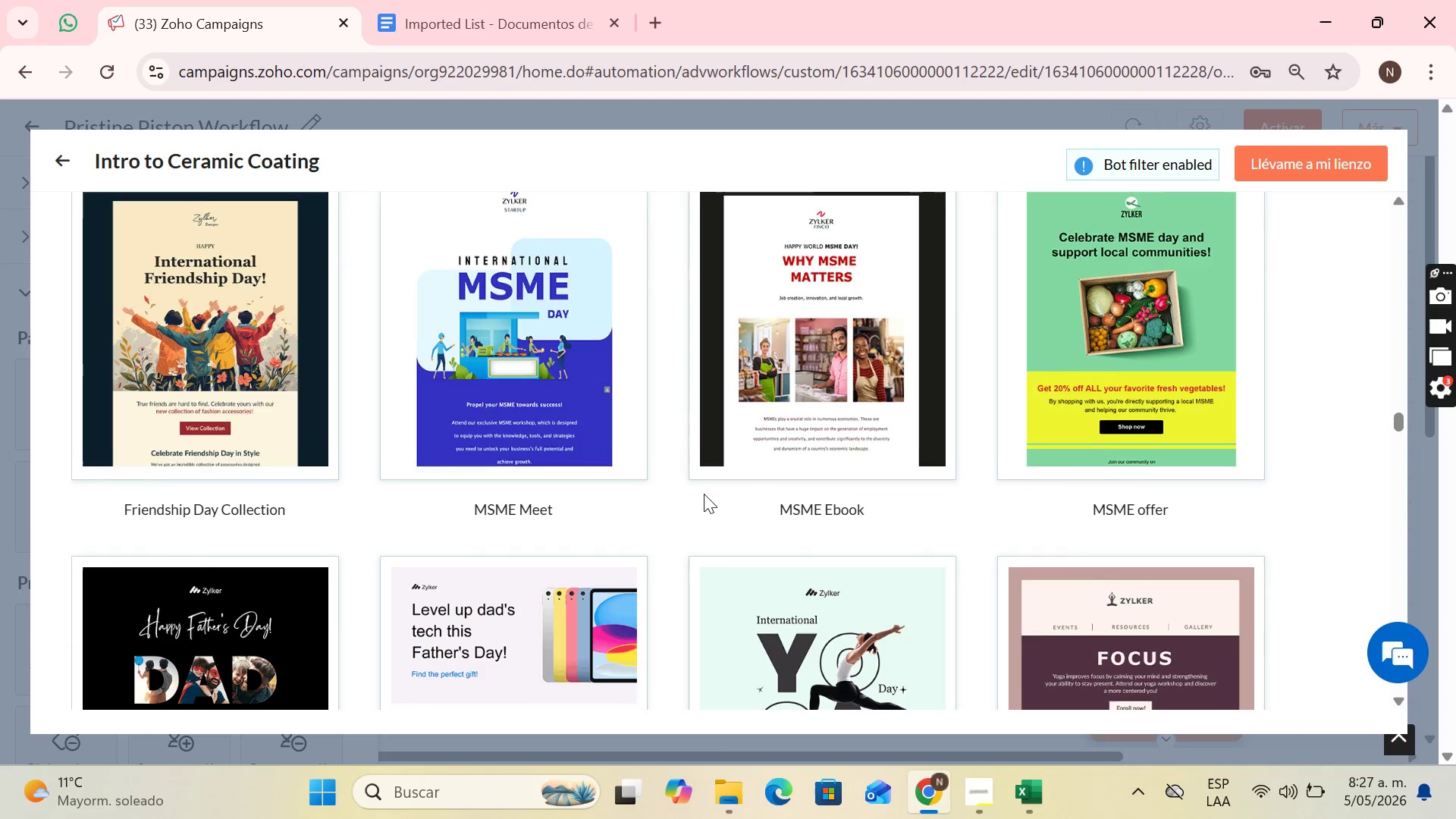 
scroll: coordinate [709, 480], scroll_direction: down, amount: 43.0
 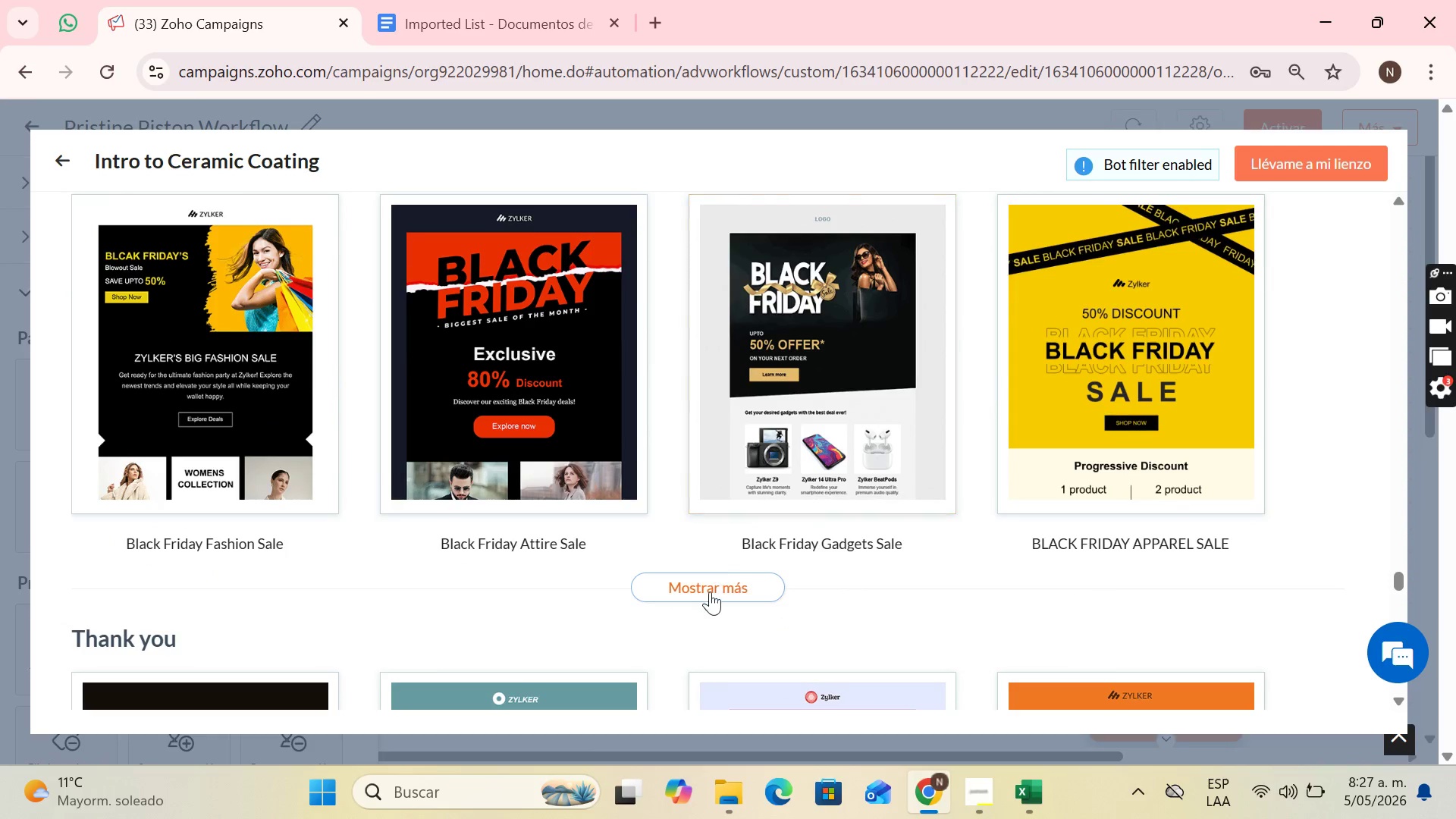 
left_click([705, 581])
 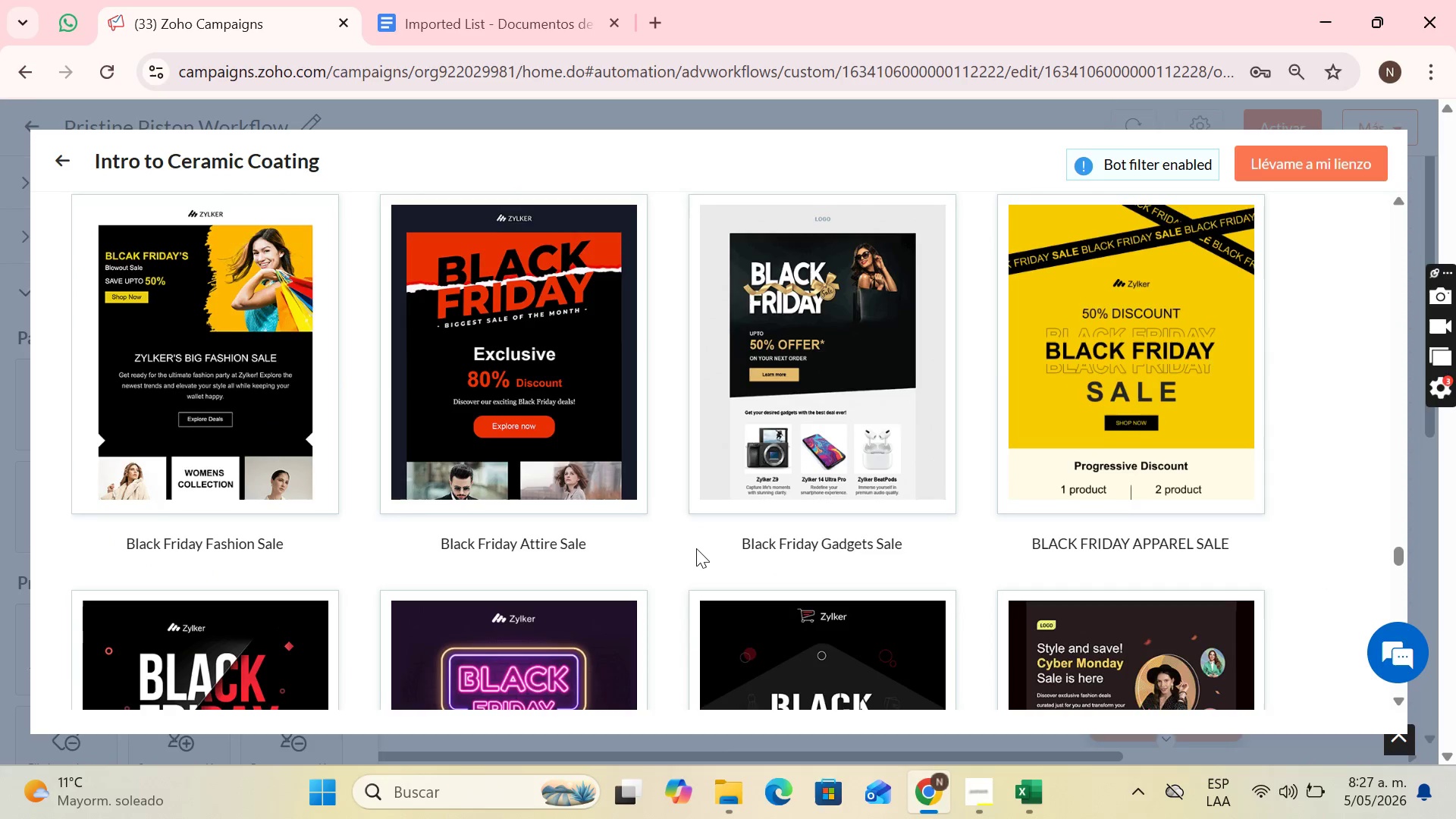 
scroll: coordinate [701, 529], scroll_direction: down, amount: 14.0
 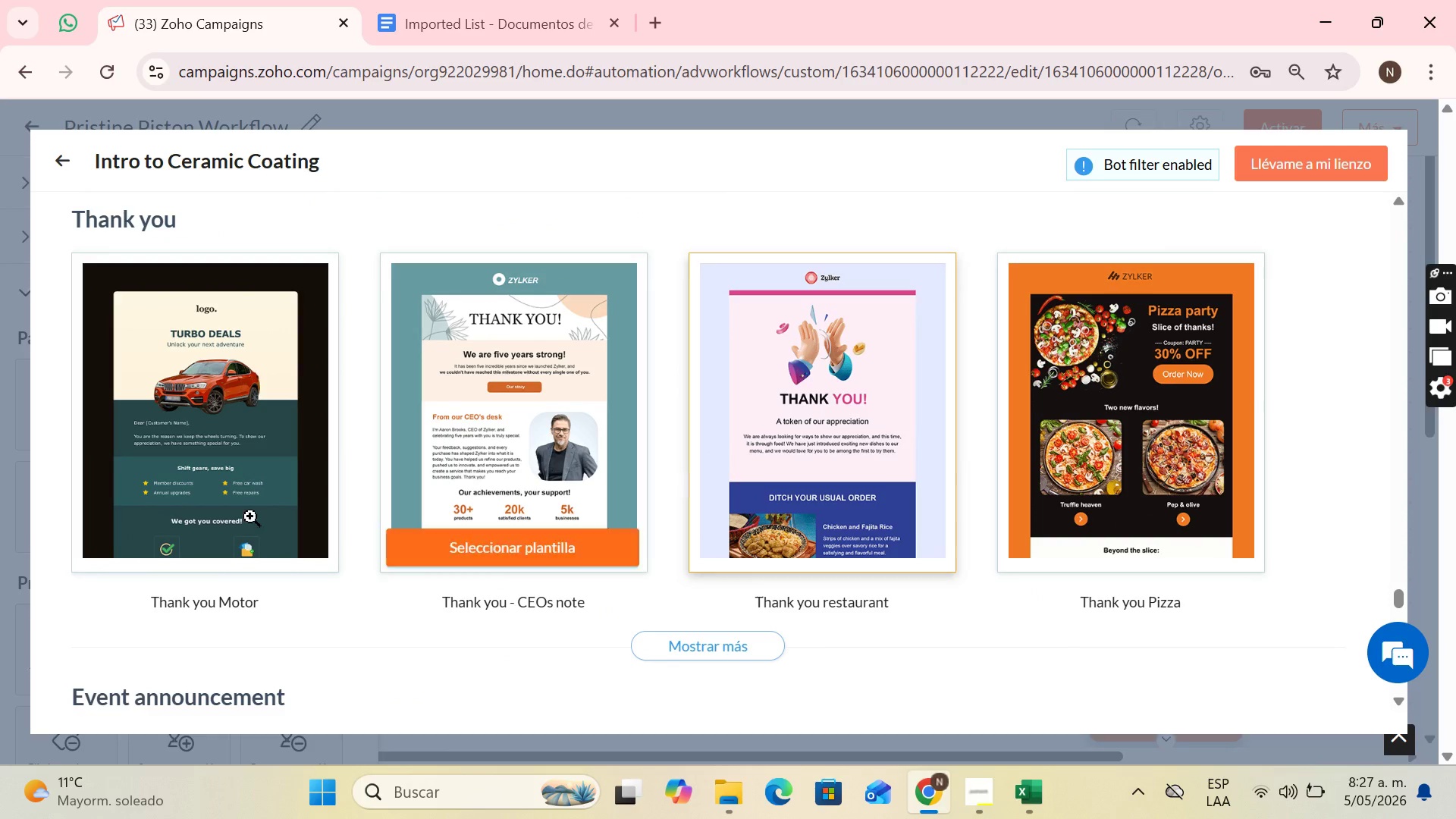 
mouse_move([102, 420])
 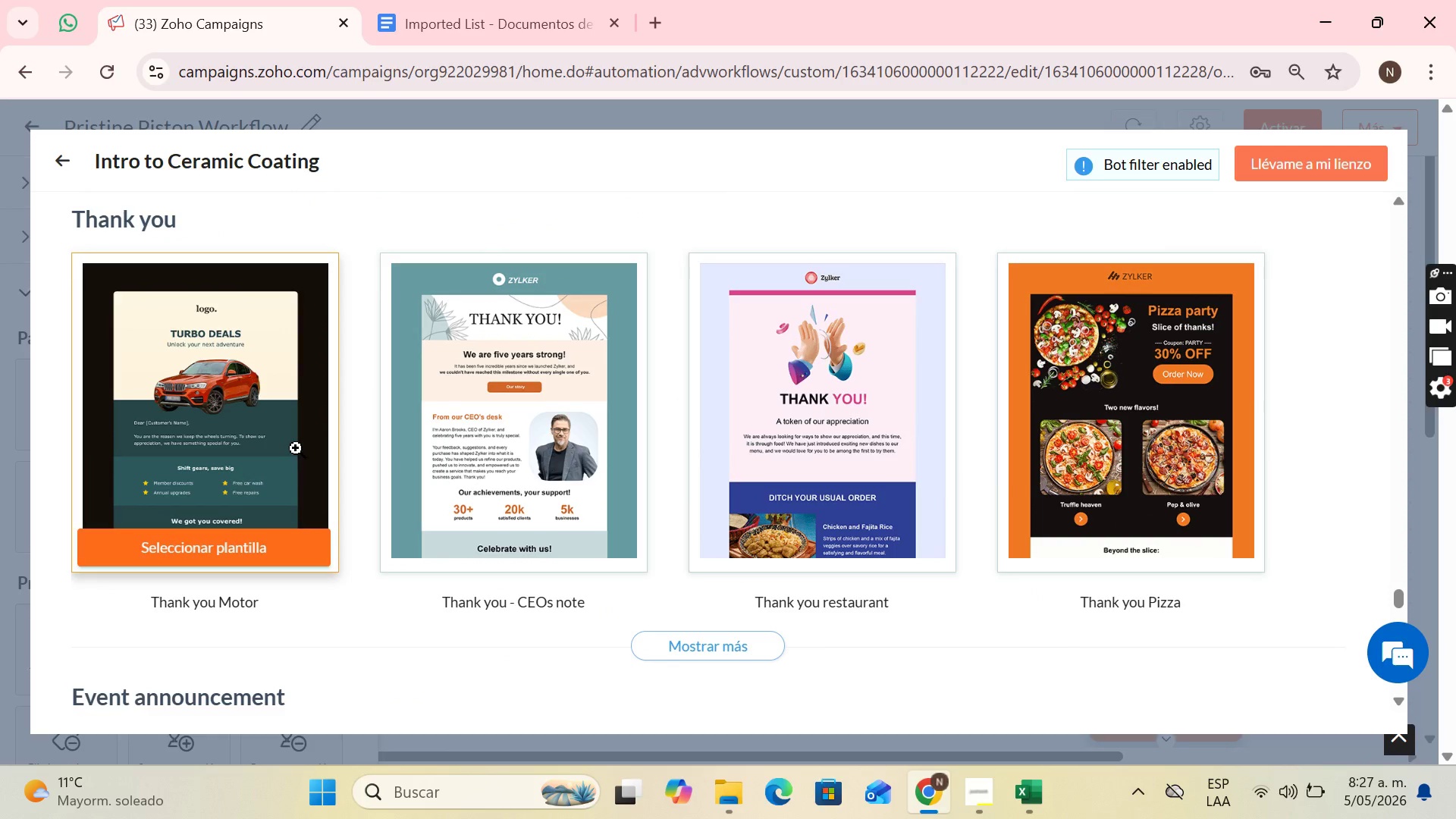 
scroll: coordinate [686, 535], scroll_direction: down, amount: 14.0
 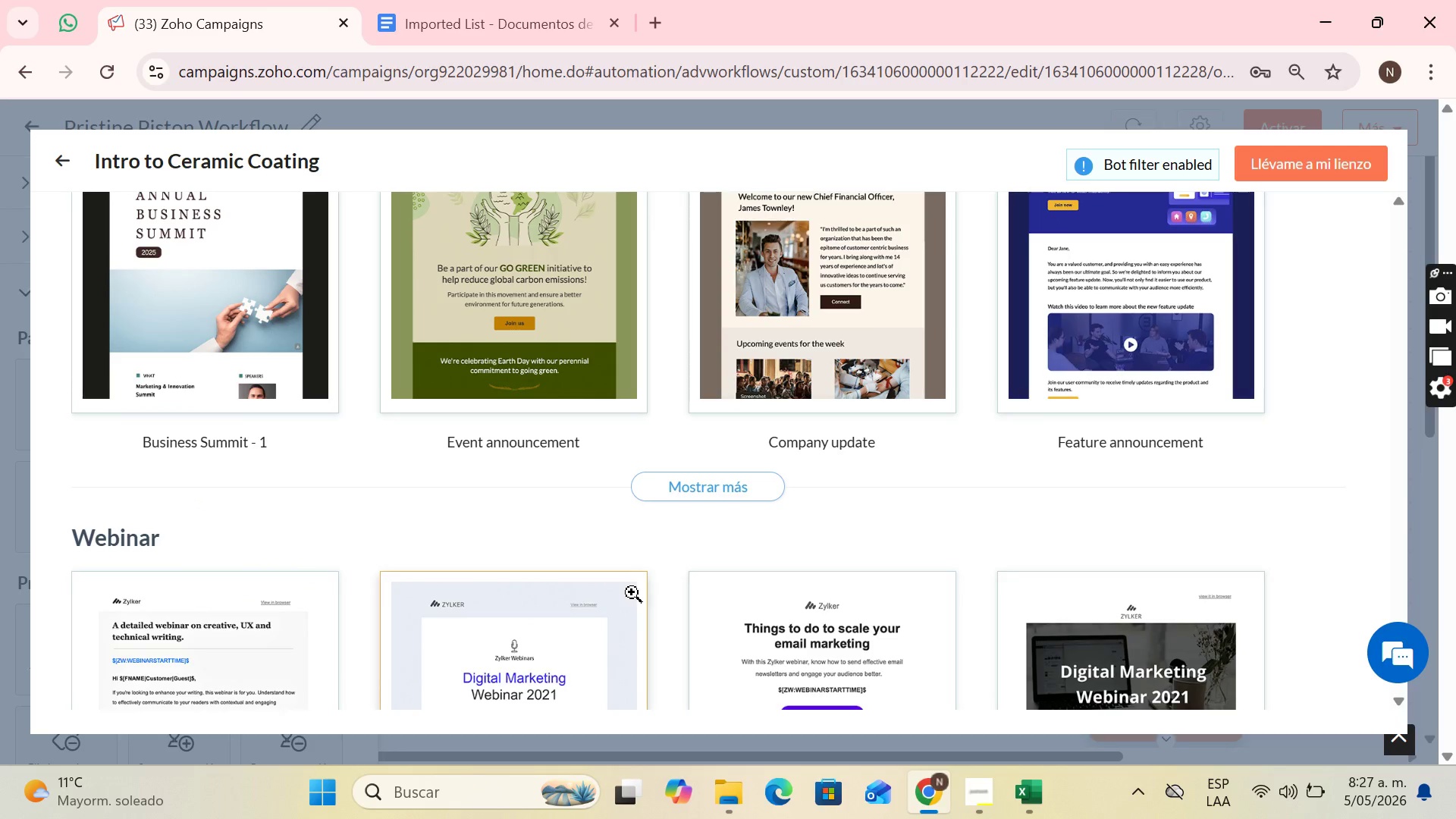 
scroll: coordinate [350, 525], scroll_direction: up, amount: 14.0
 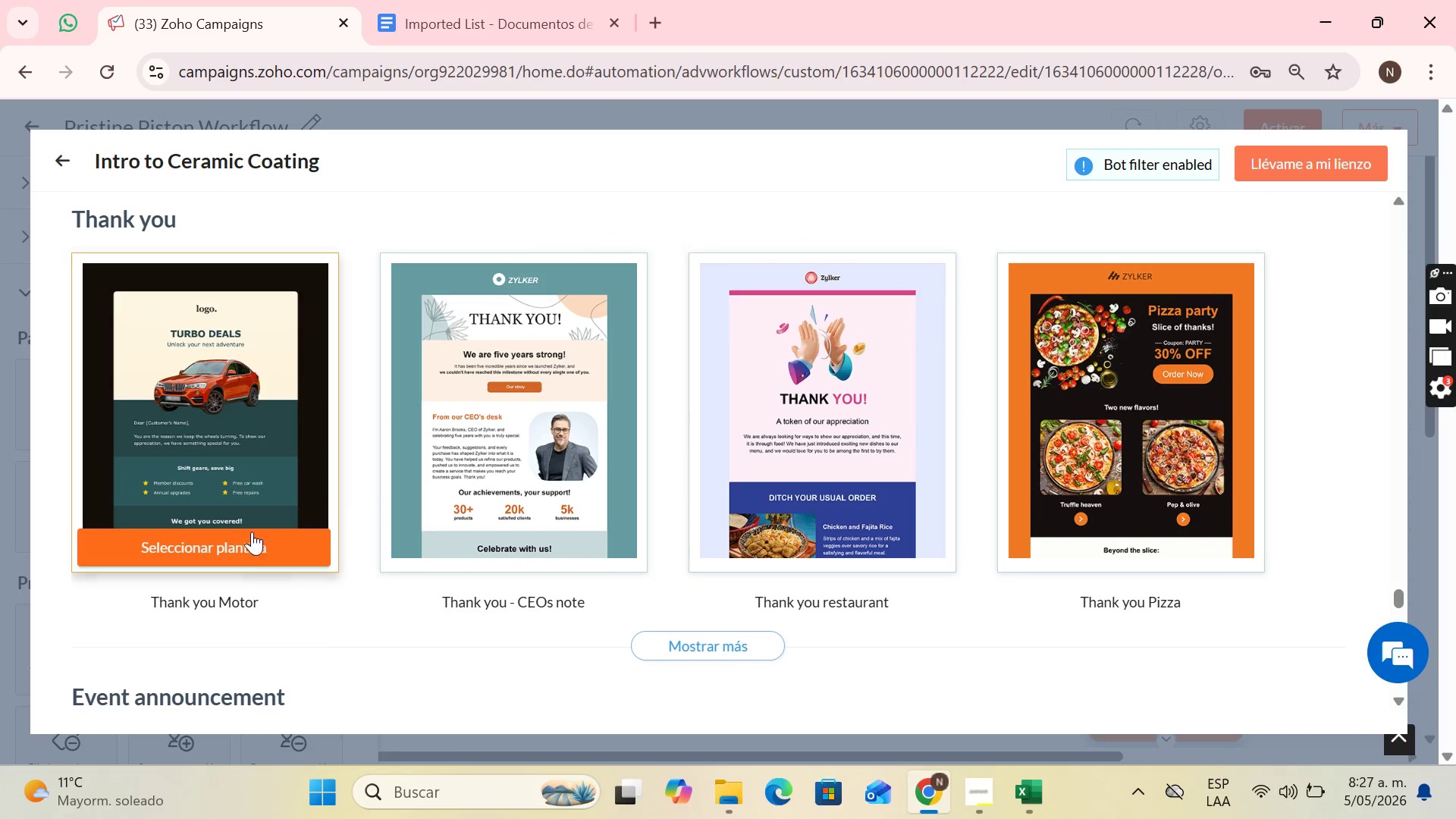 
left_click([243, 541])
 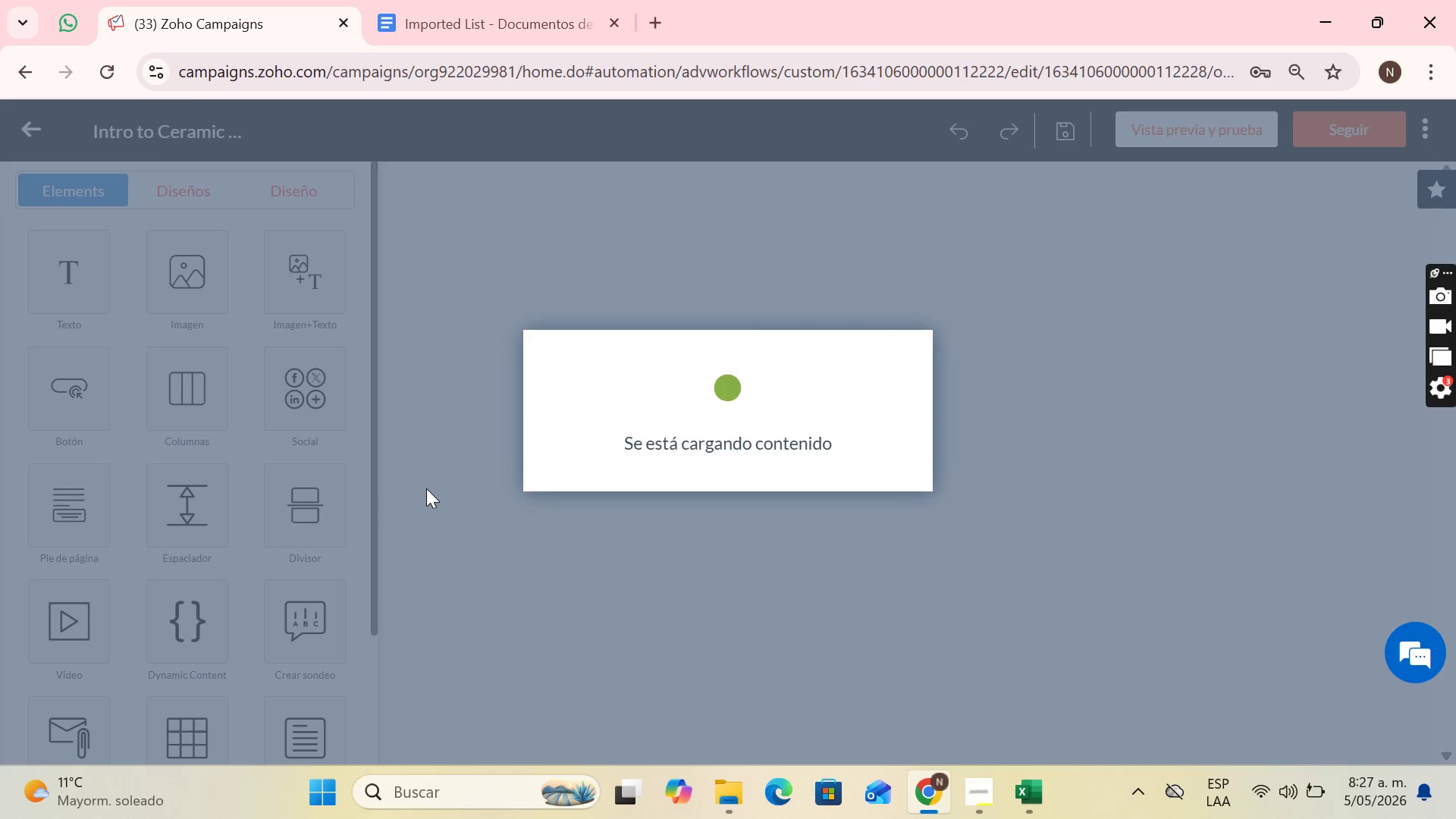 
wait(5.19)
 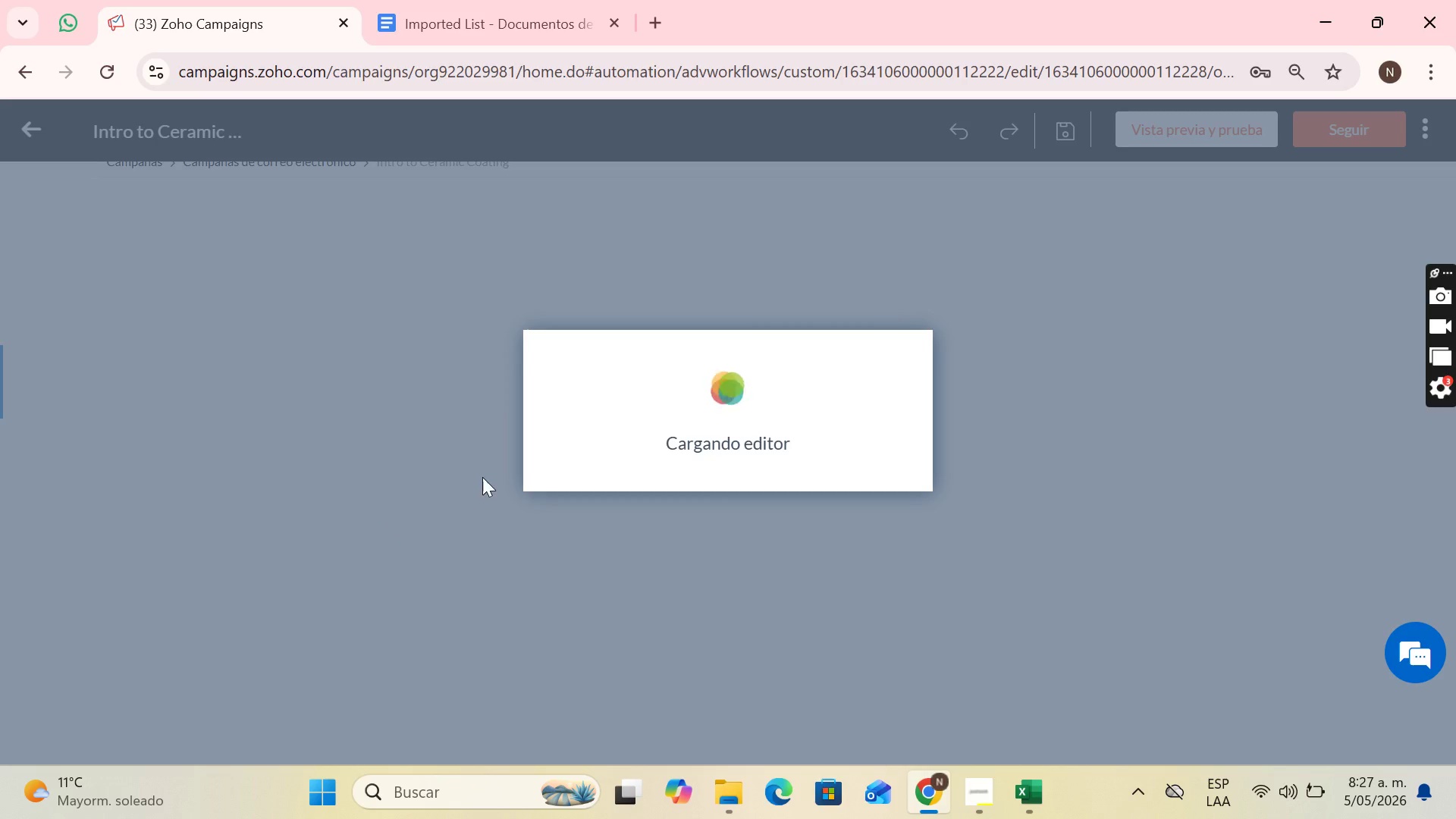 
scroll: coordinate [1045, 564], scroll_direction: down, amount: 14.0
 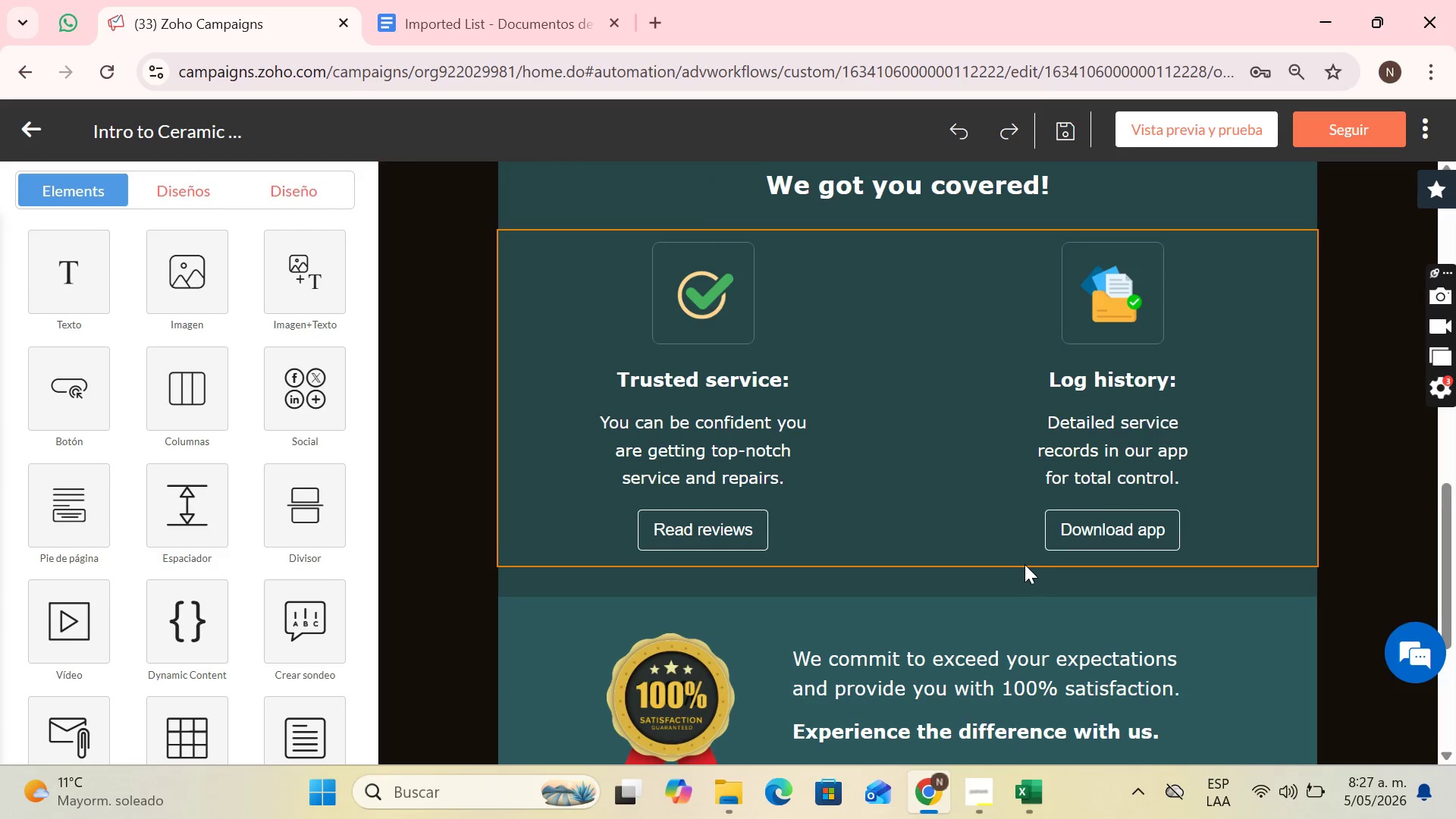 
scroll: coordinate [1094, 532], scroll_direction: up, amount: 3.0
 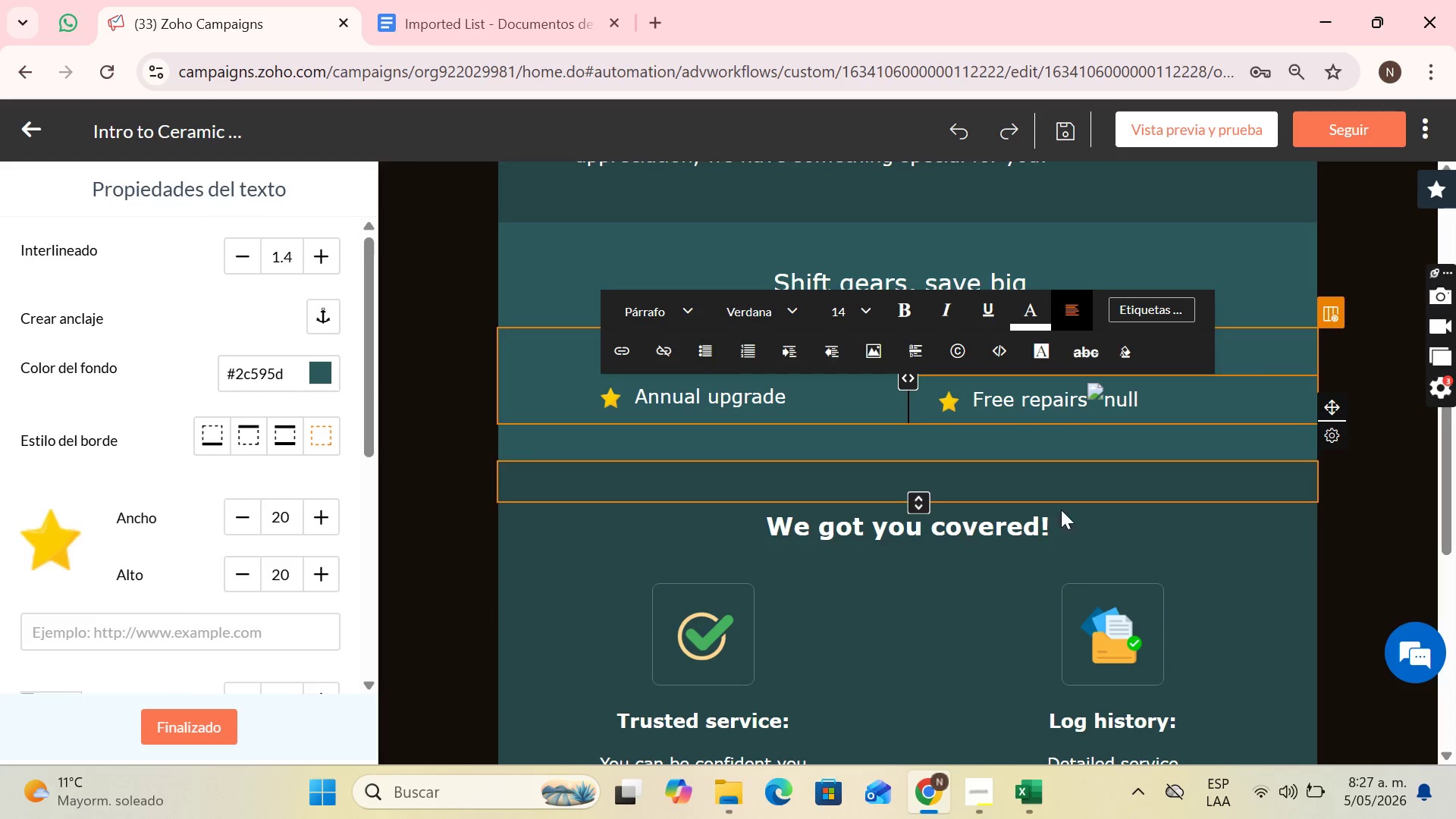 
left_click([1100, 395])
 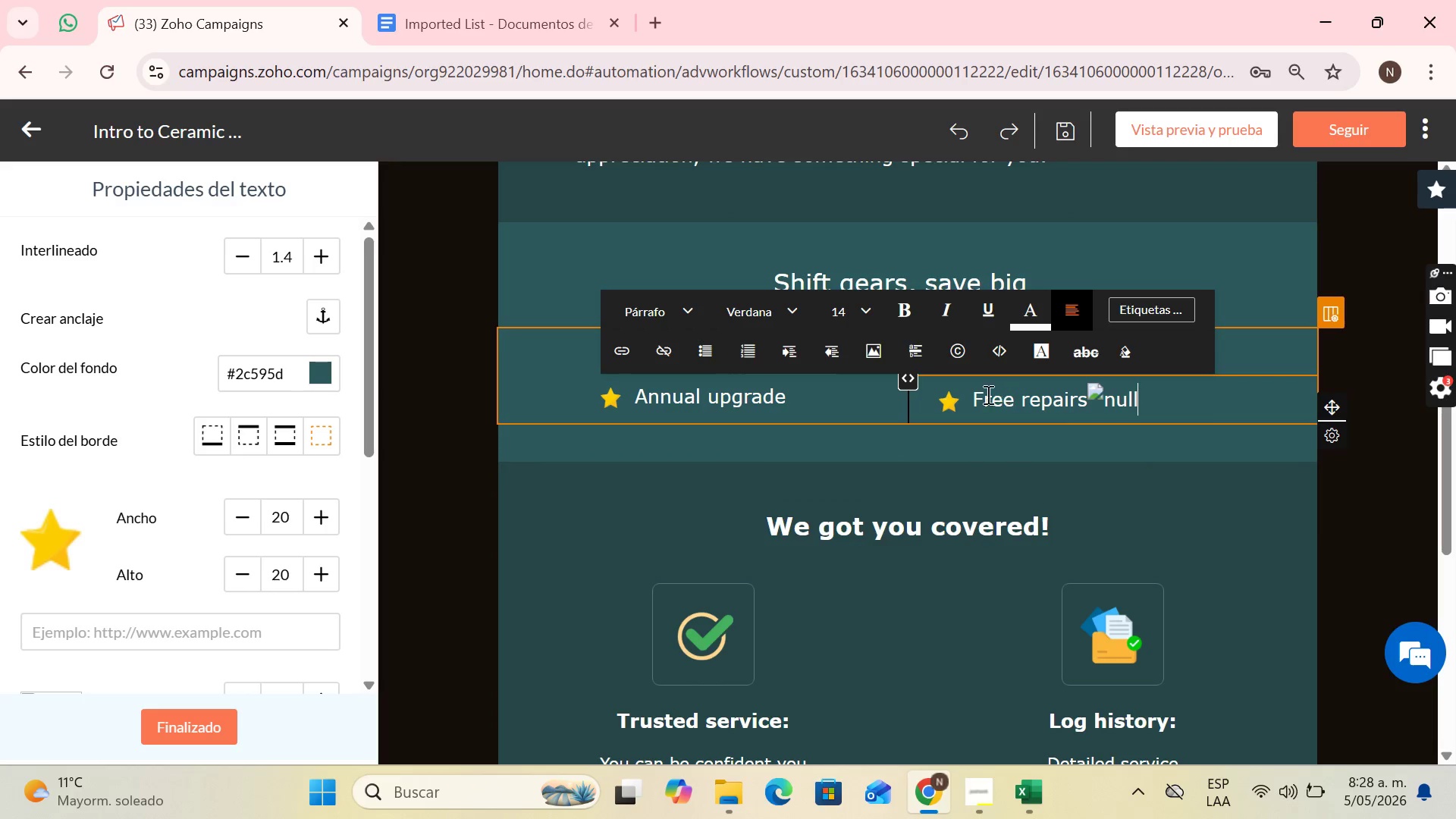 
wait(7.69)
 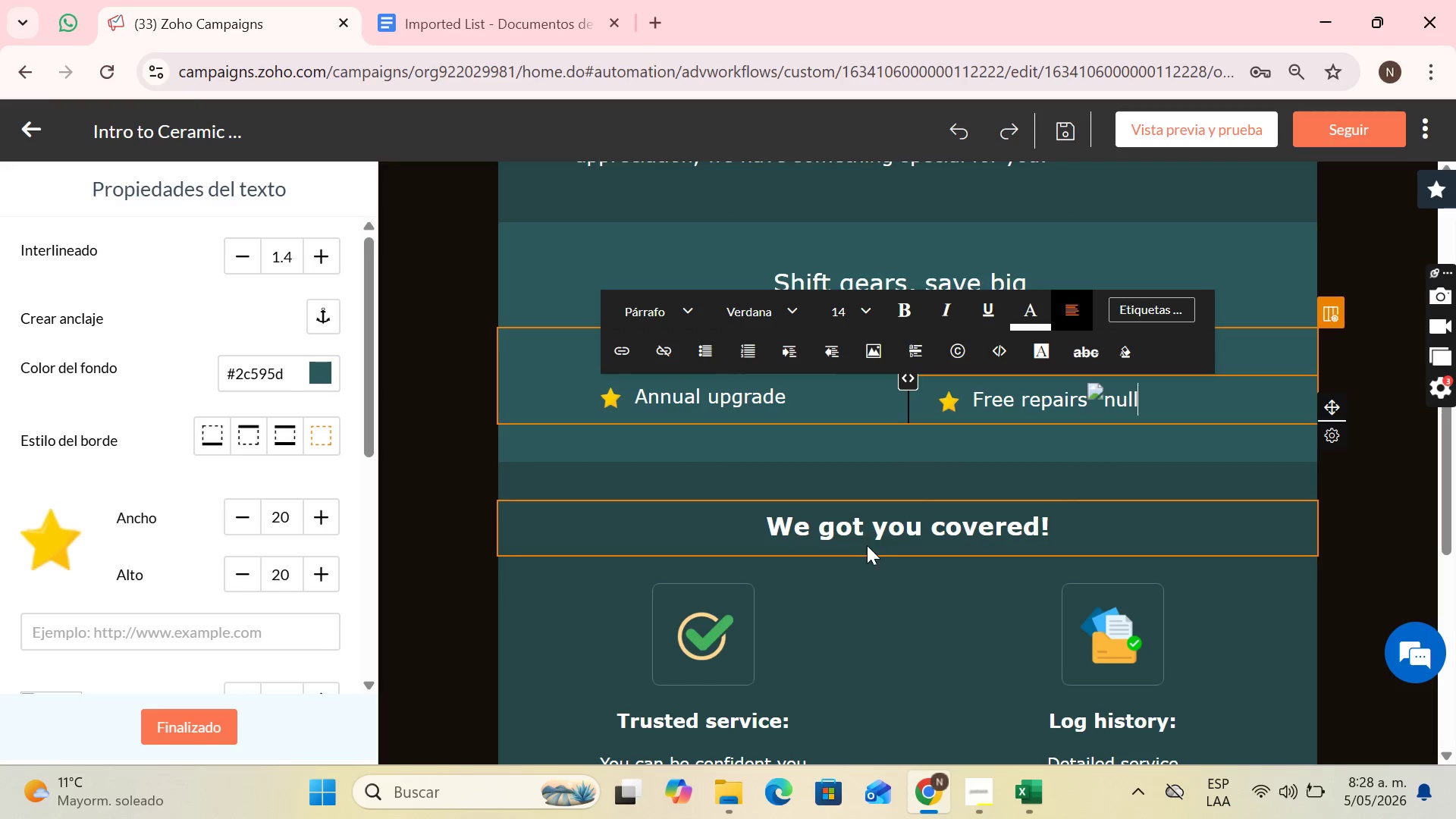 
left_click([1153, 651])
 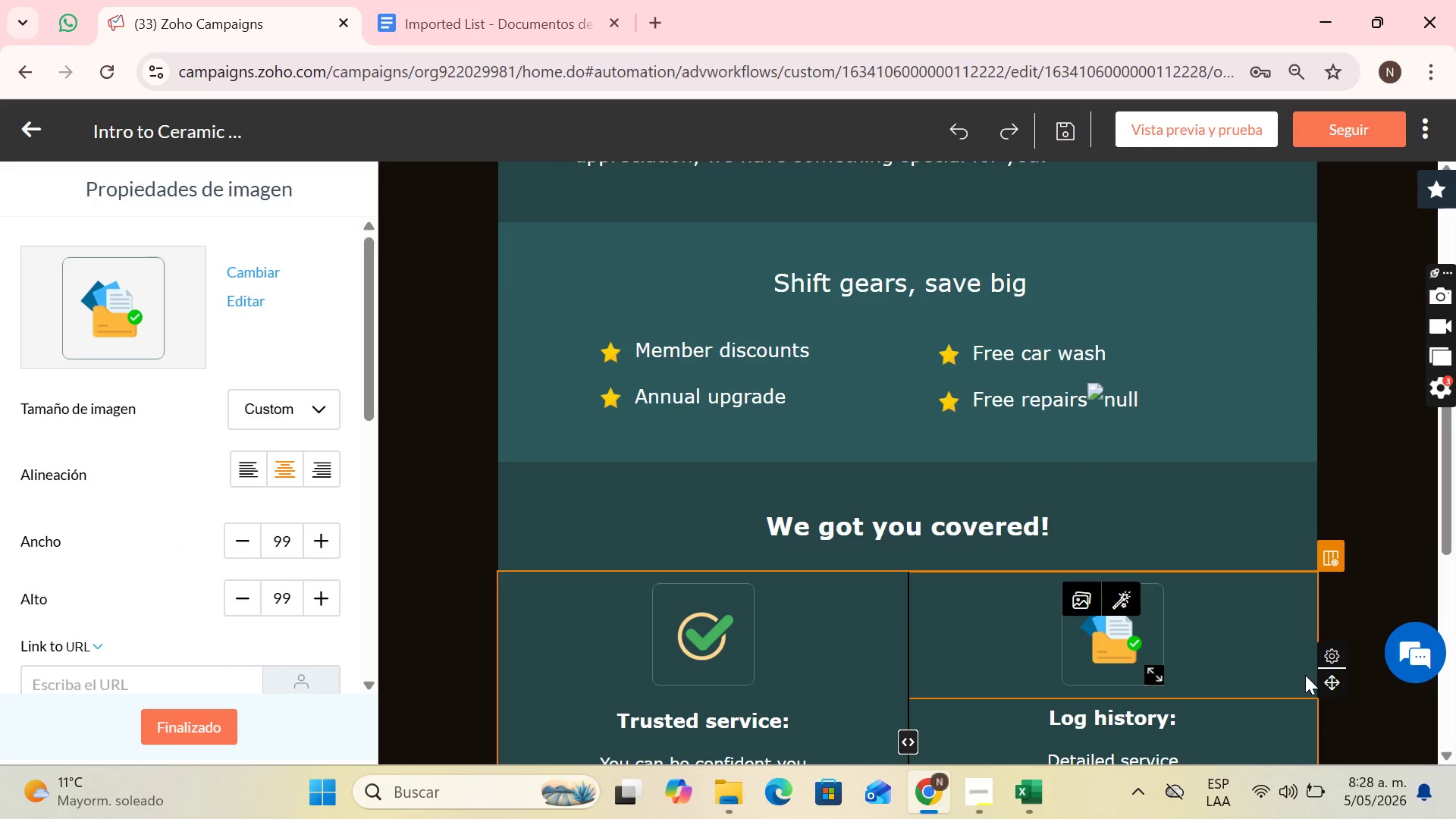 
left_click_drag(start_coordinate=[1331, 678], to_coordinate=[1003, 383])
 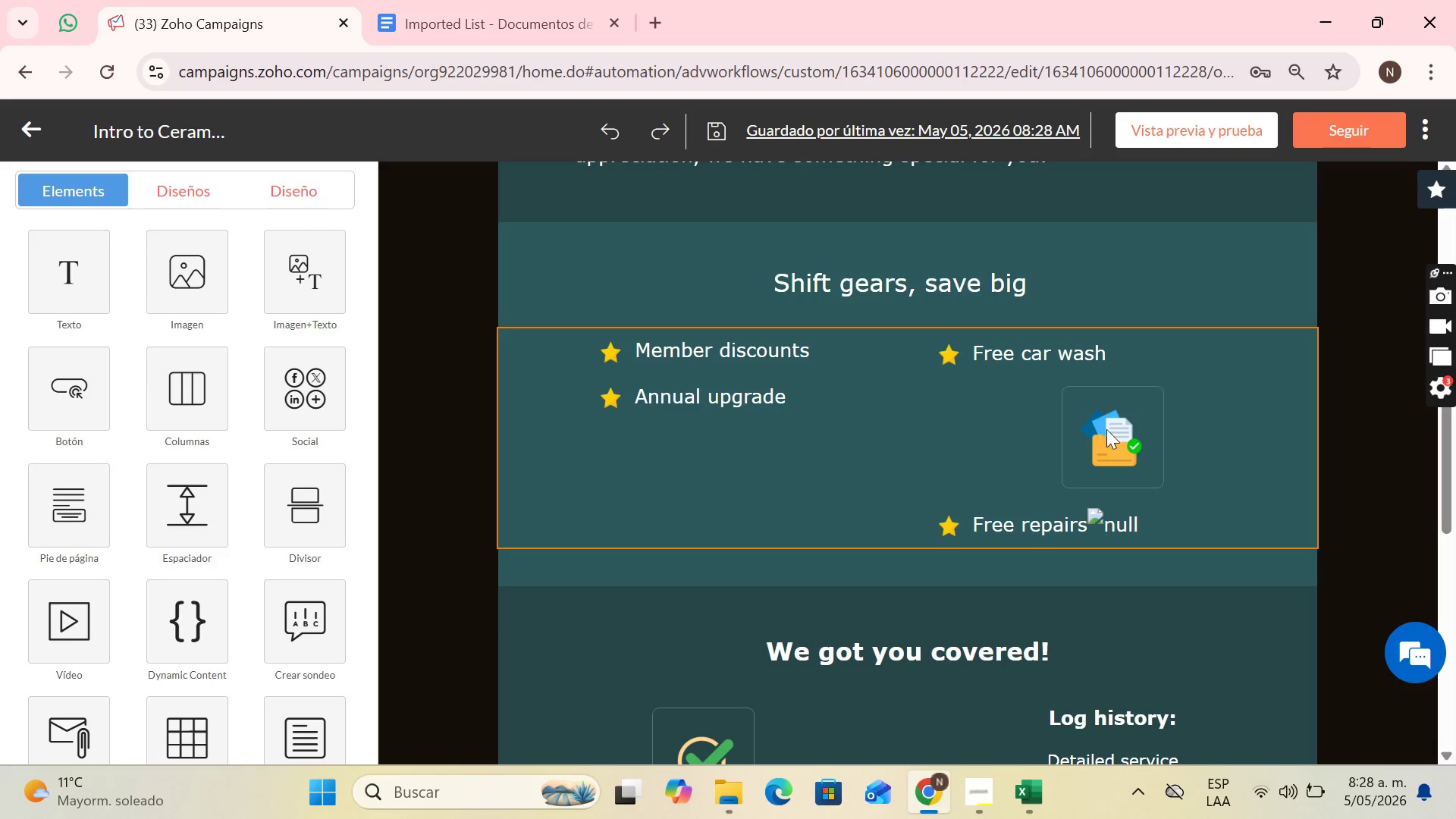 
left_click([1008, 404])
 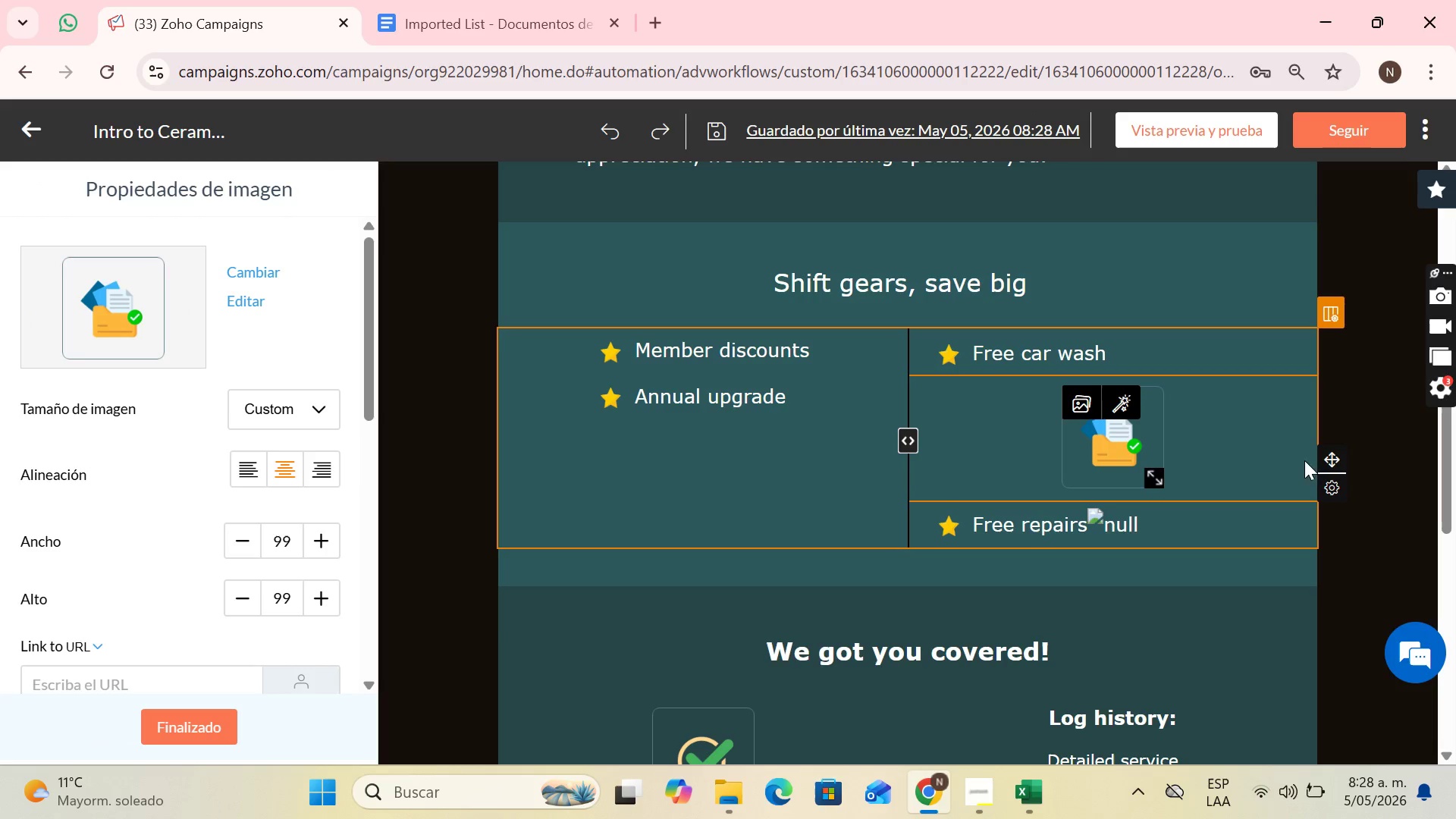 
left_click_drag(start_coordinate=[1326, 457], to_coordinate=[753, 338])
 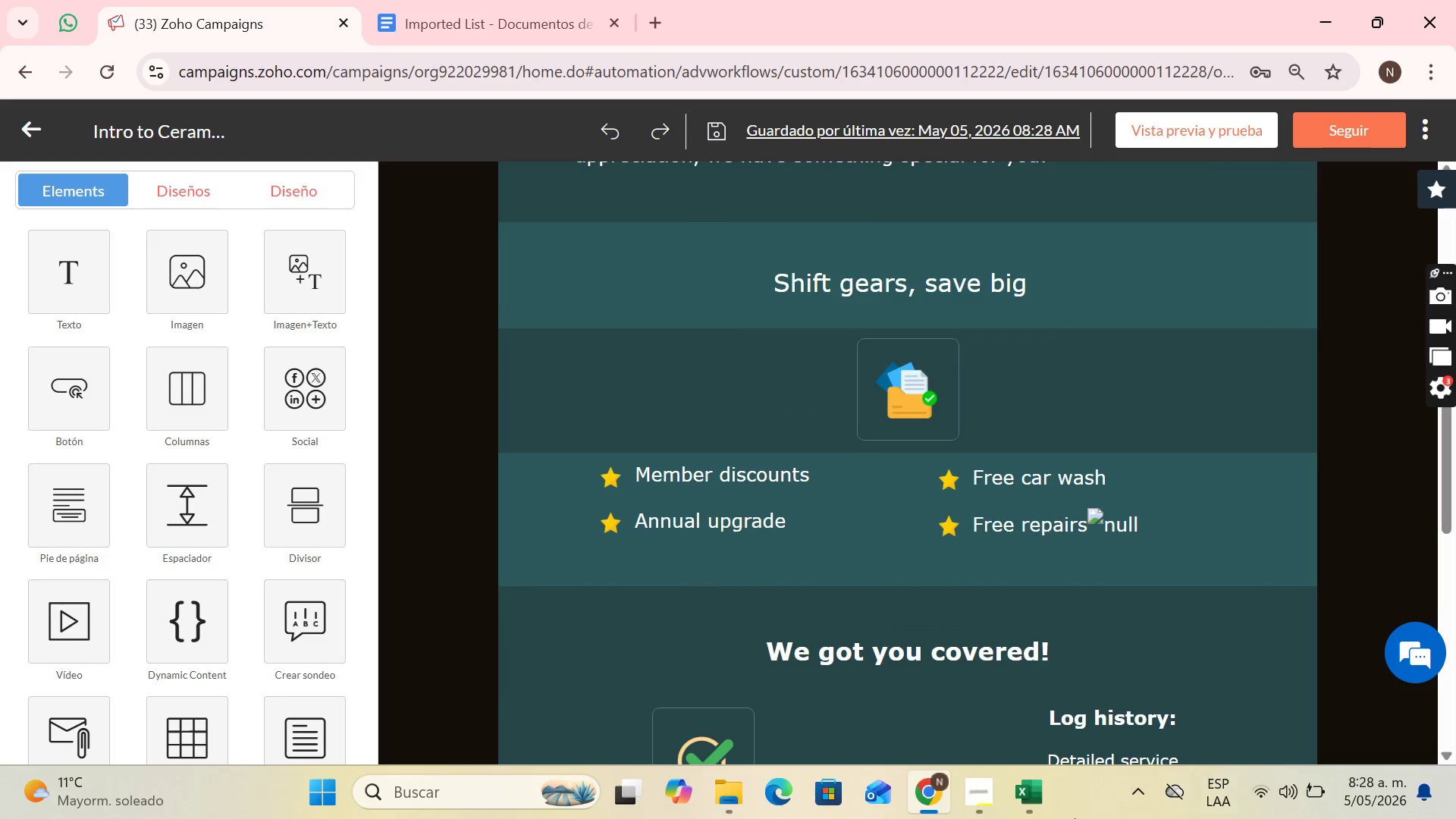 
scroll: coordinate [989, 677], scroll_direction: down, amount: 3.0
 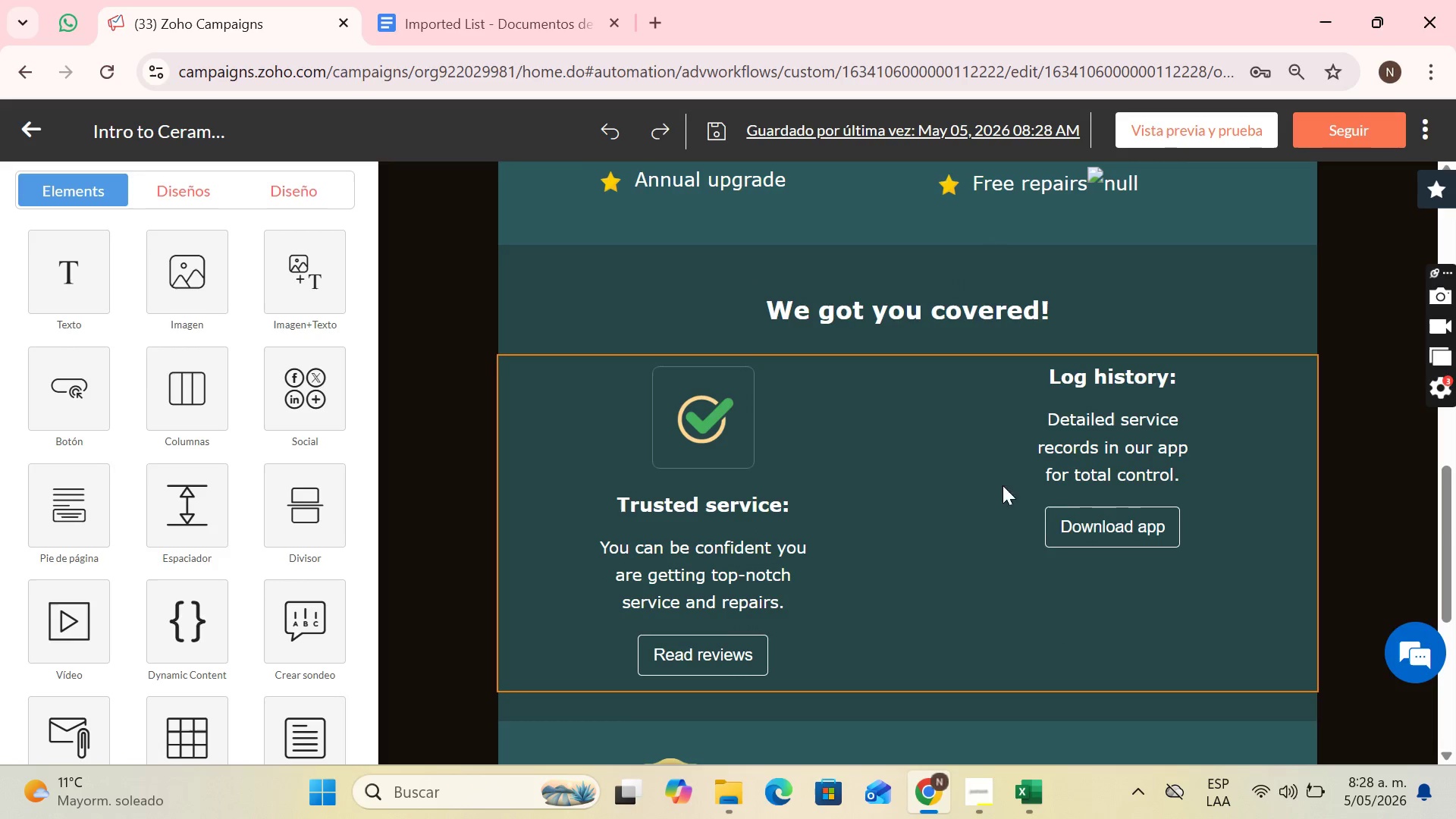 
scroll: coordinate [896, 514], scroll_direction: up, amount: 3.0
 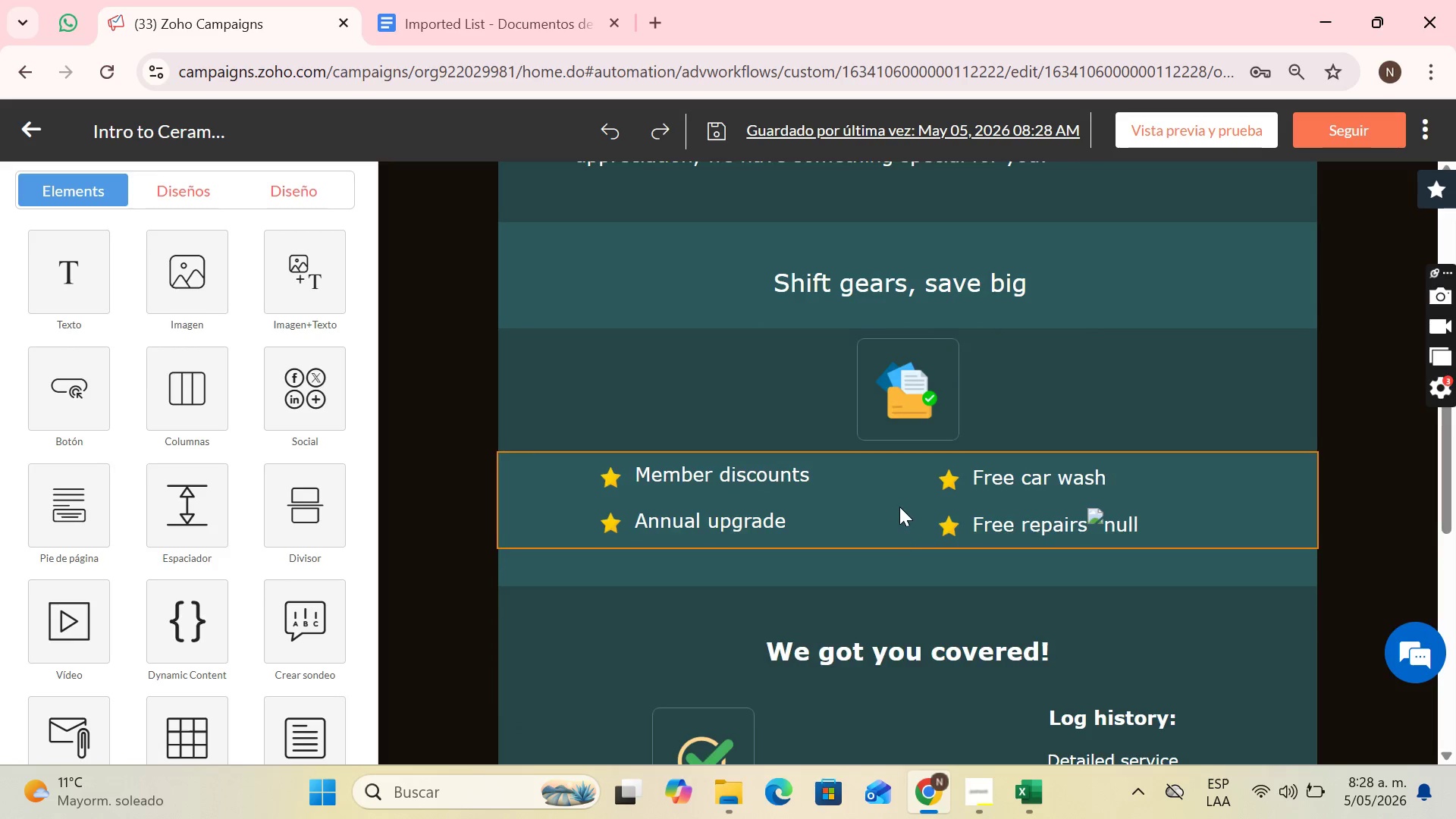 
scroll: coordinate [899, 507], scroll_direction: down, amount: 2.0
 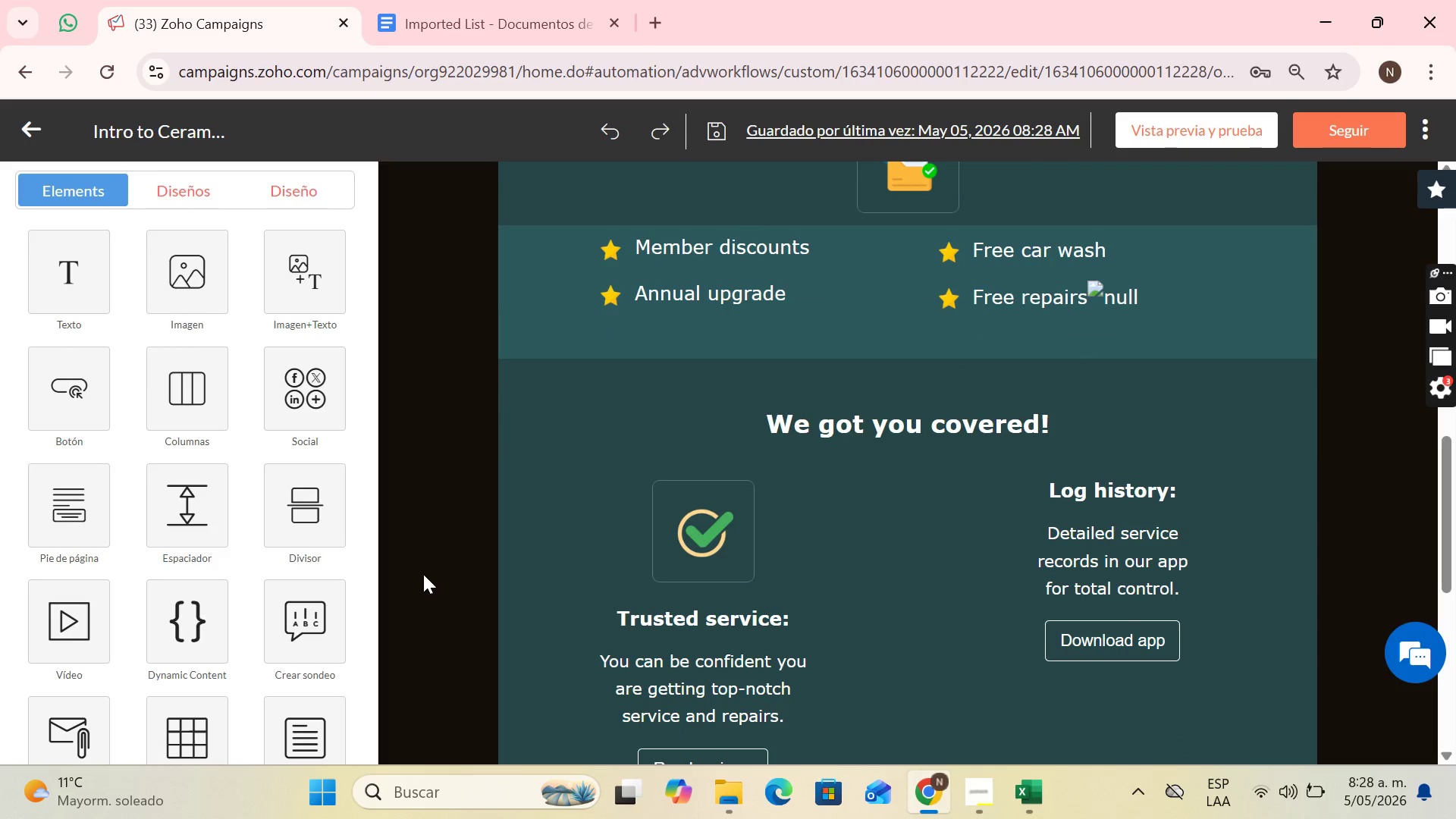 
scroll: coordinate [449, 527], scroll_direction: up, amount: 1.0
 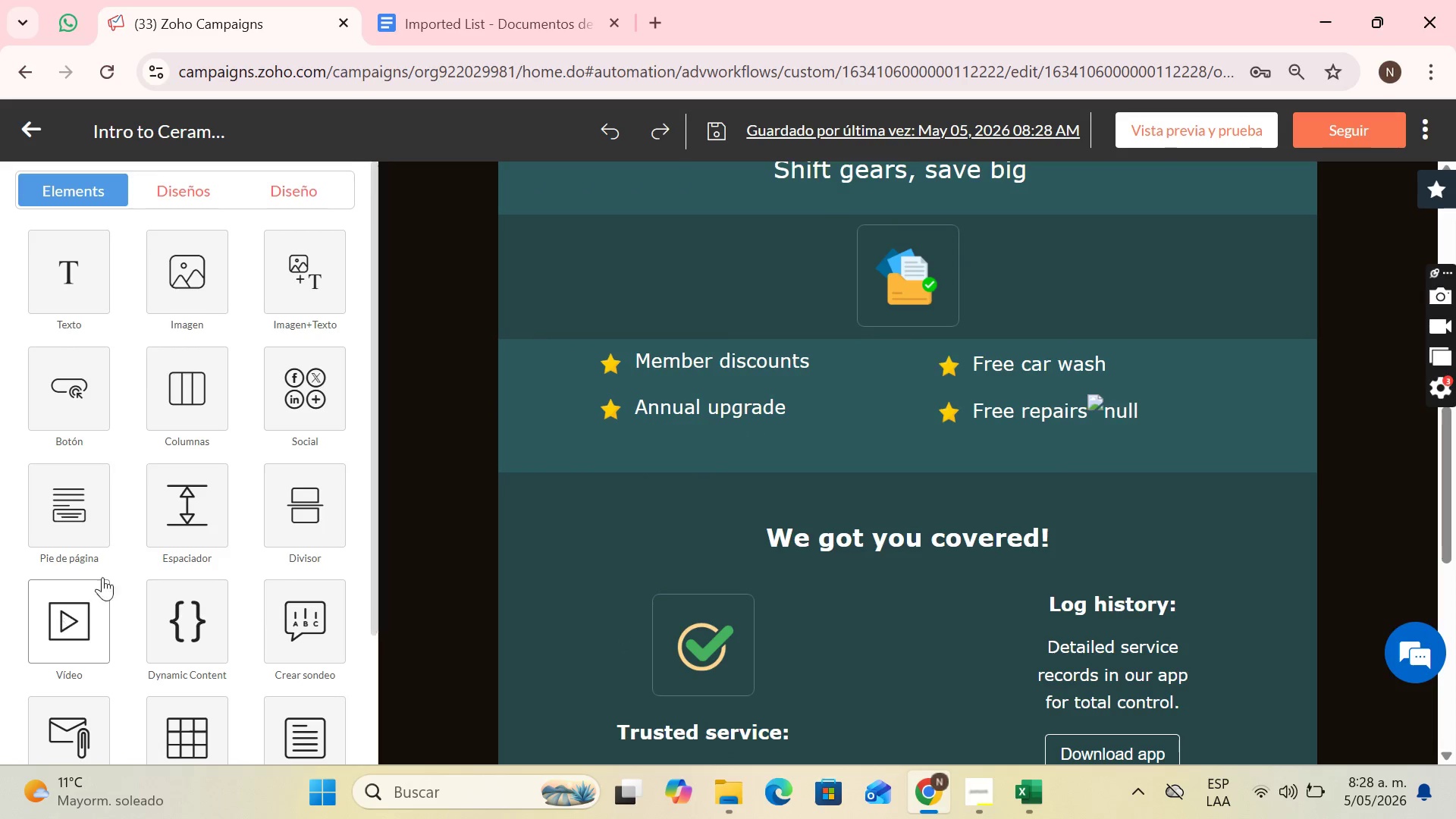 
left_click([193, 427])
 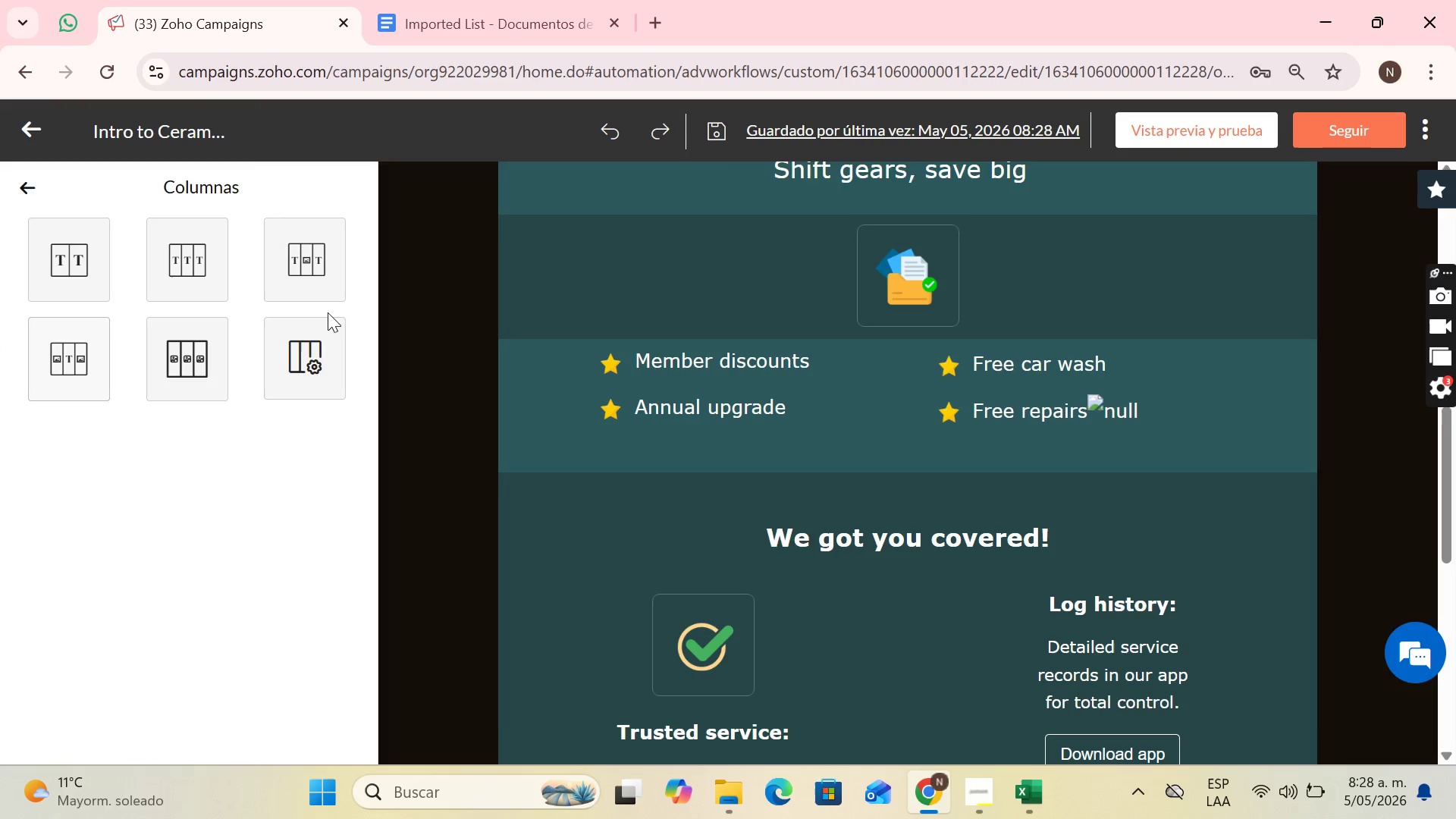 
left_click([290, 359])
 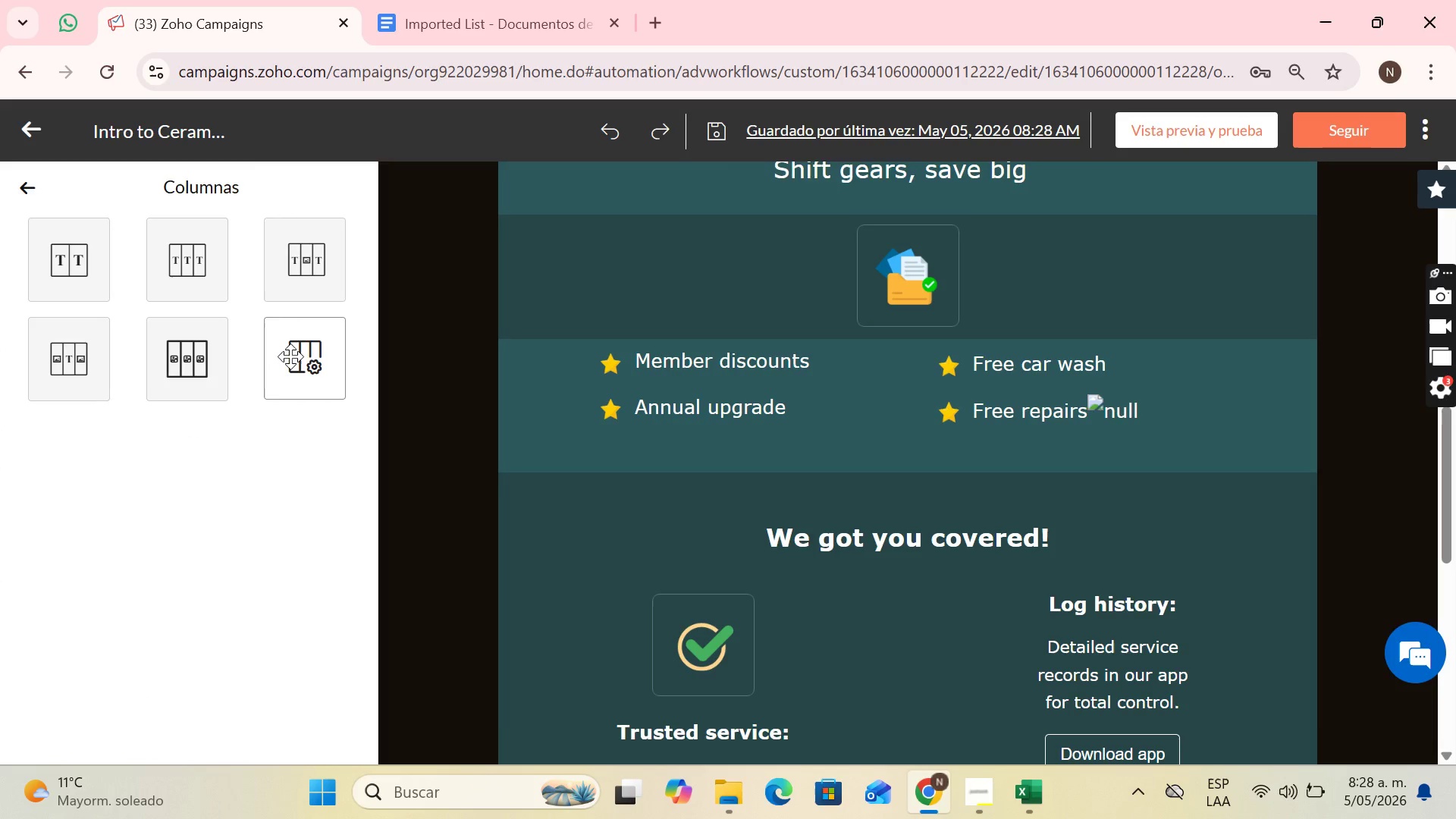 
left_click_drag(start_coordinate=[290, 356], to_coordinate=[867, 339])
 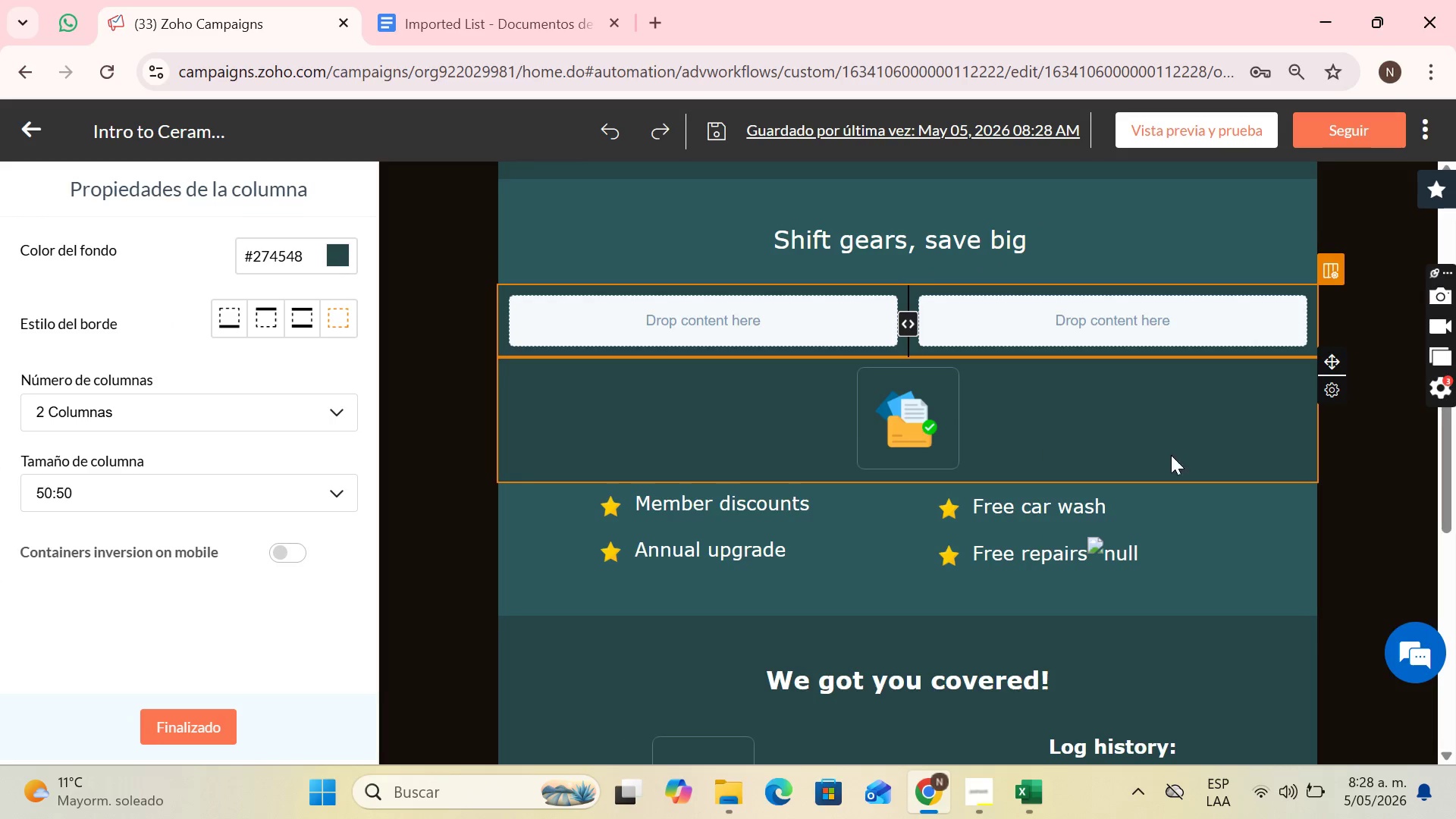 
left_click_drag(start_coordinate=[1331, 359], to_coordinate=[951, 344])
 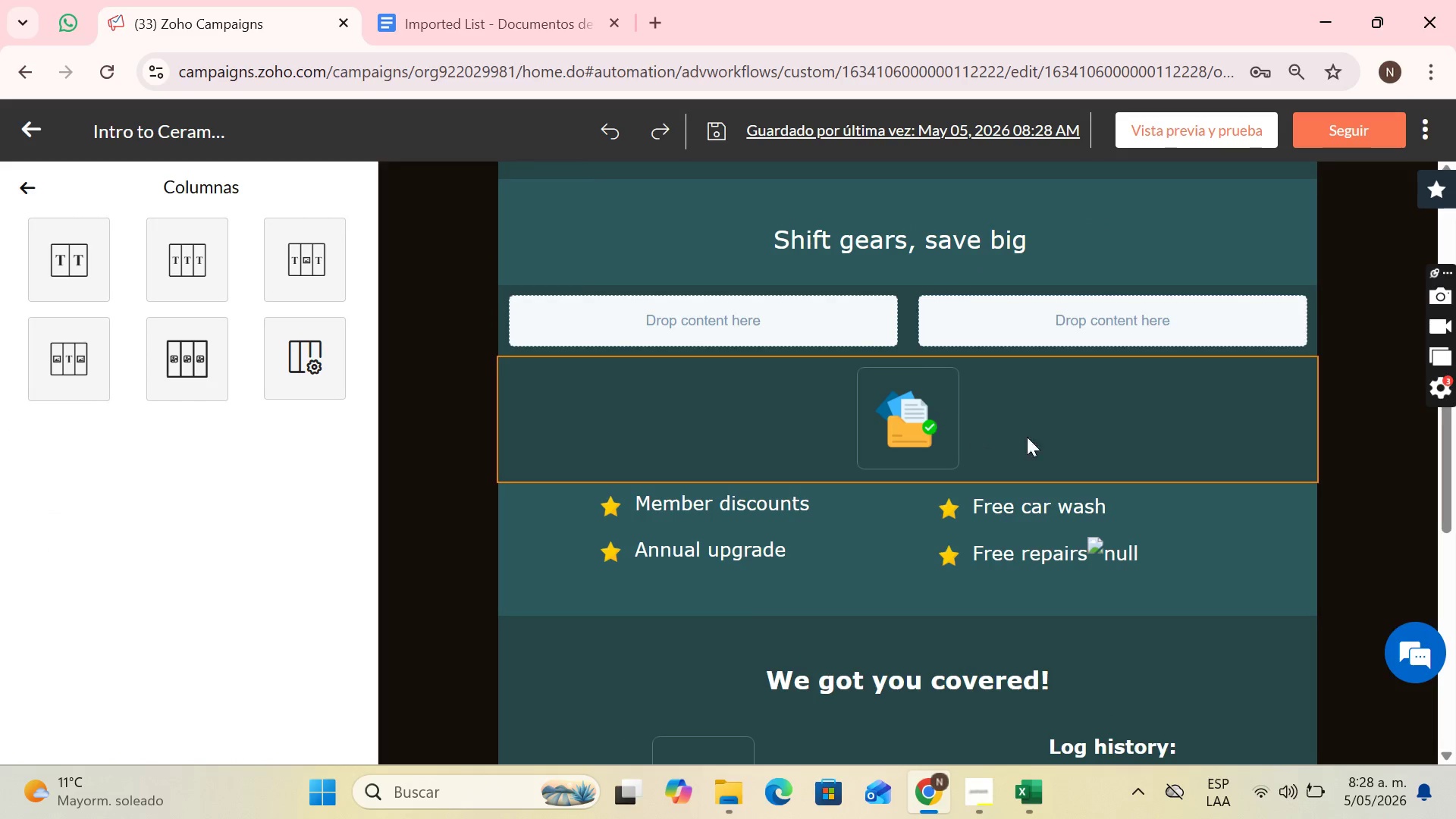 
left_click([1057, 432])
 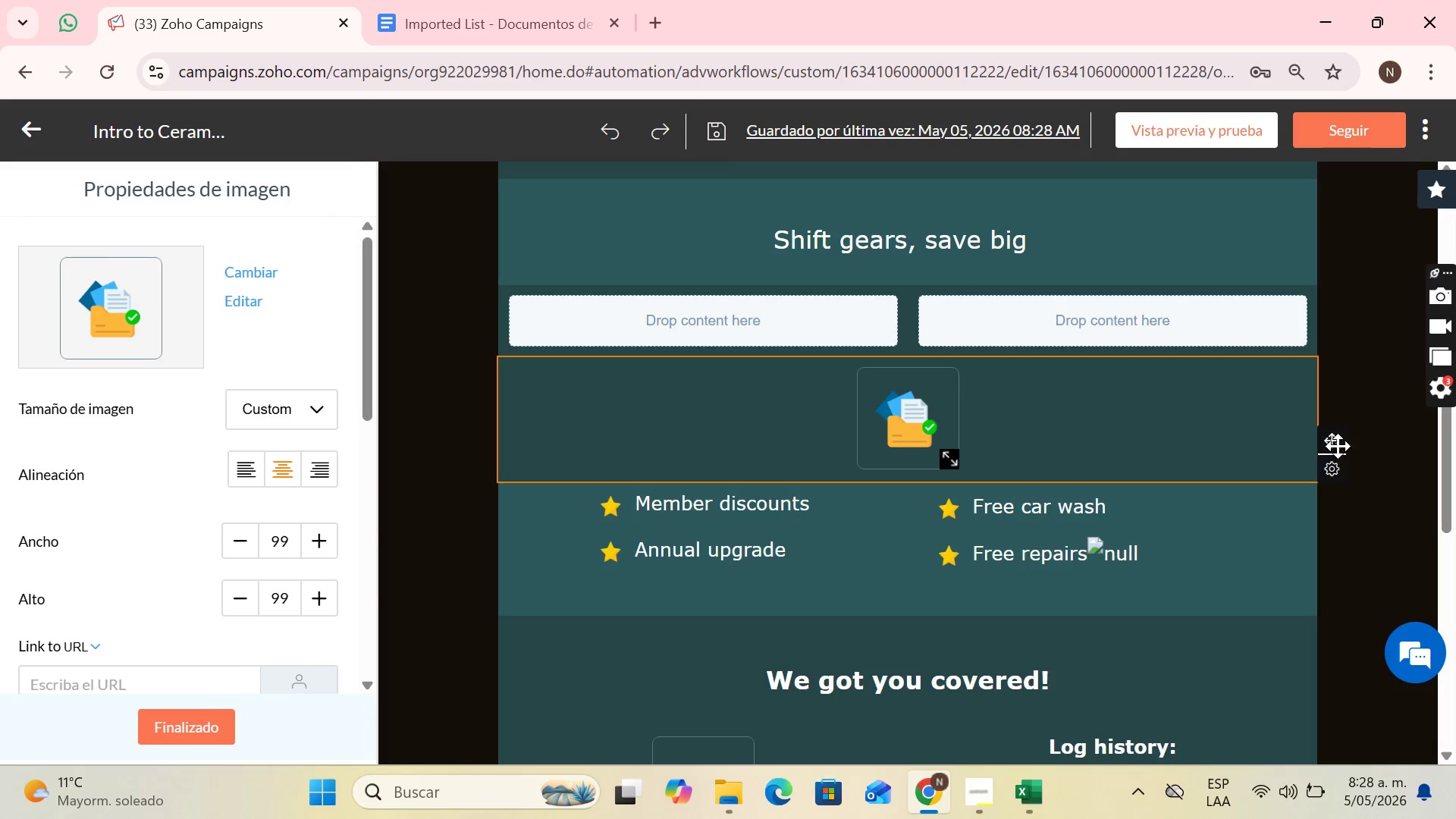 
left_click_drag(start_coordinate=[1338, 446], to_coordinate=[1136, 337])
 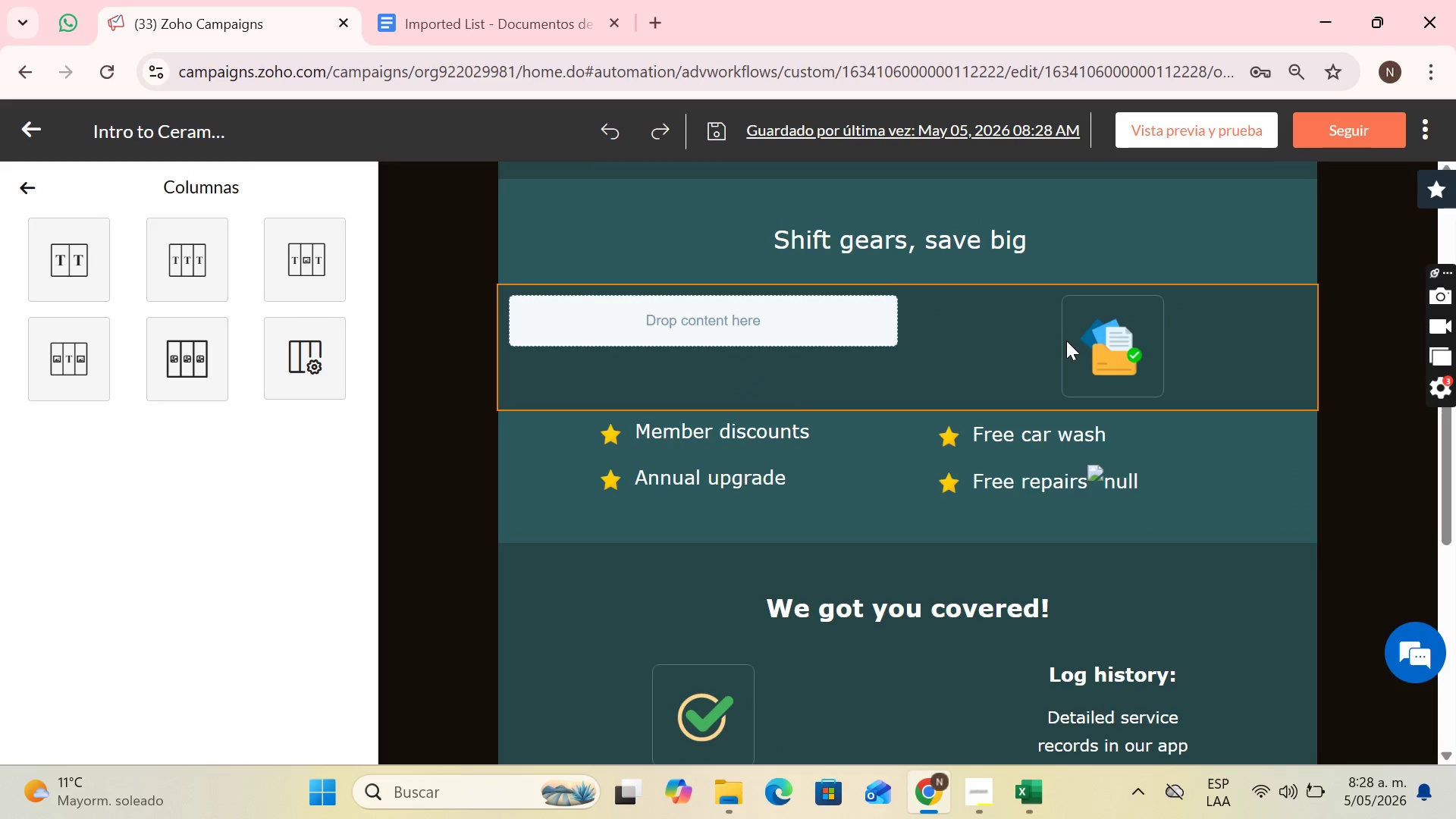 
scroll: coordinate [1066, 341], scroll_direction: down, amount: 2.0
 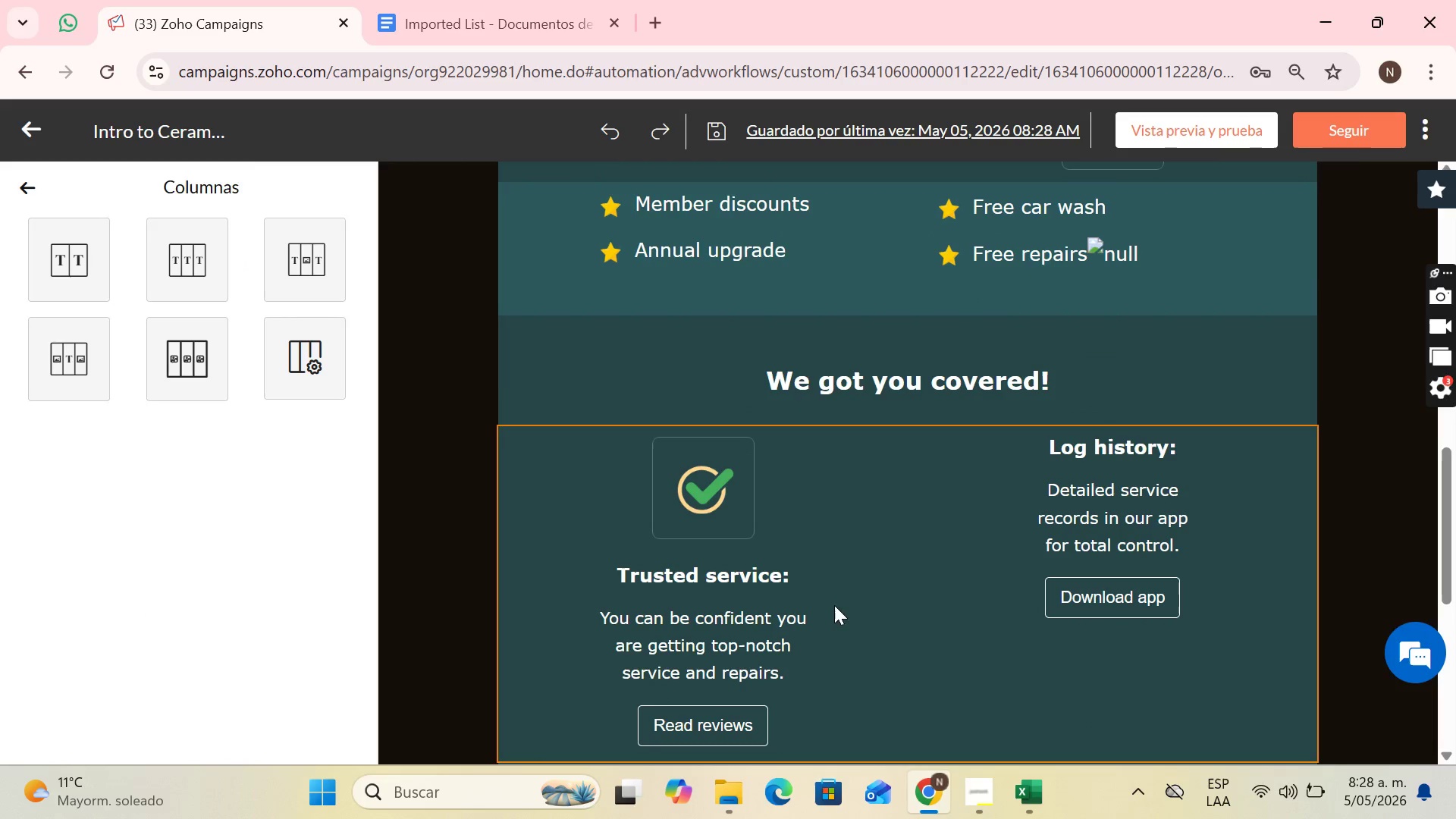 
left_click([812, 597])
 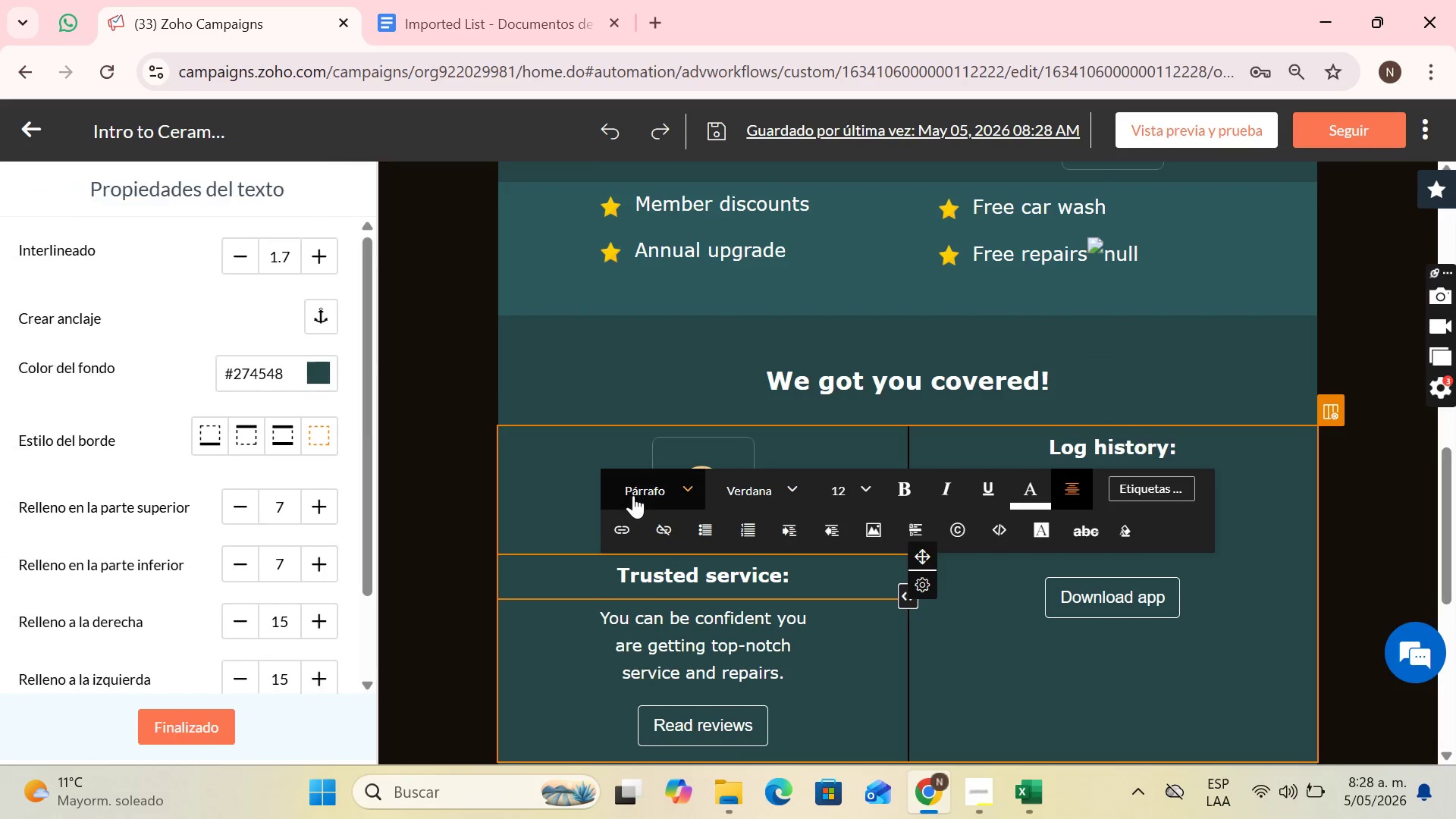 
left_click([522, 450])
 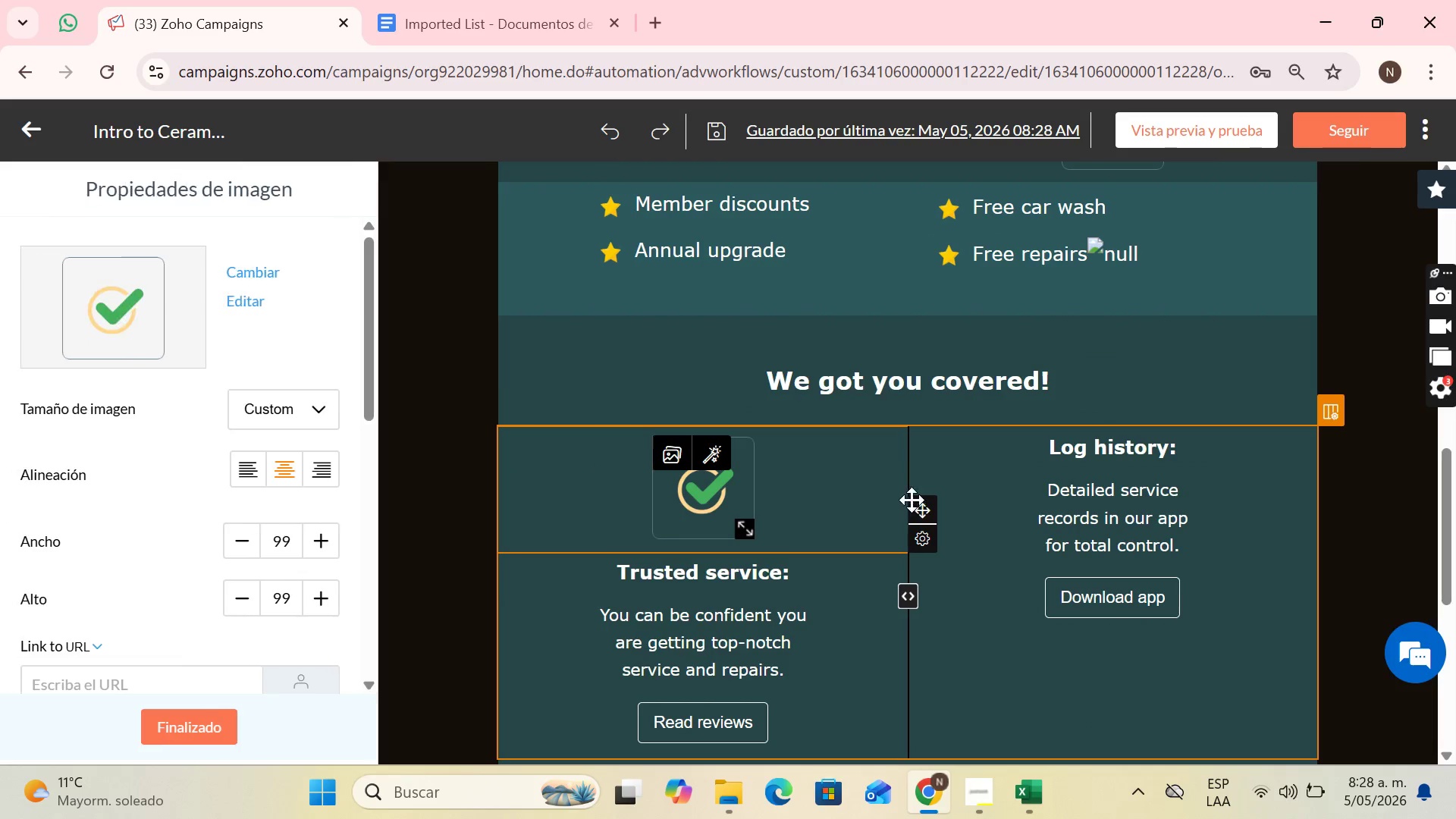 
left_click_drag(start_coordinate=[923, 505], to_coordinate=[695, 320])
 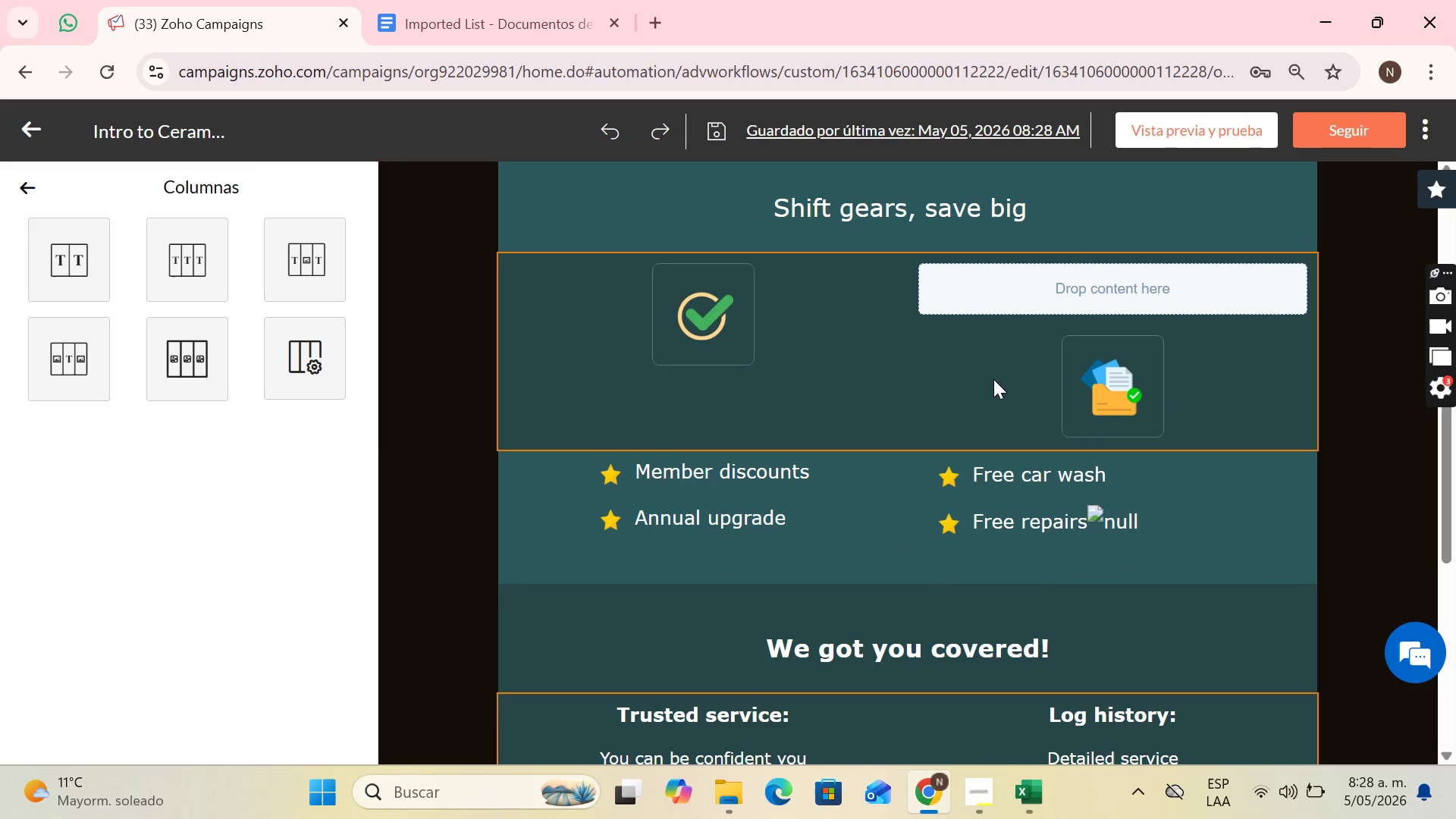 
left_click([1093, 400])
 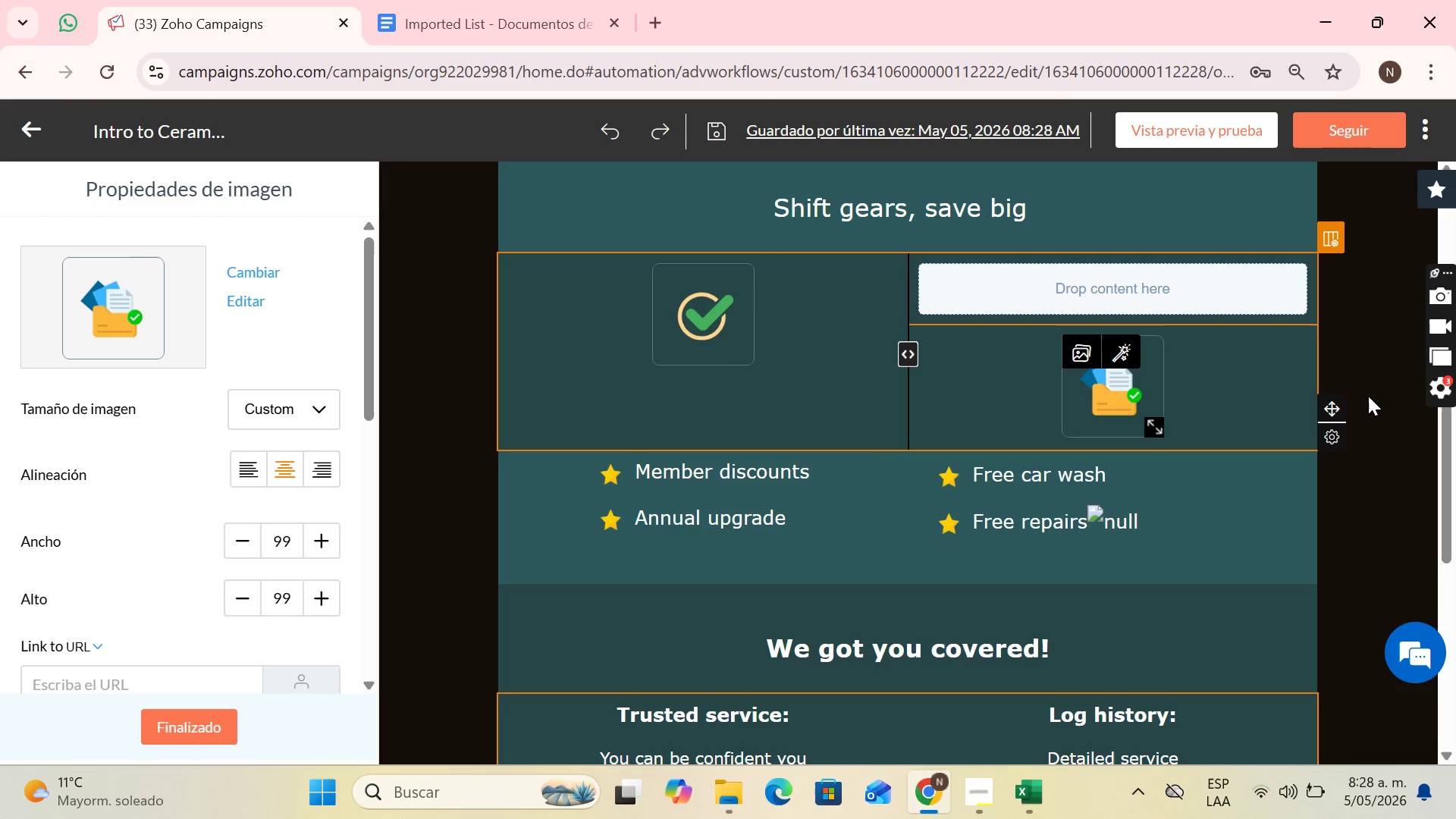 
left_click_drag(start_coordinate=[1338, 410], to_coordinate=[1119, 316])
 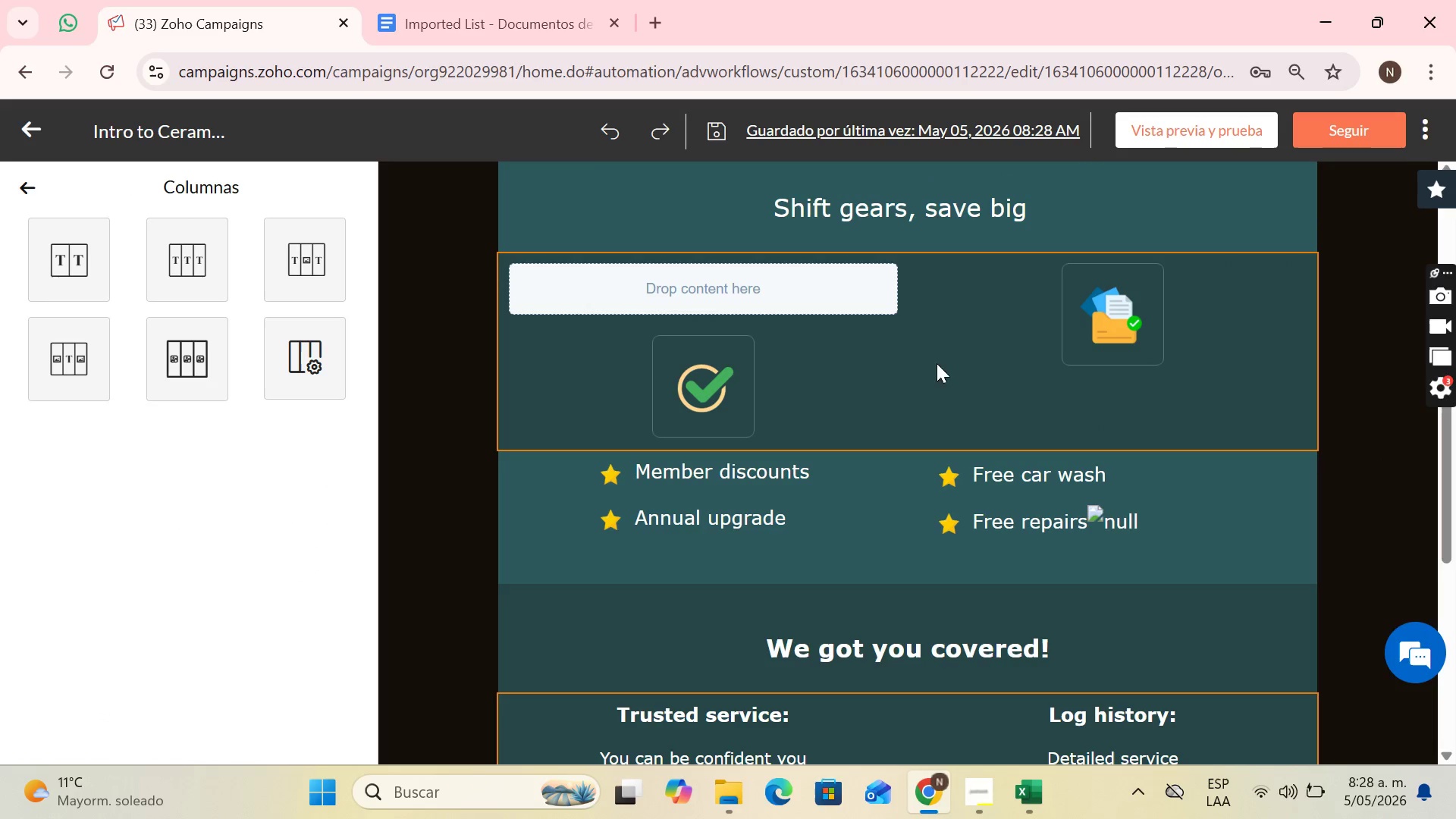 
left_click([907, 376])
 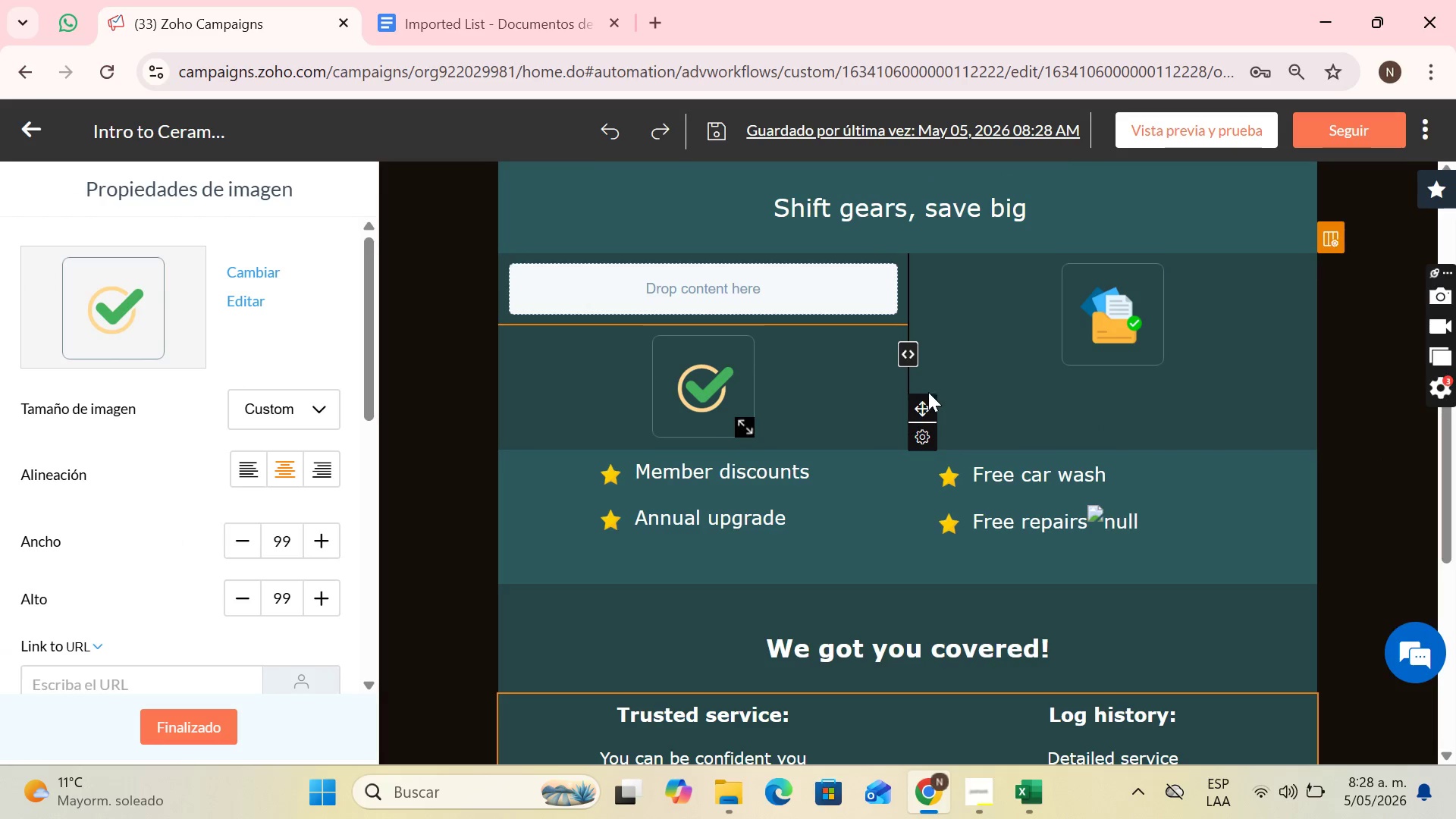 
left_click_drag(start_coordinate=[917, 406], to_coordinate=[876, 381])
 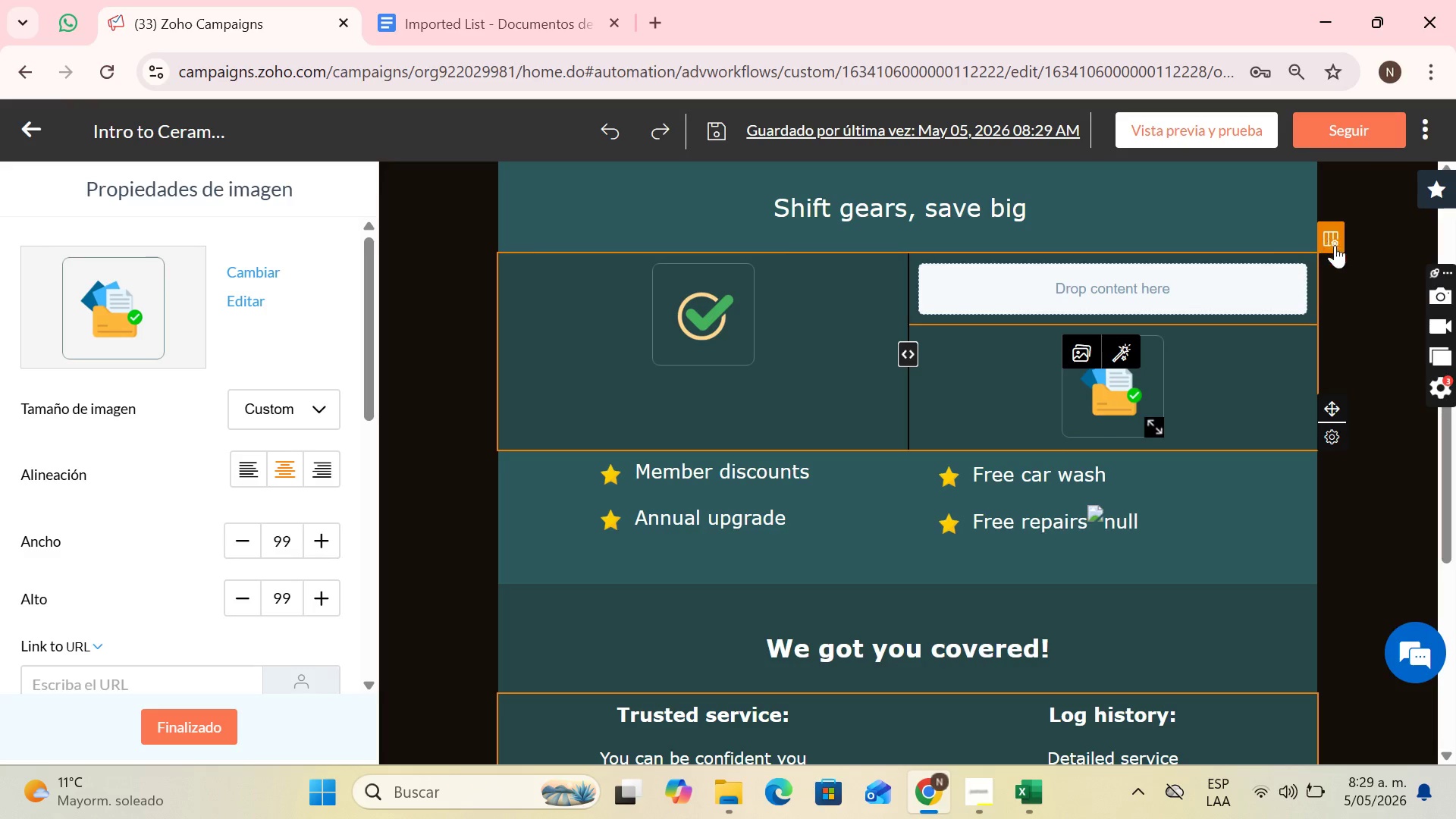 
wait(6.05)
 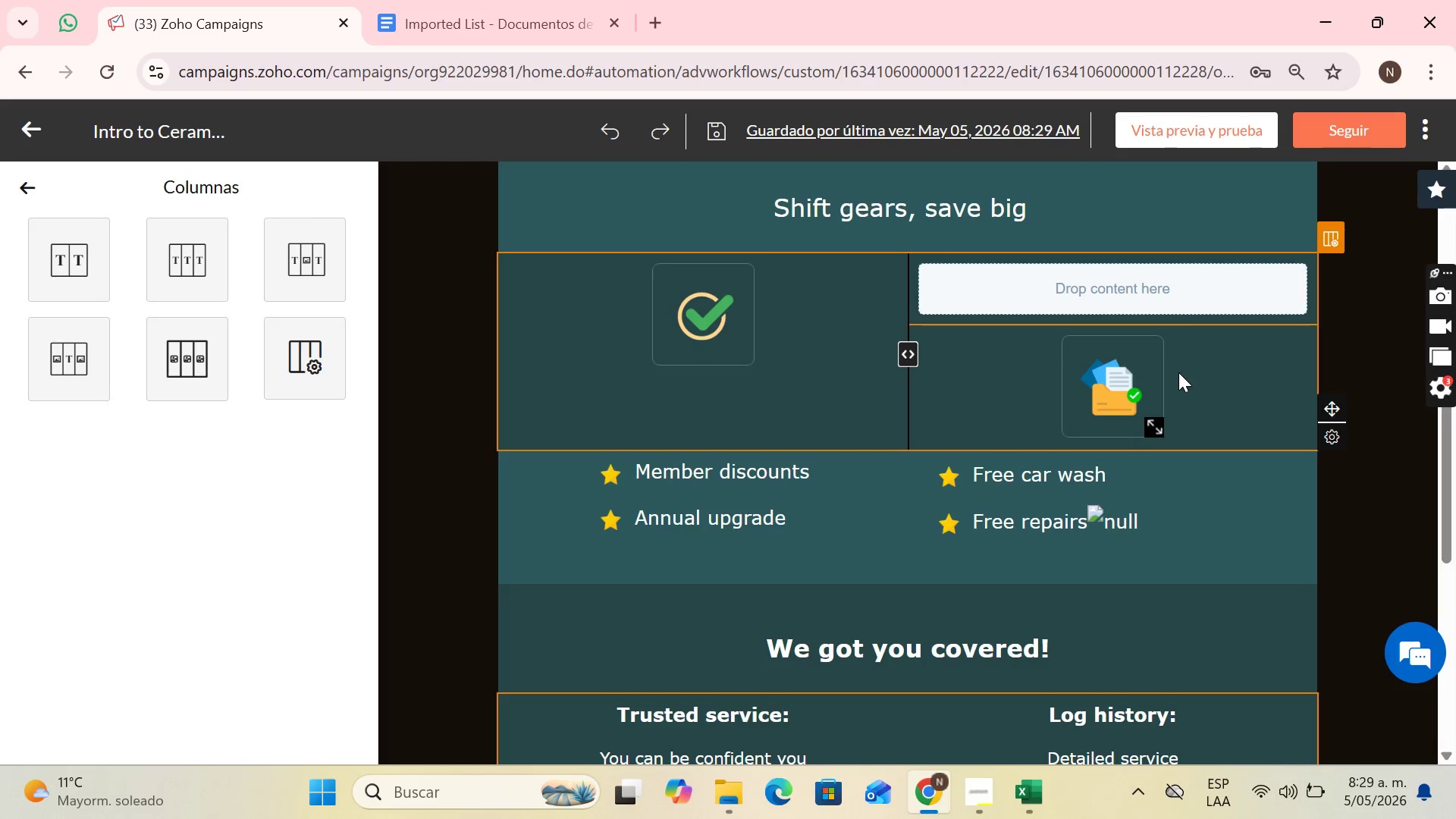 
left_click([1252, 314])
 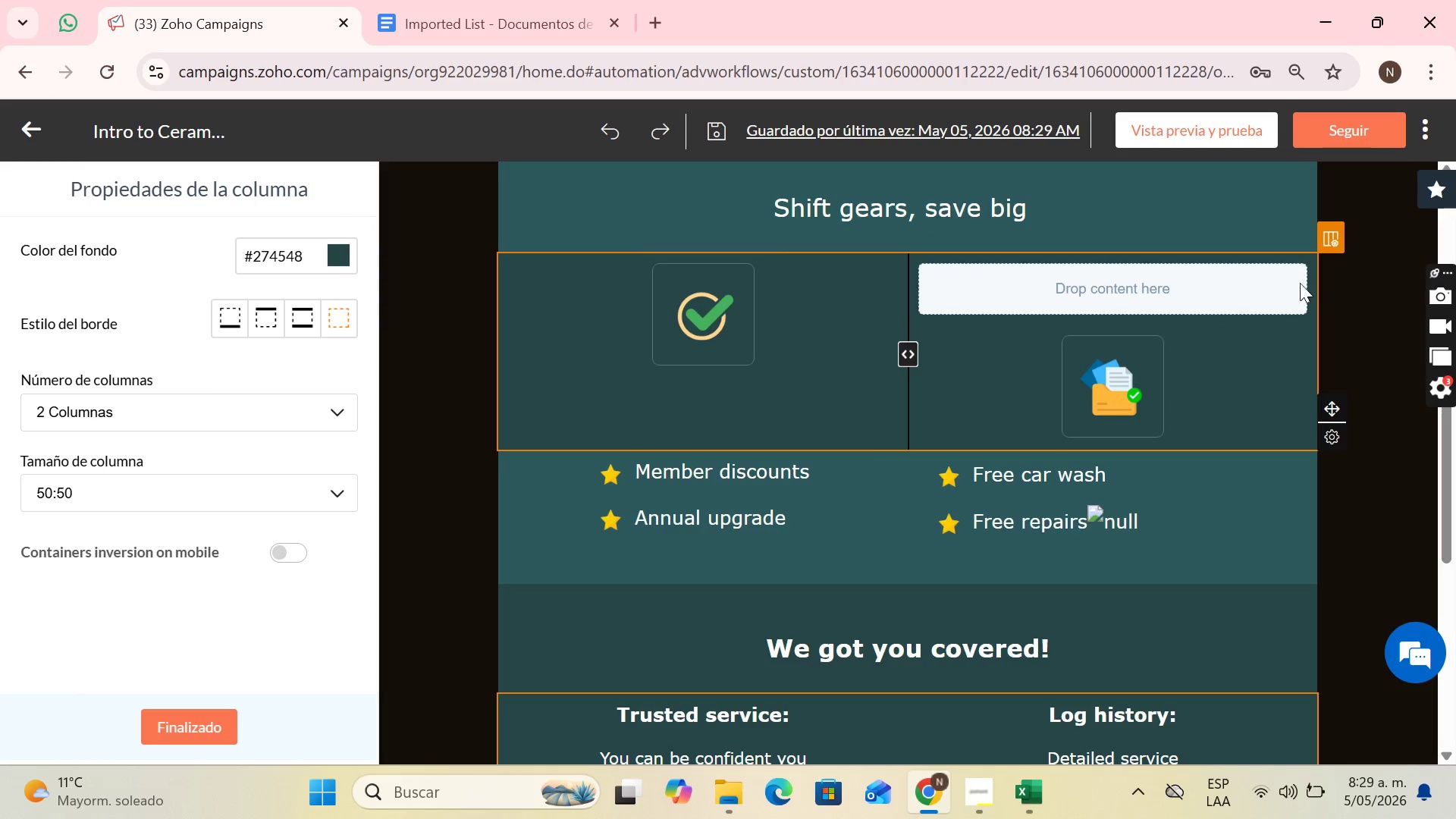 
left_click([1229, 394])
 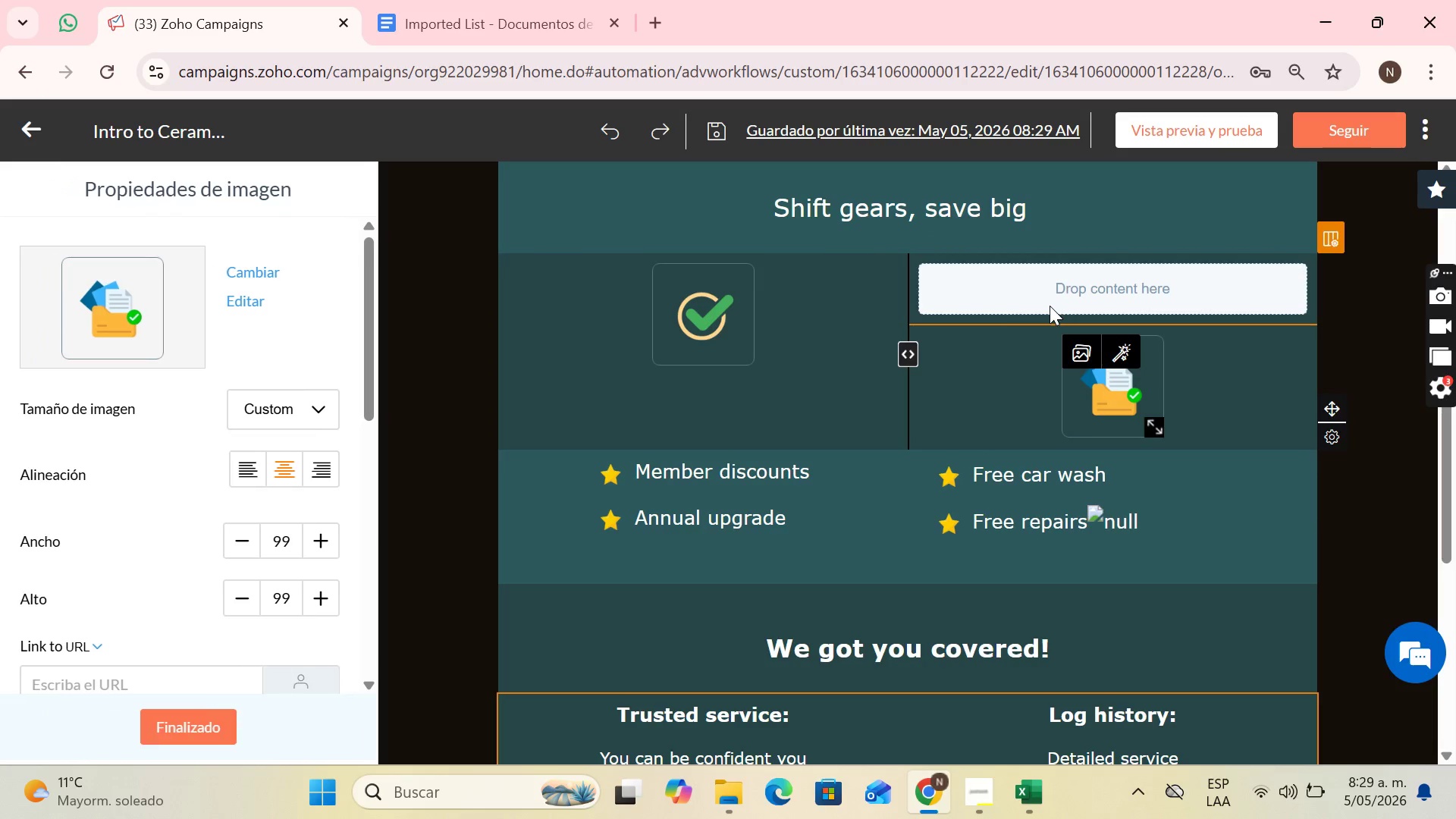 
left_click([998, 298])
 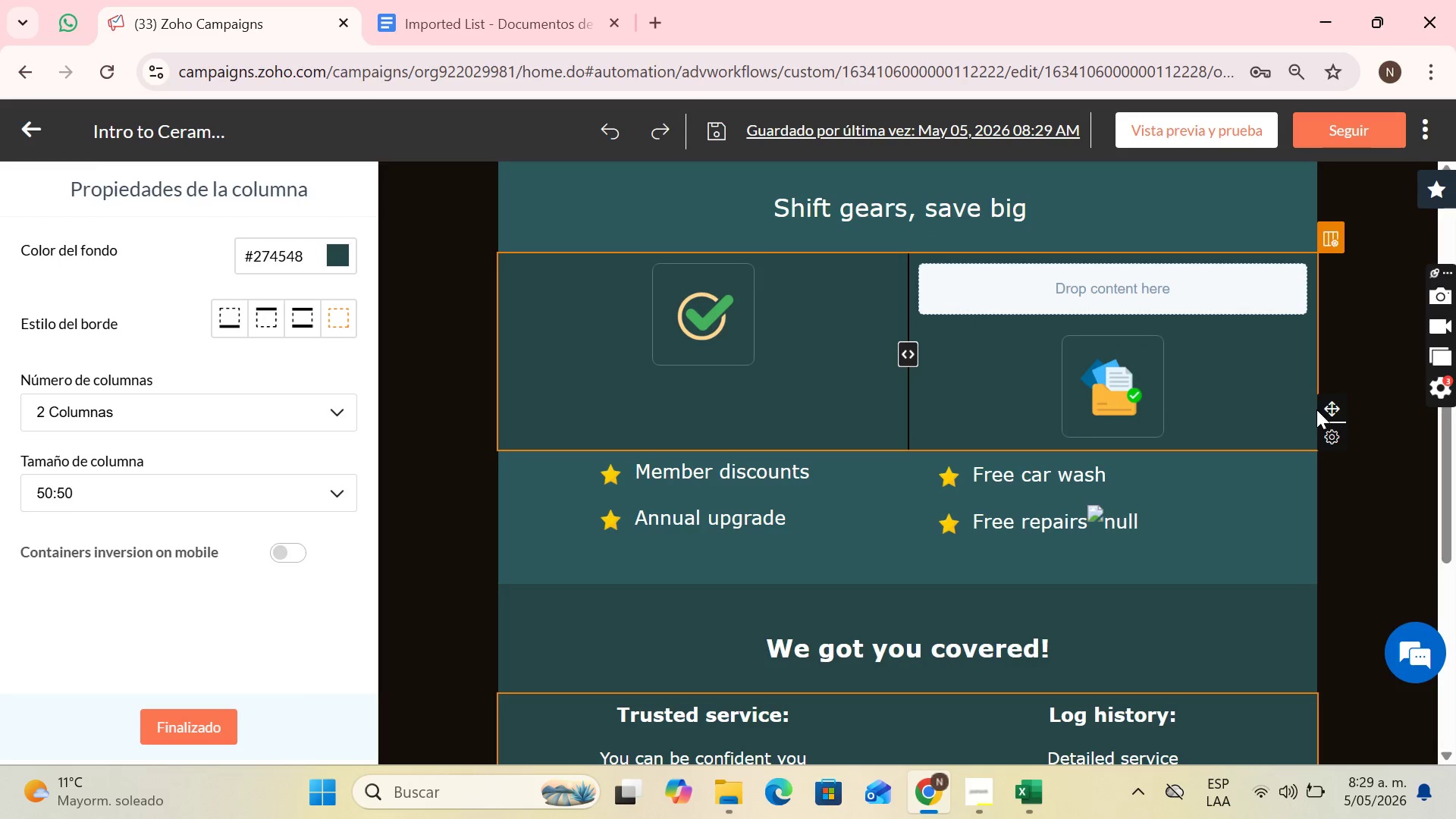 
left_click([1335, 434])
 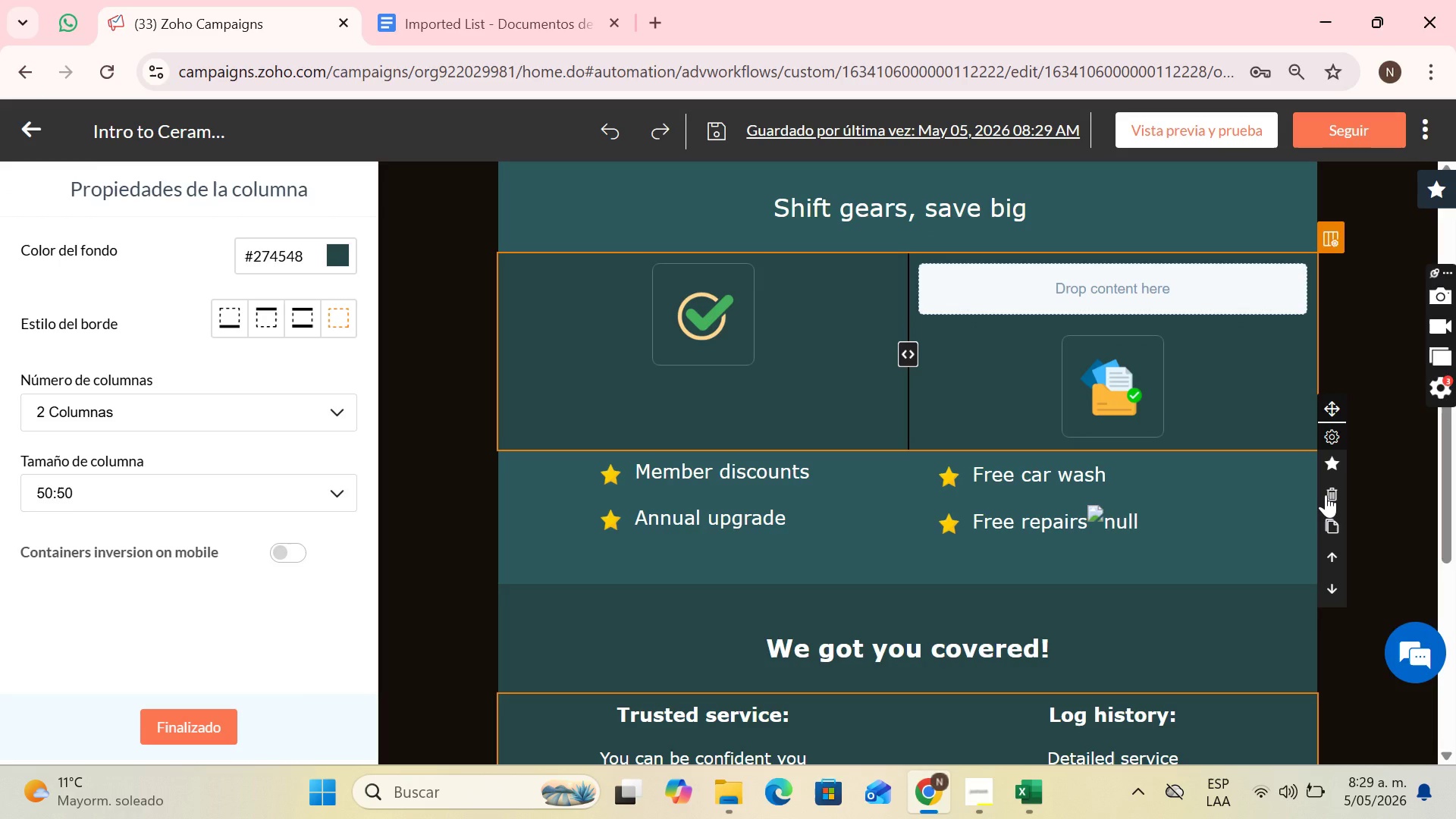 
left_click([1326, 494])
 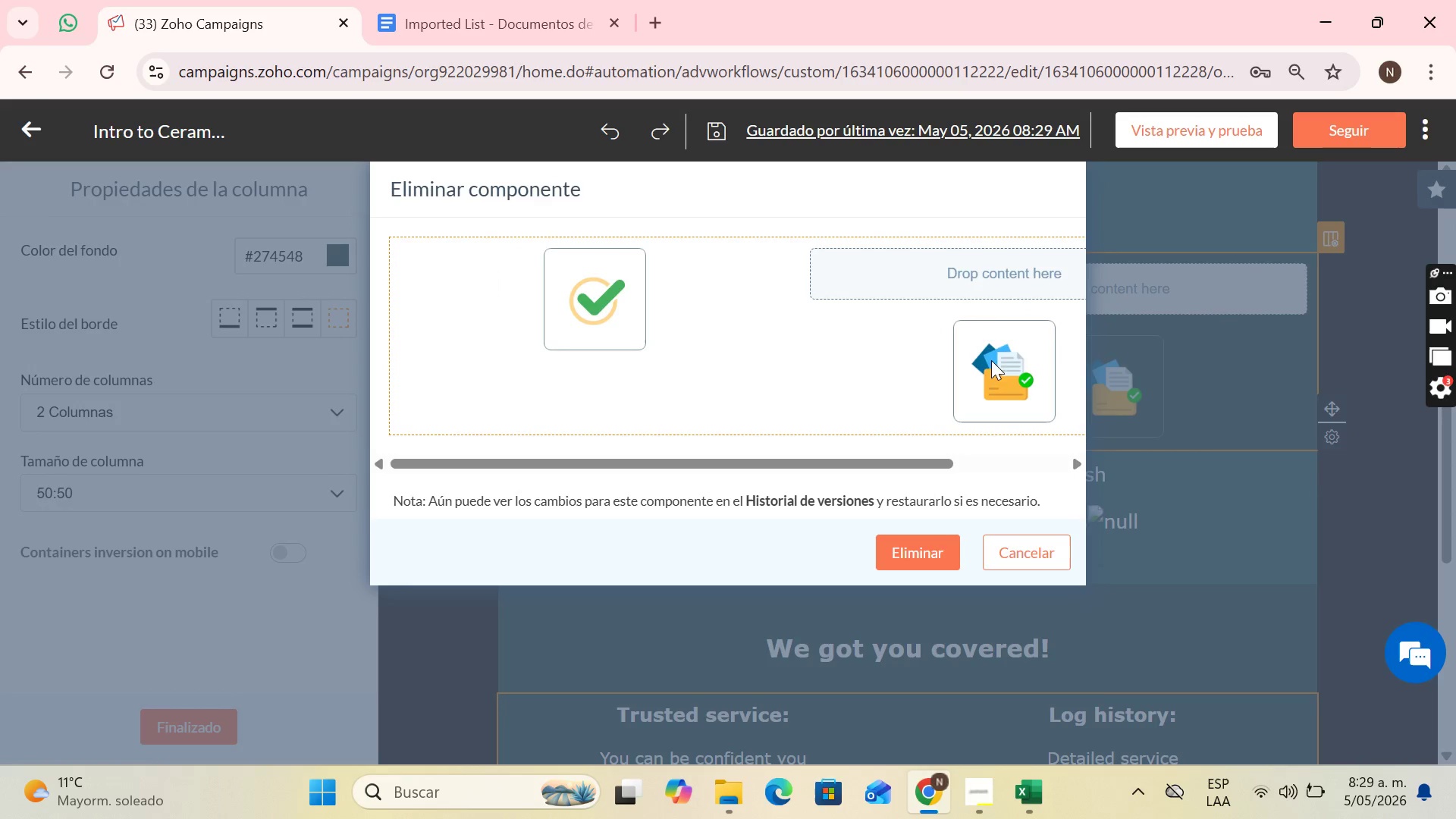 
left_click([975, 265])
 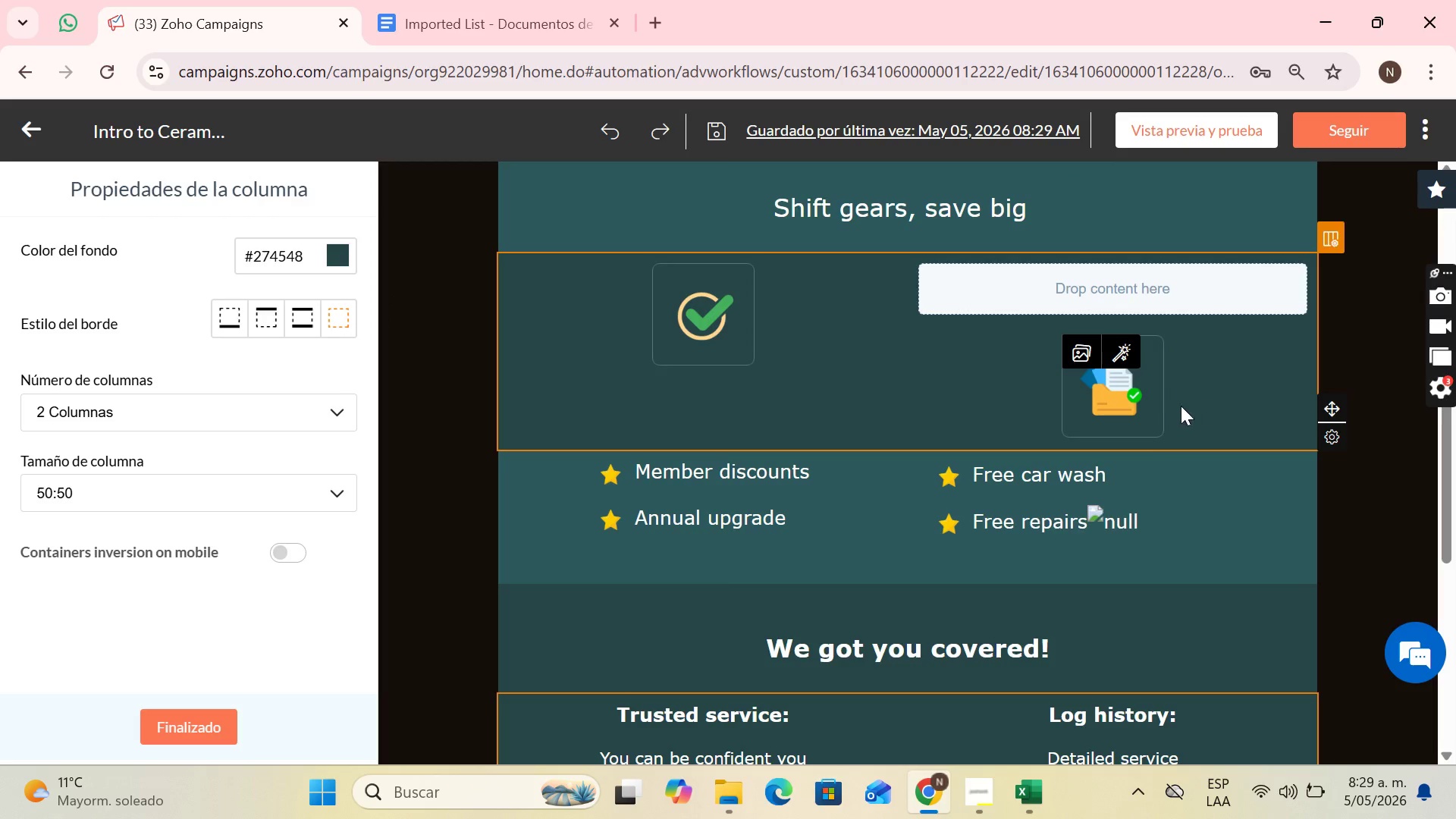 
left_click([1116, 292])
 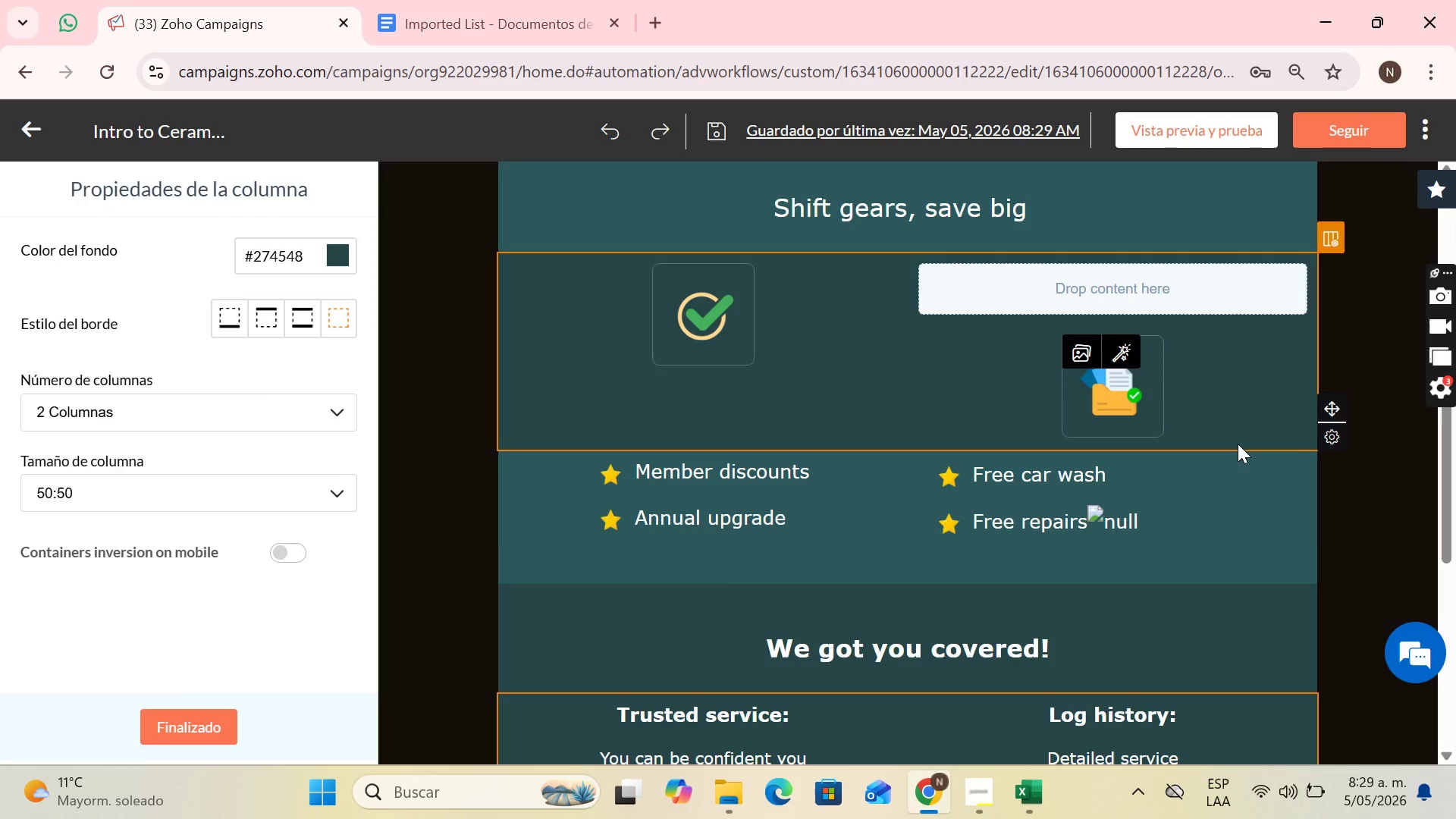 
left_click_drag(start_coordinate=[1241, 466], to_coordinate=[1241, 472])
 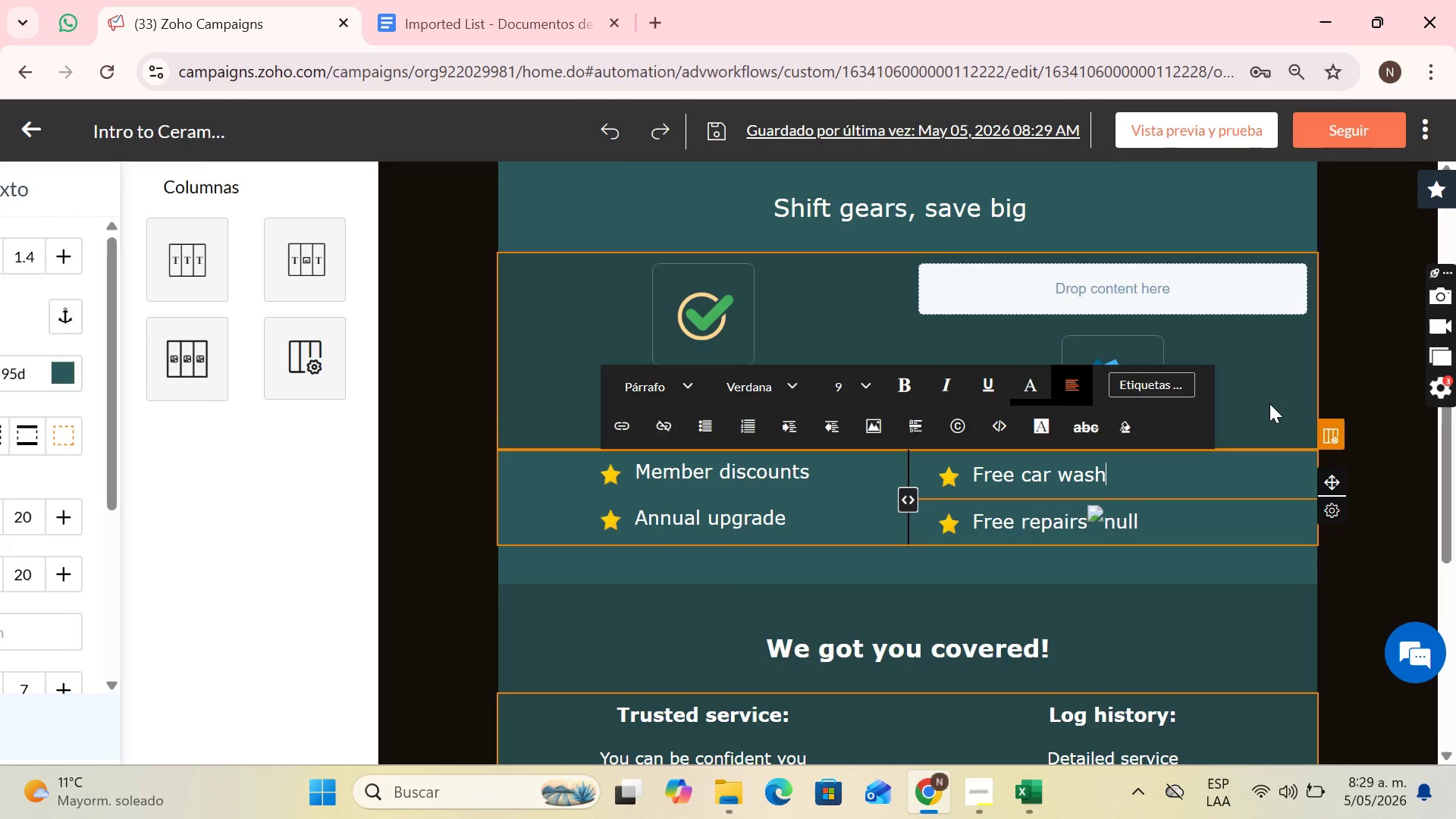 
left_click([1269, 403])
 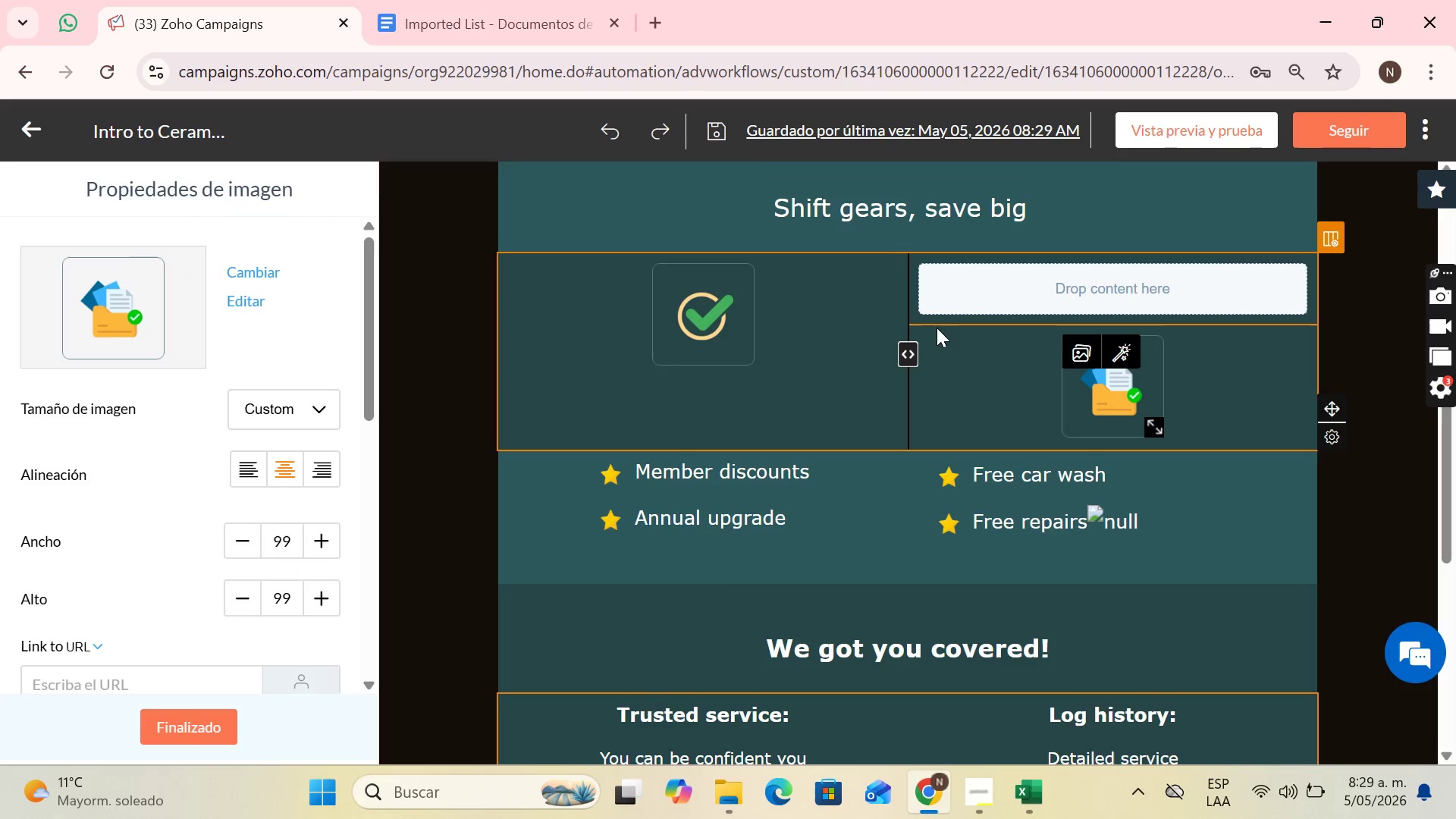 
left_click([949, 287])
 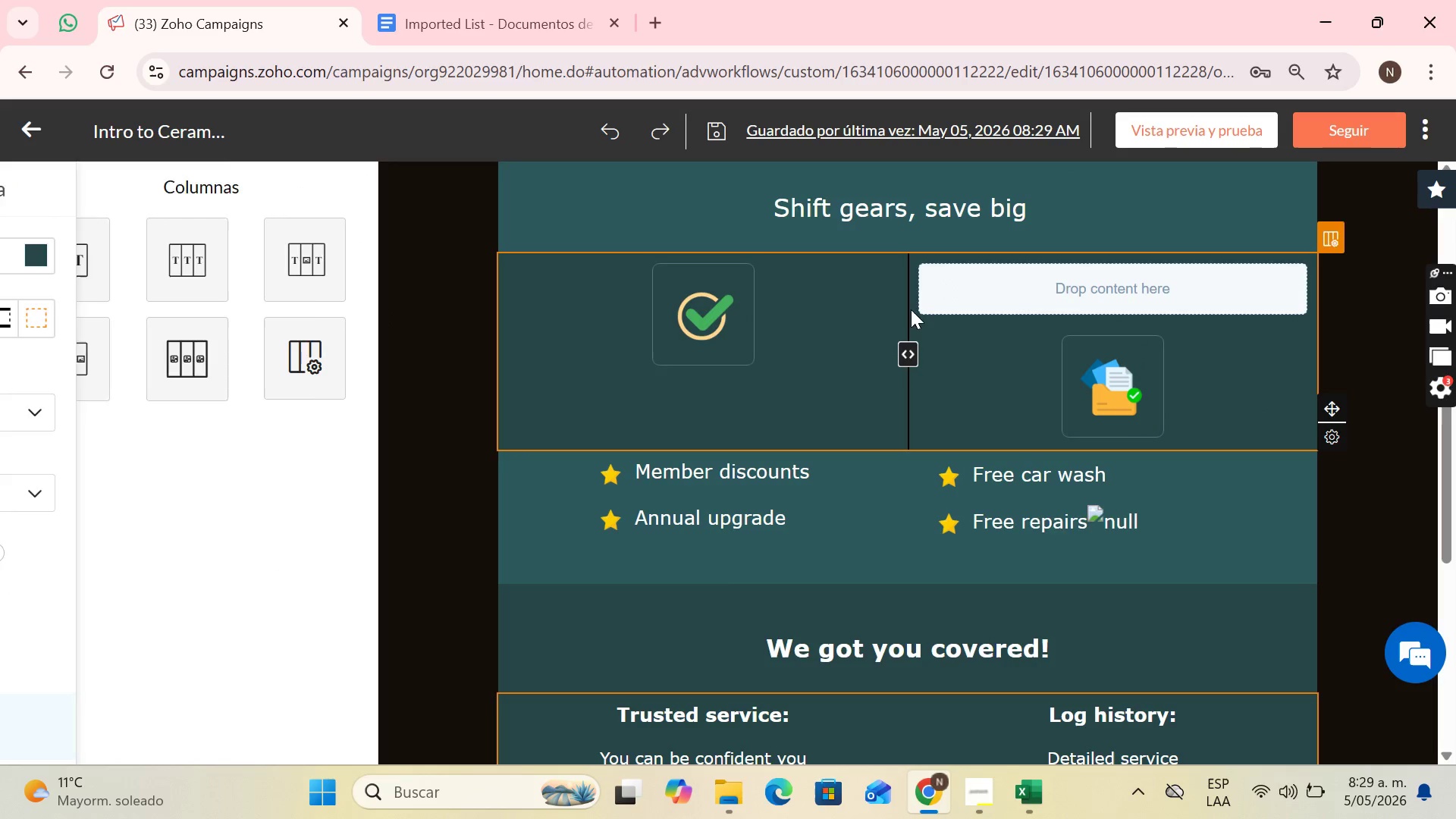 
left_click([889, 322])
 